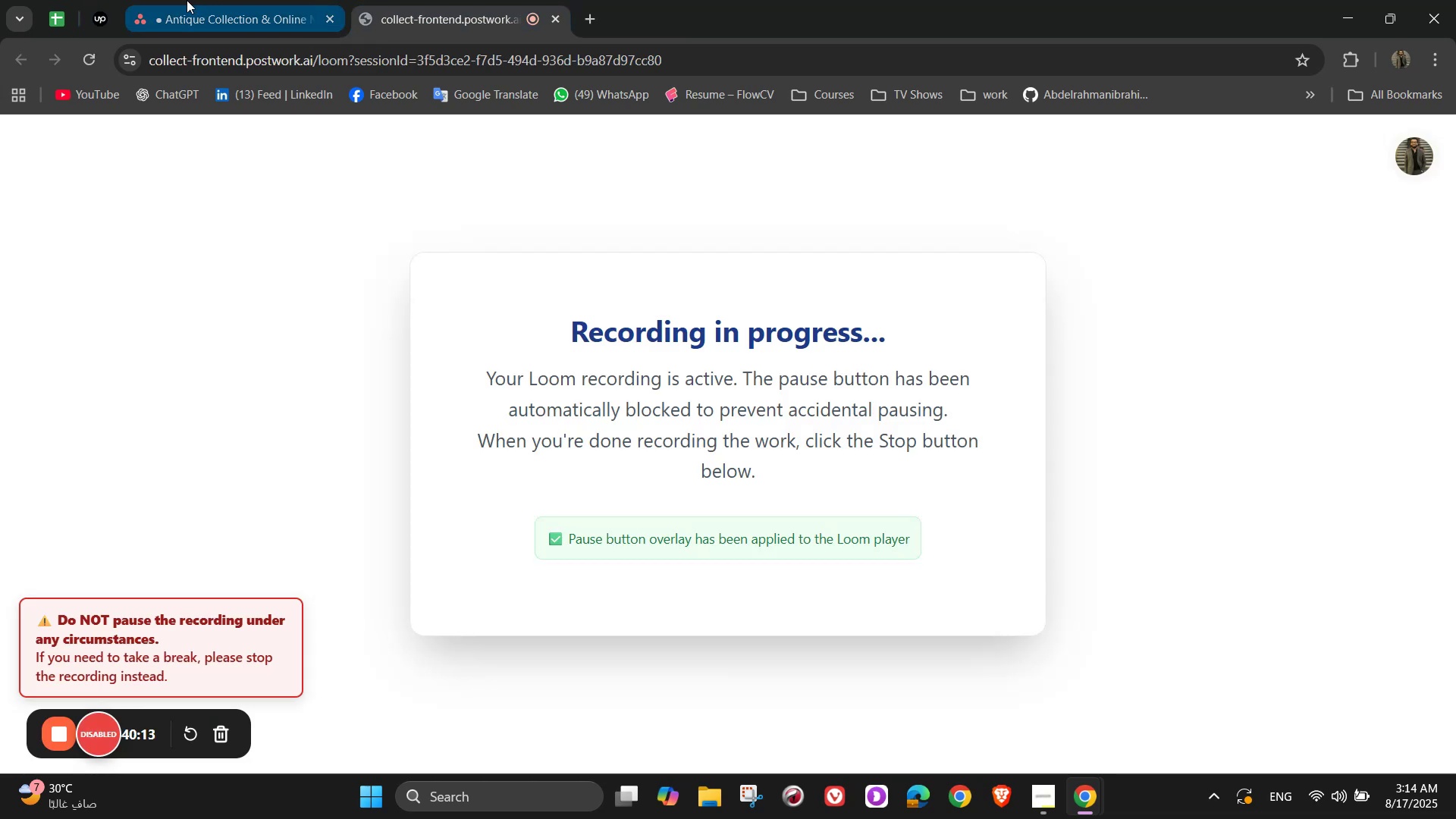 
left_click([187, 0])
 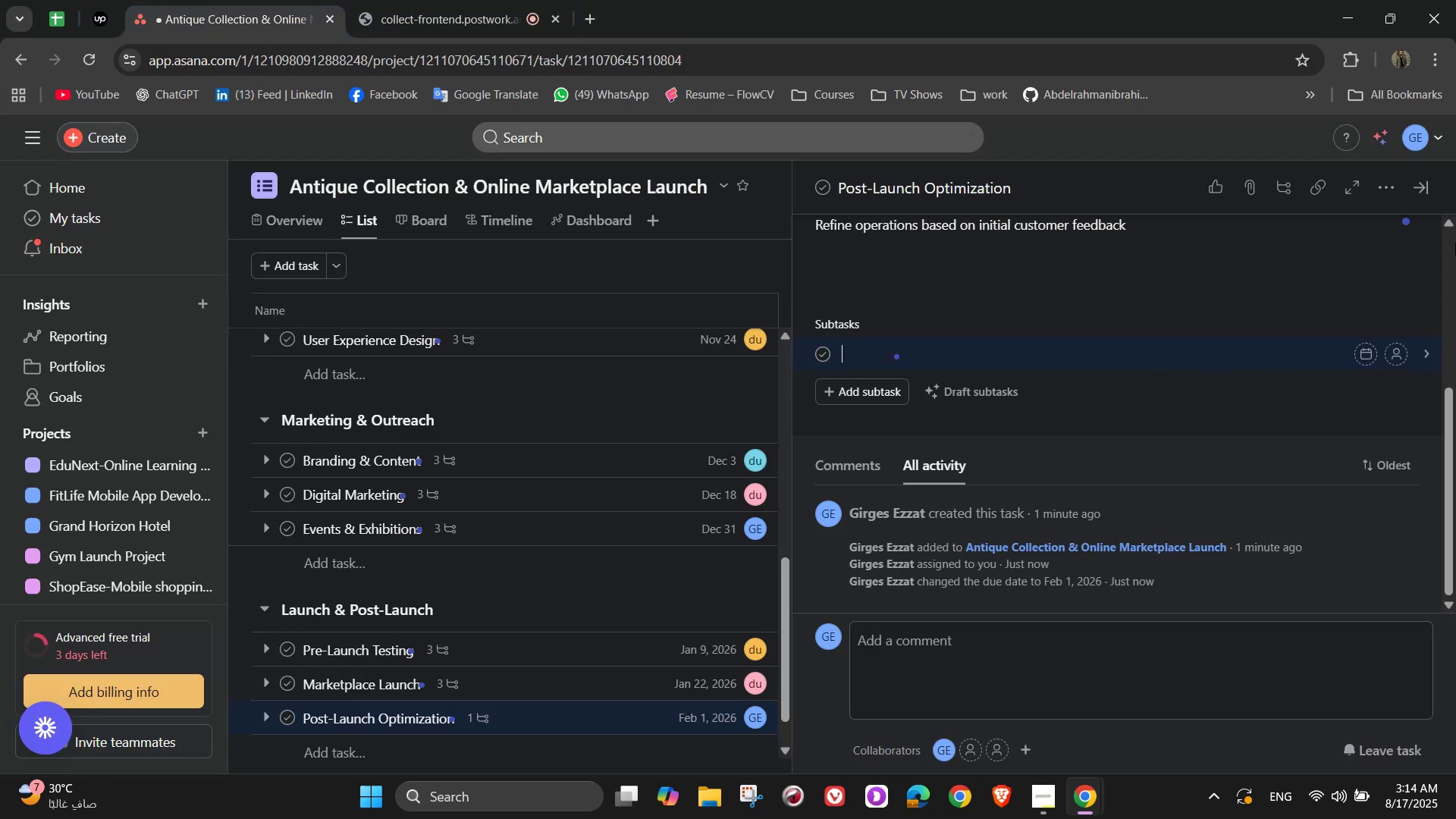 
type(Collect buyer reviews)
 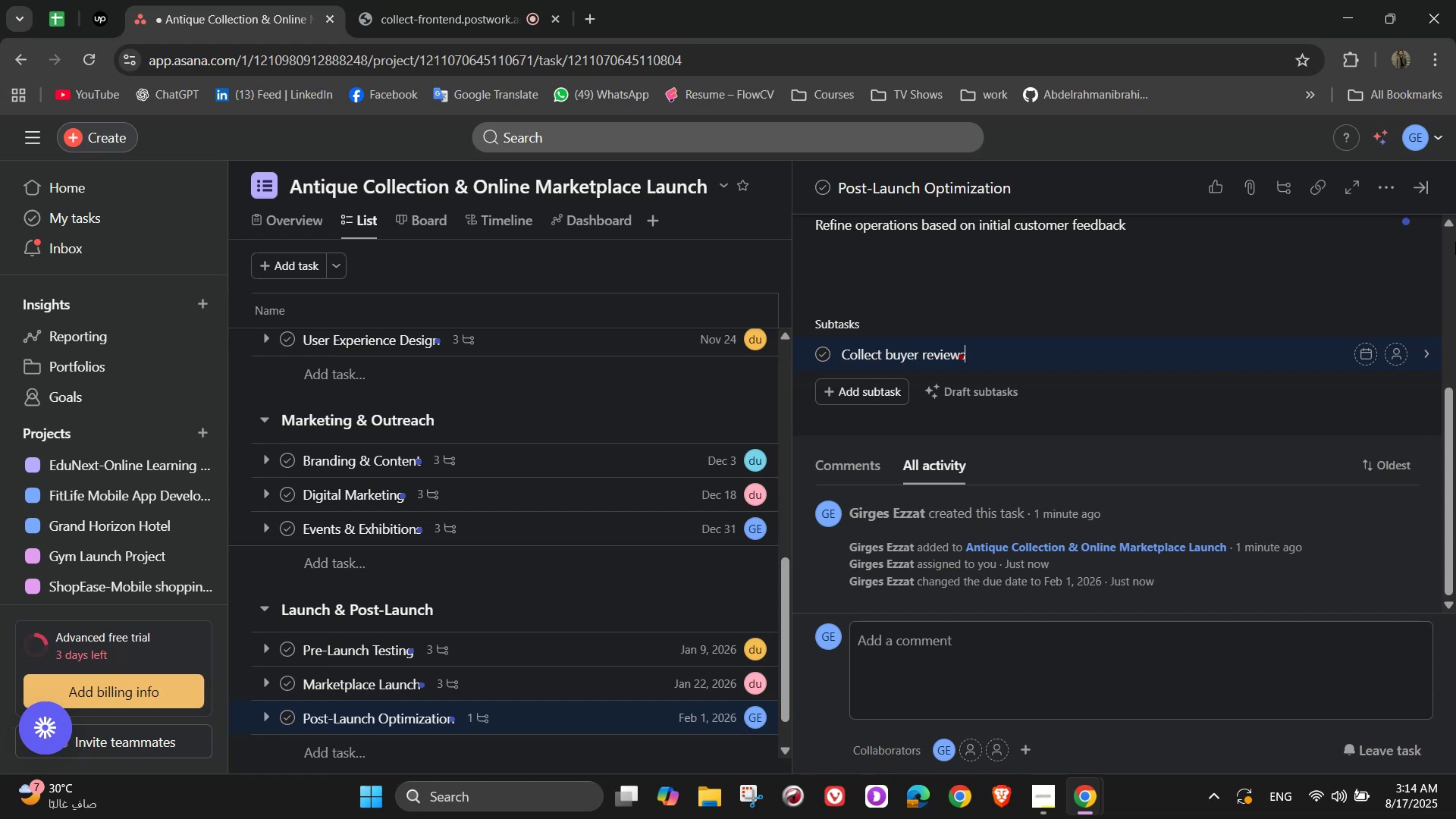 
key(Enter)
 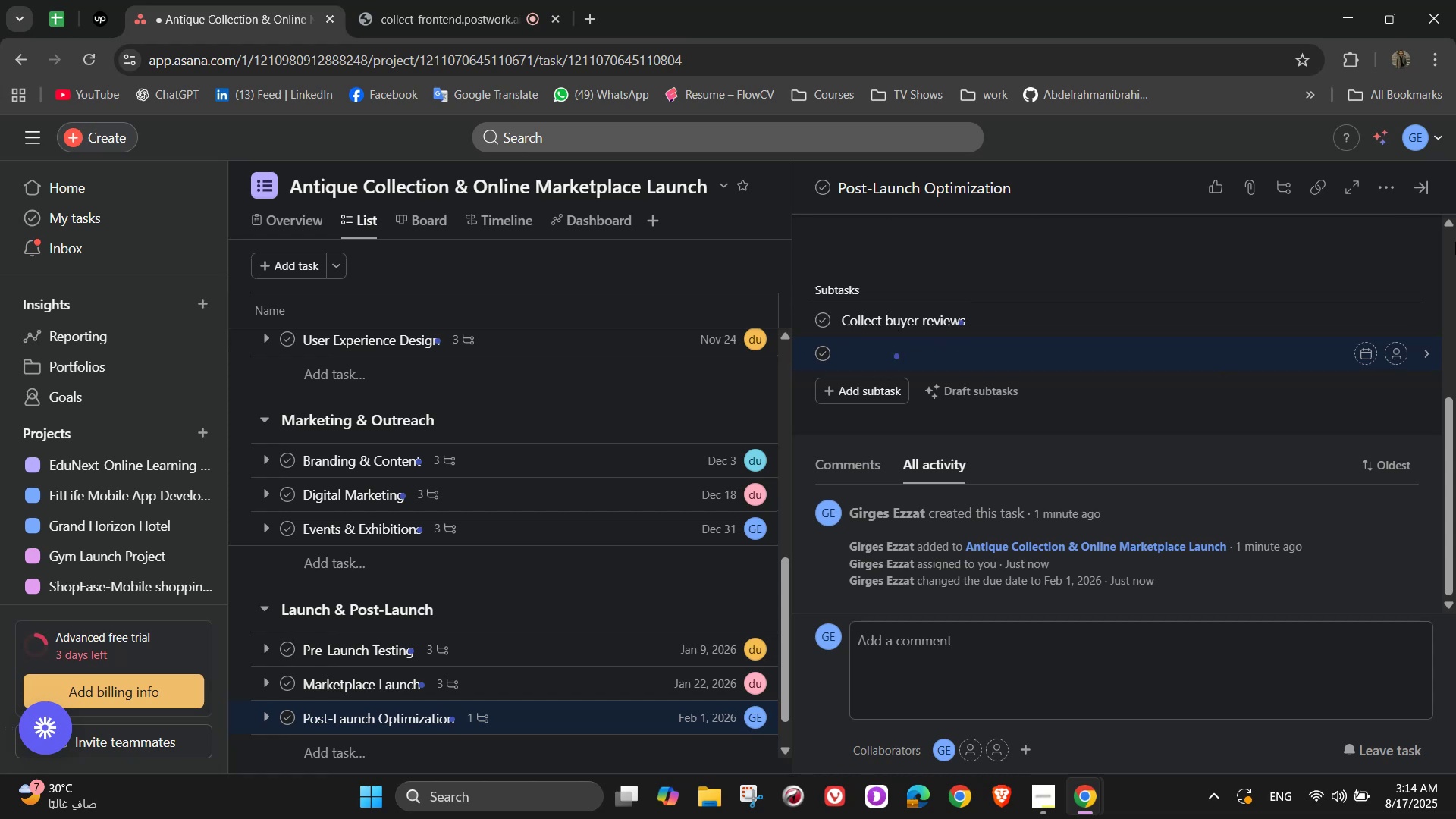 
type(Adjust pricing strategy )
 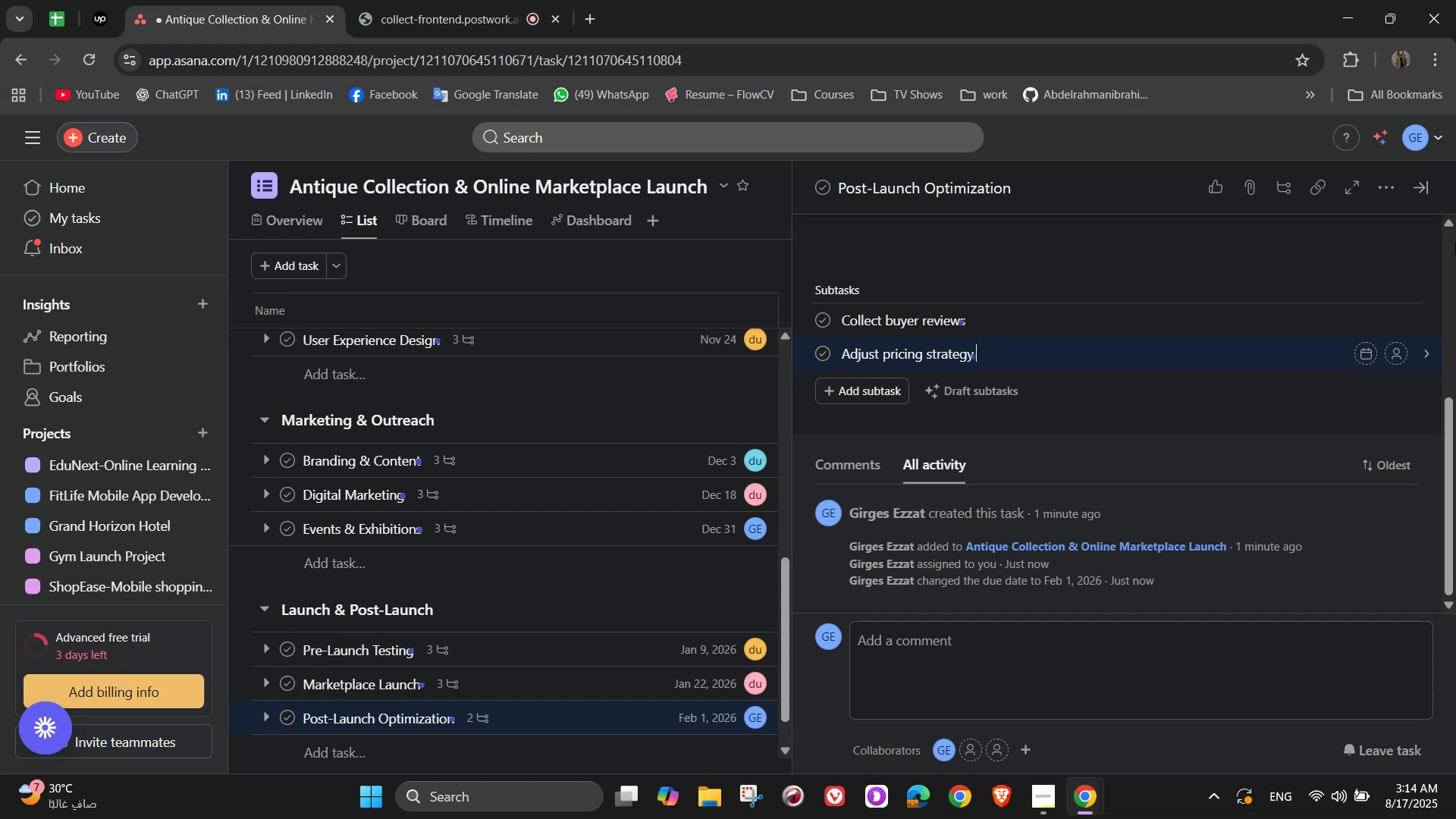 
key(Enter)
 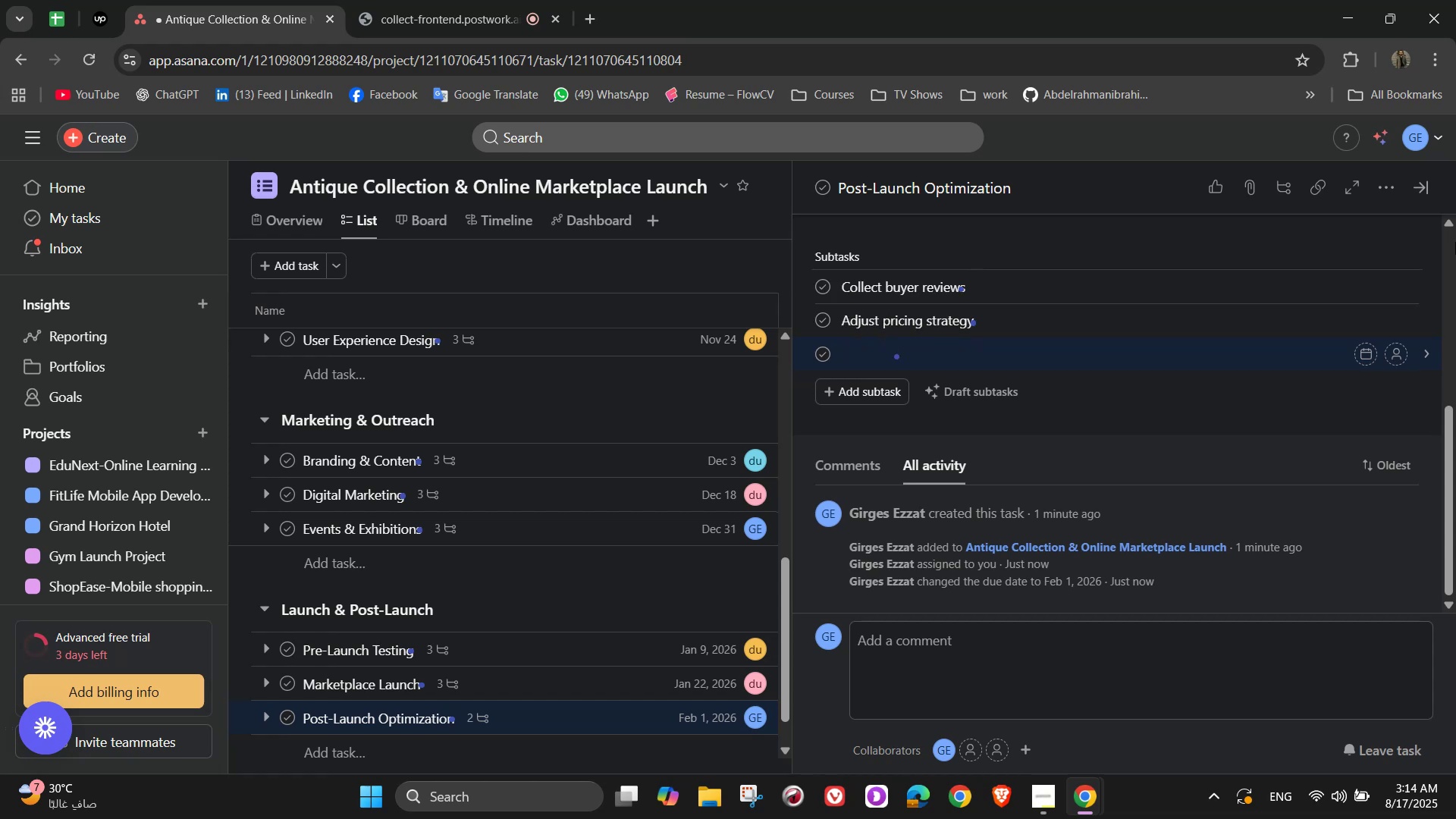 
type(Add ,)
key(Backspace)
type(mopre)
key(Backspace)
key(Backspace)
key(Backspace)
type(re antiques to catalog)
 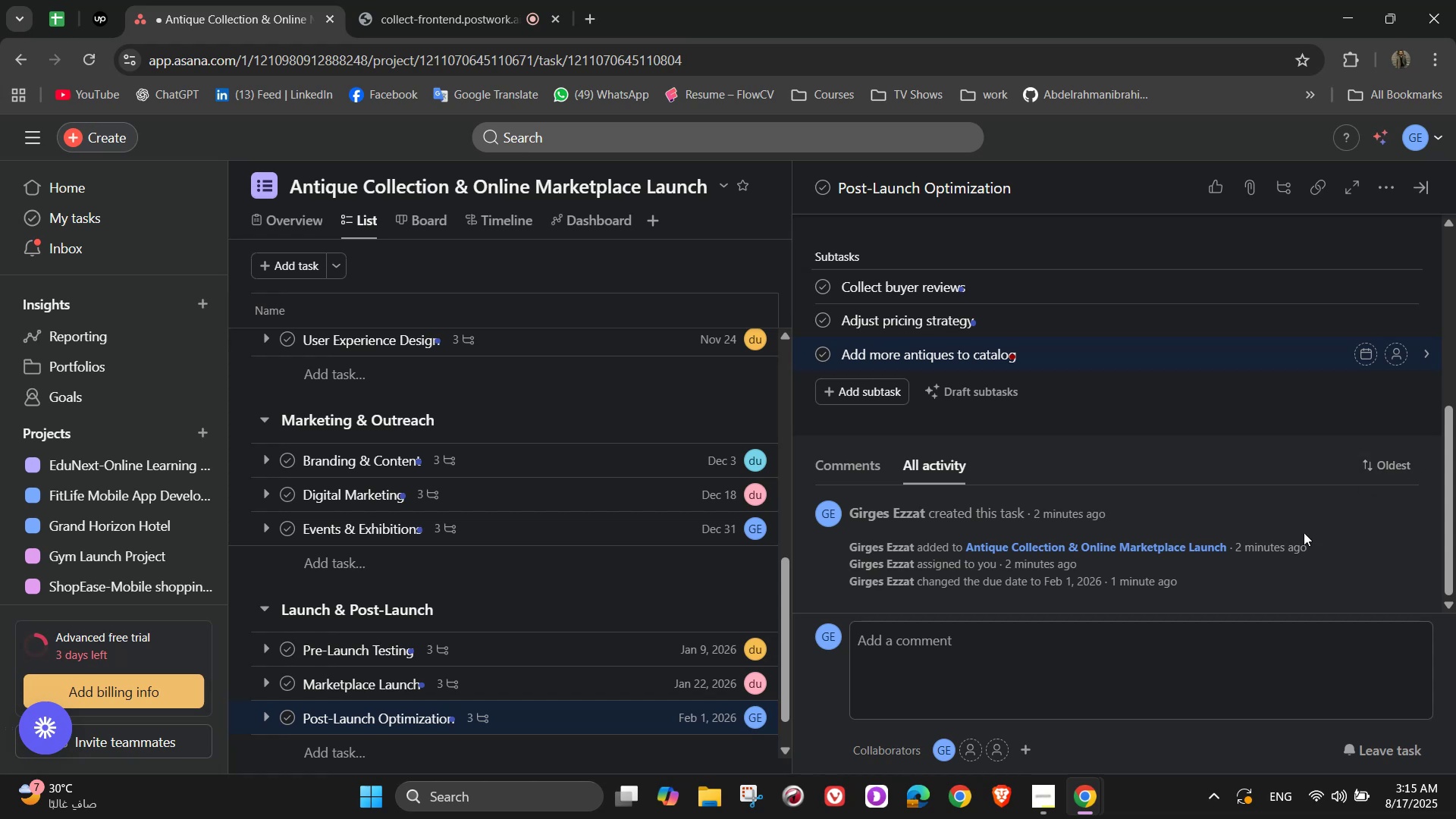 
wait(7.28)
 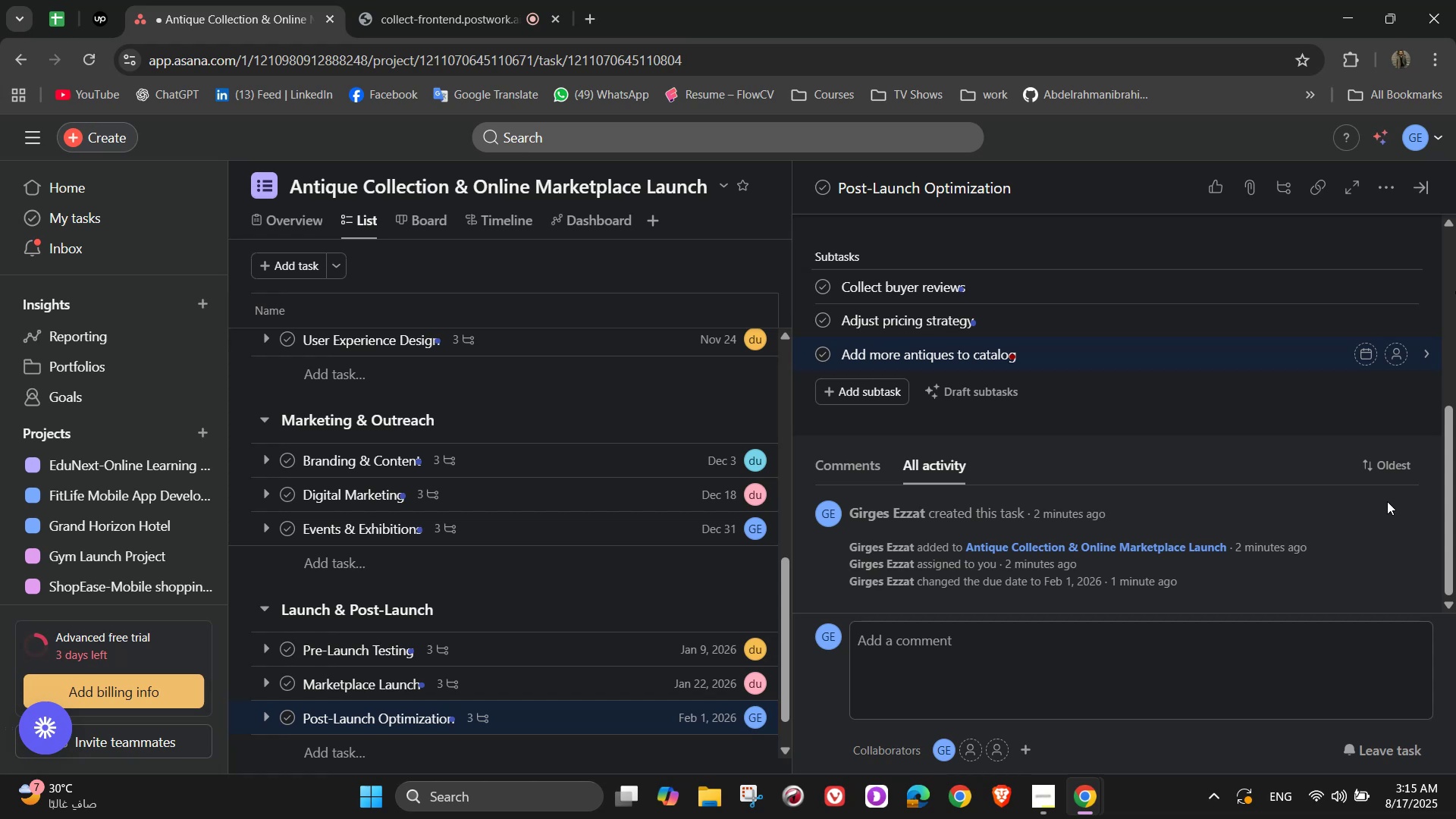 
left_click([1407, 284])
 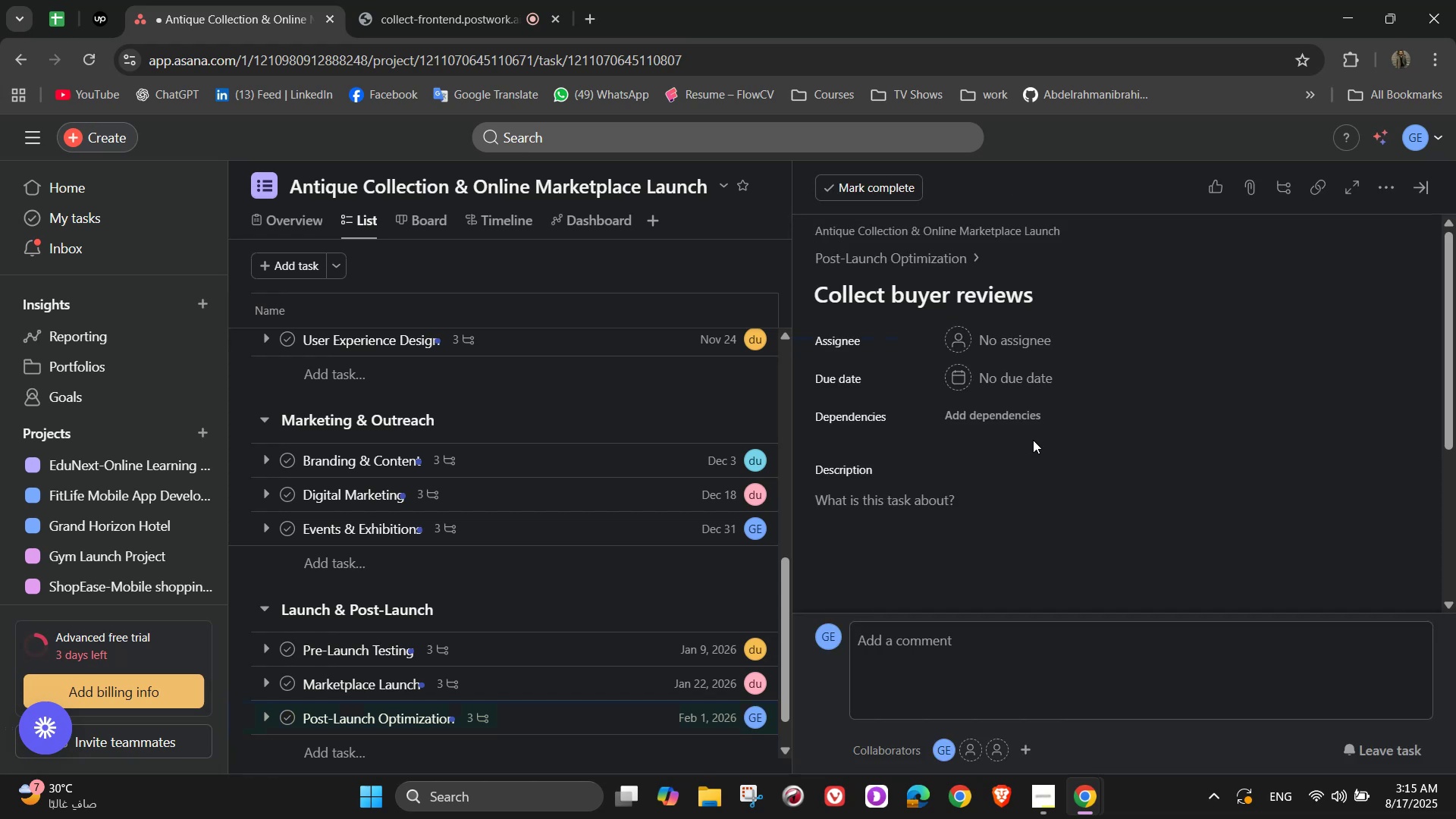 
left_click([999, 342])
 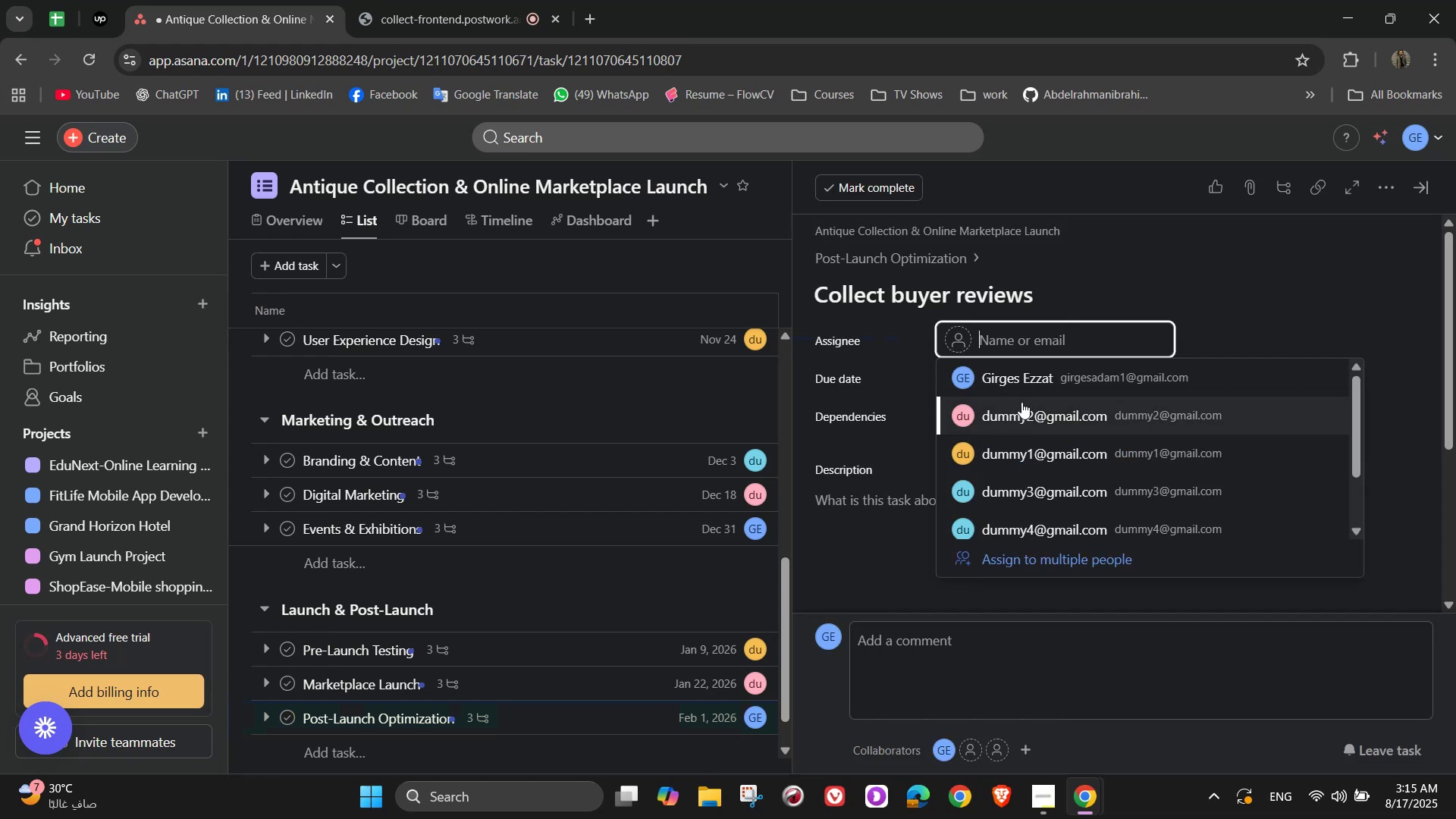 
left_click([1021, 377])
 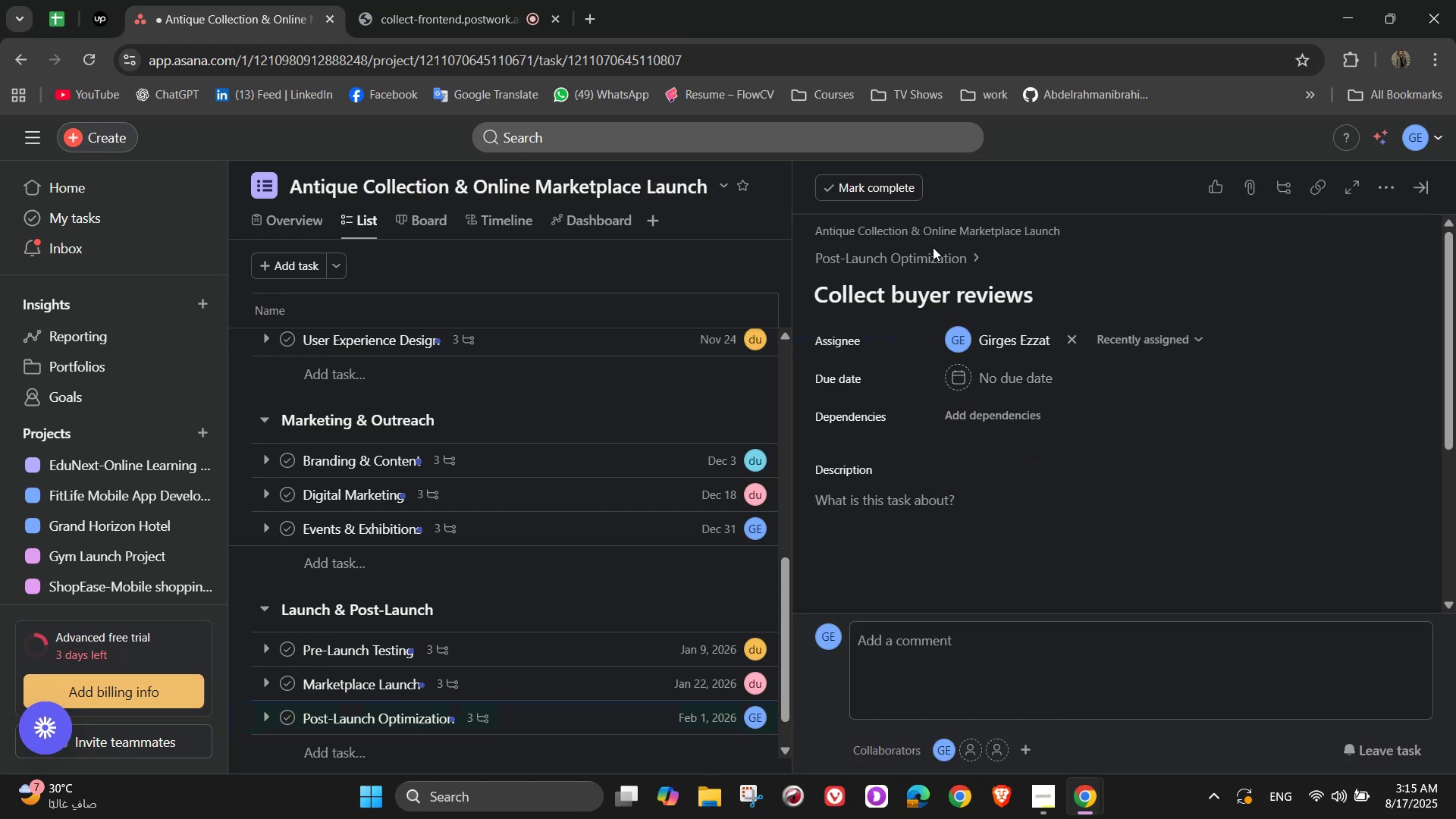 
left_click([941, 250])
 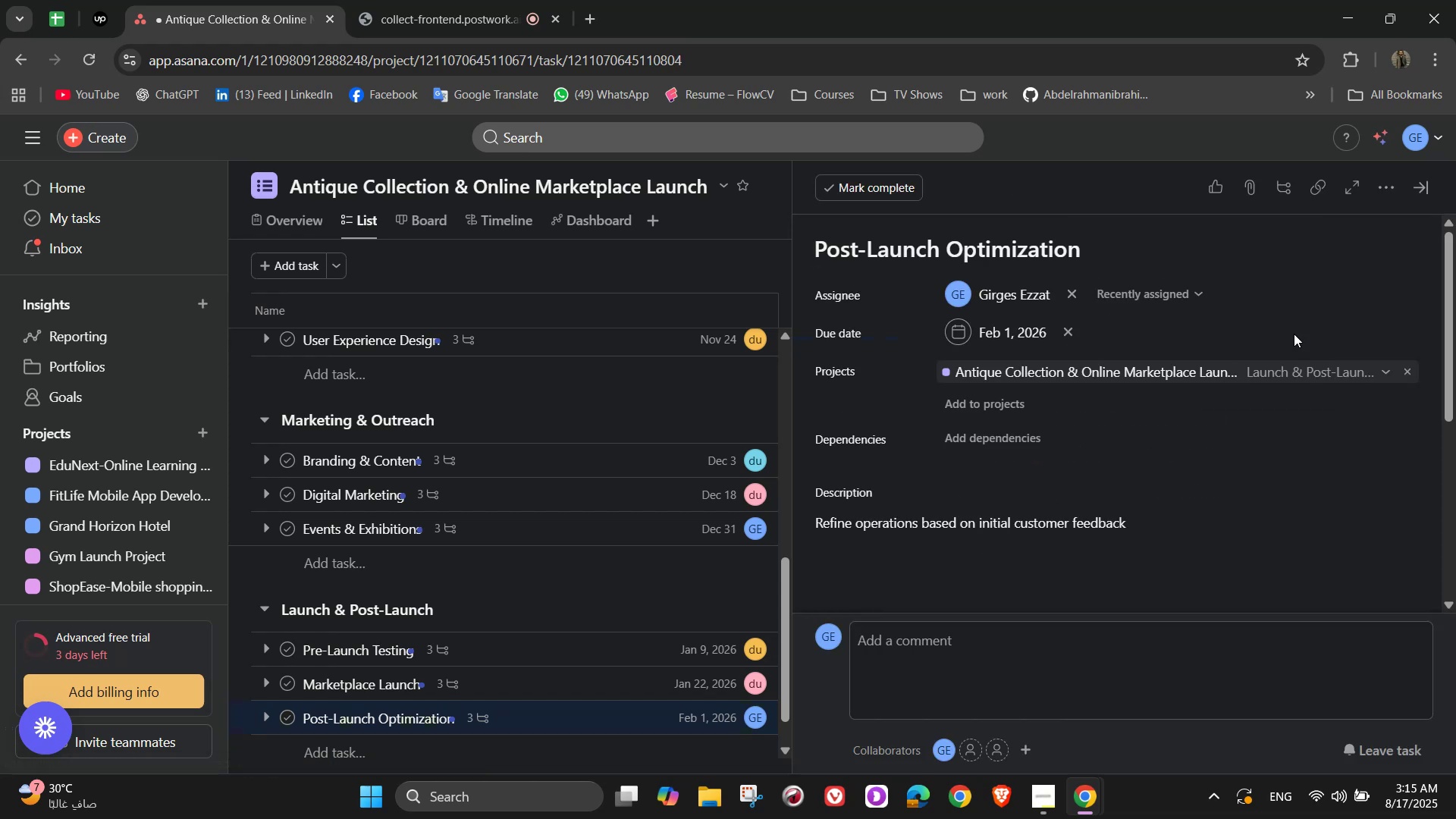 
scroll: coordinate [1119, 500], scroll_direction: down, amount: 3.0
 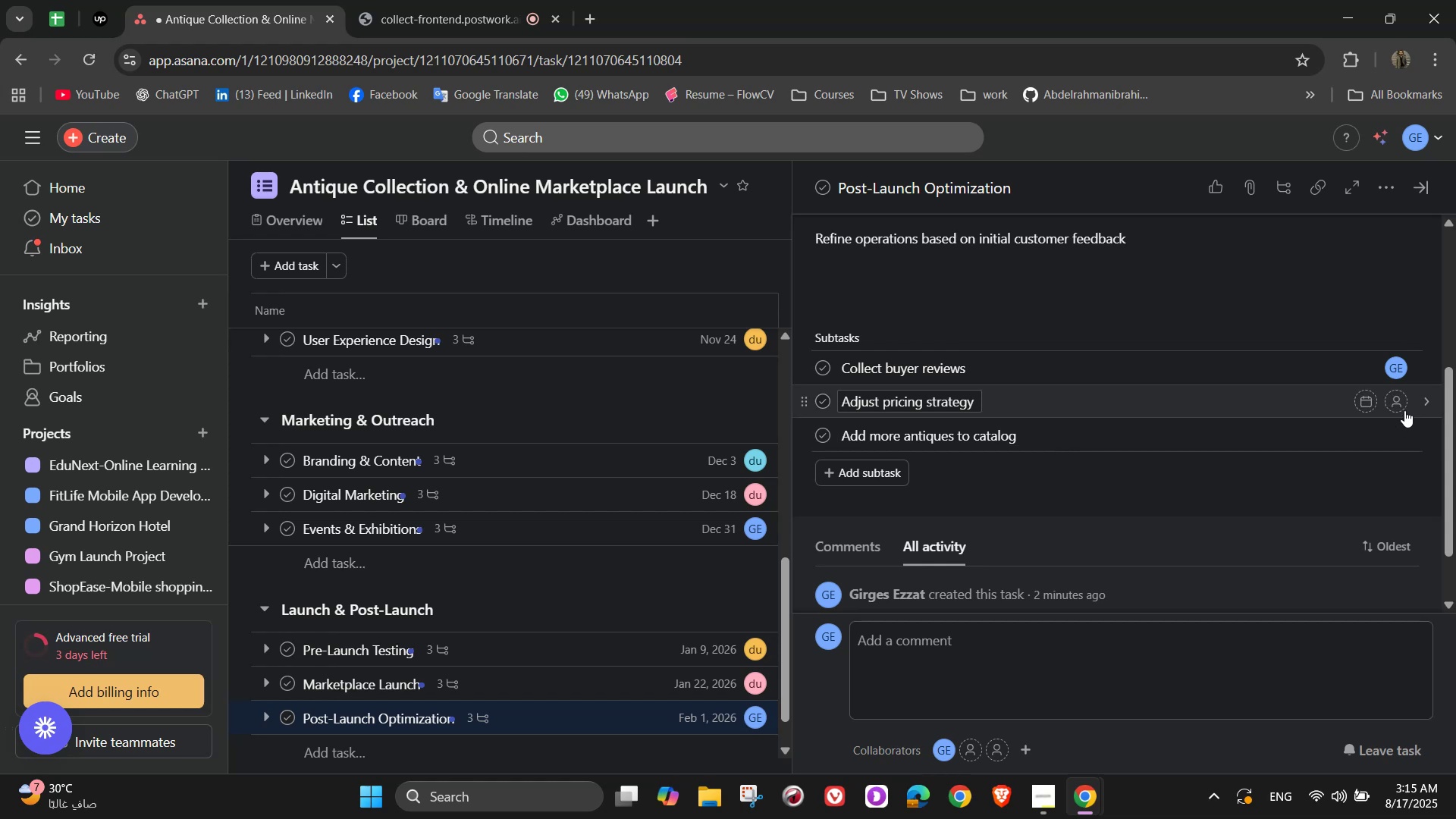 
left_click([1402, 401])
 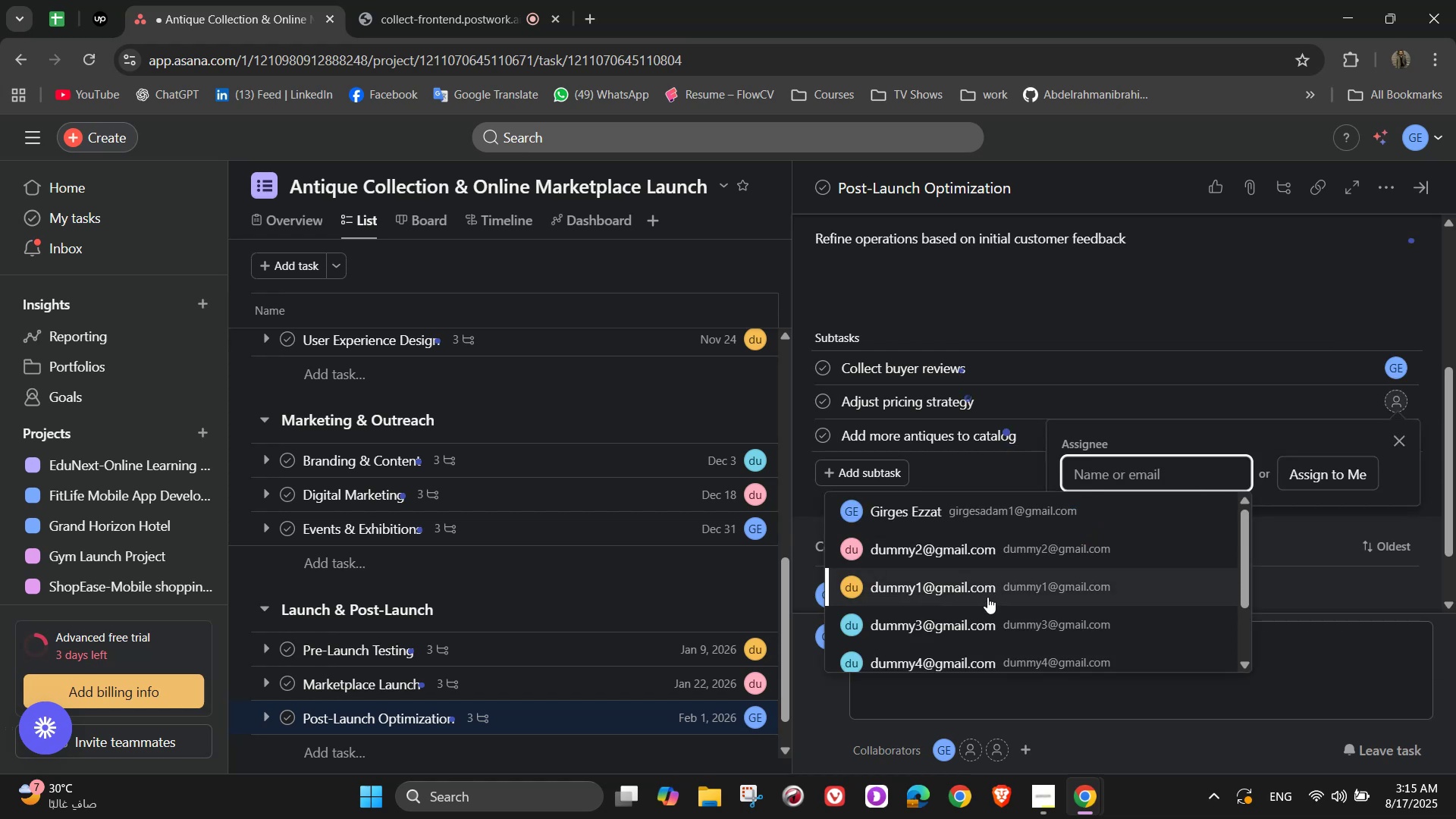 
left_click([984, 614])
 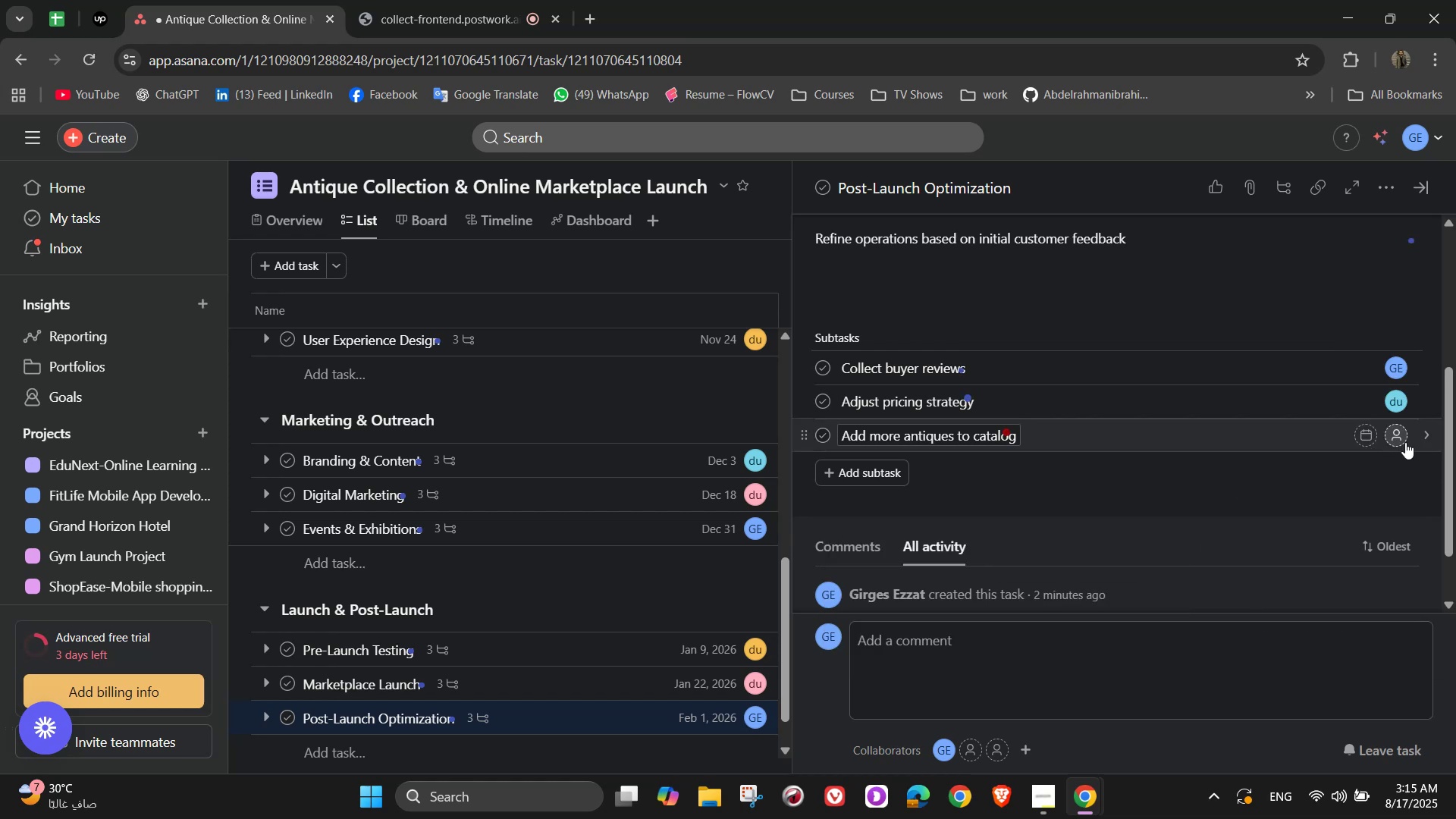 
left_click([1403, 438])
 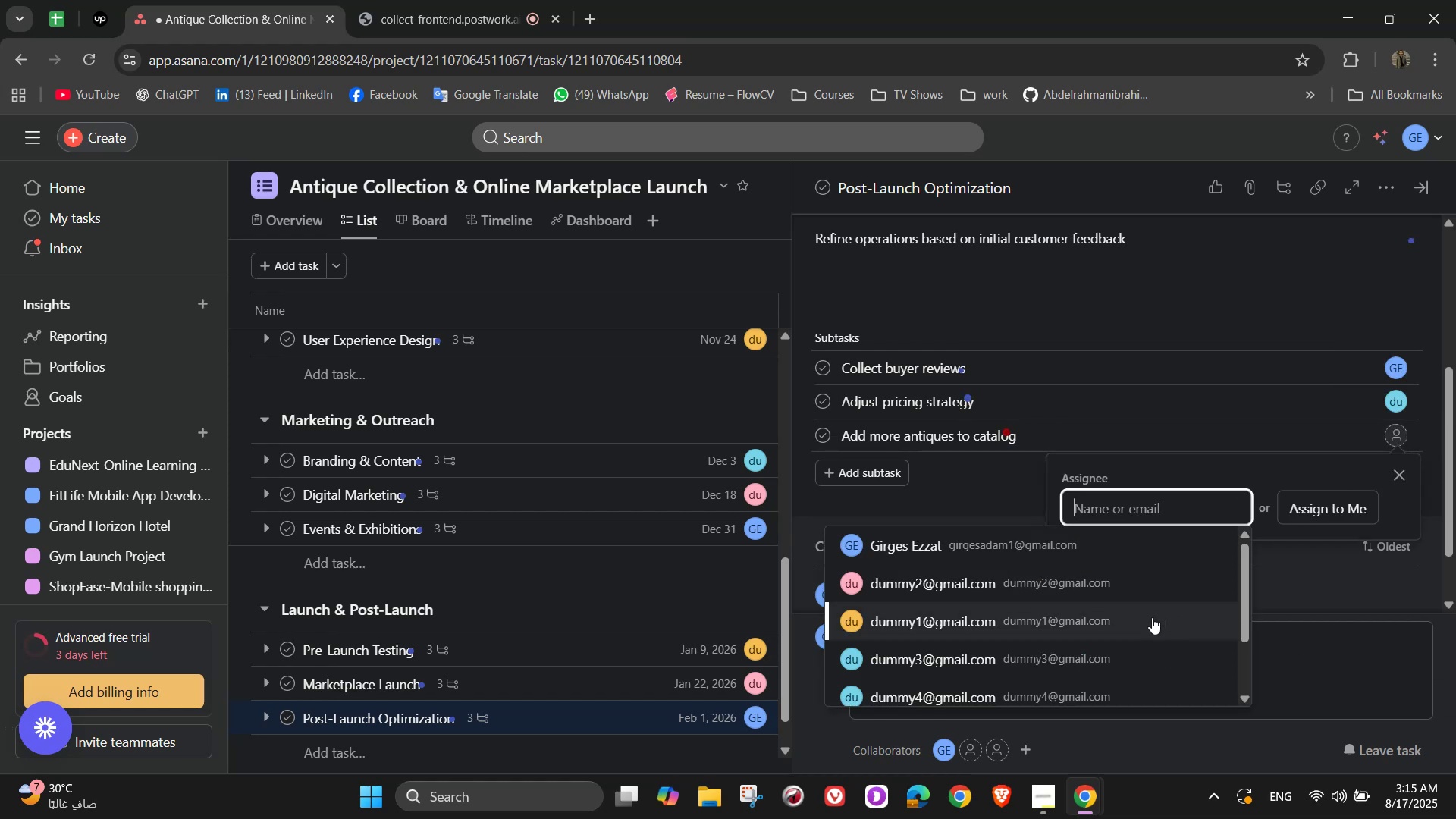 
left_click([1152, 617])
 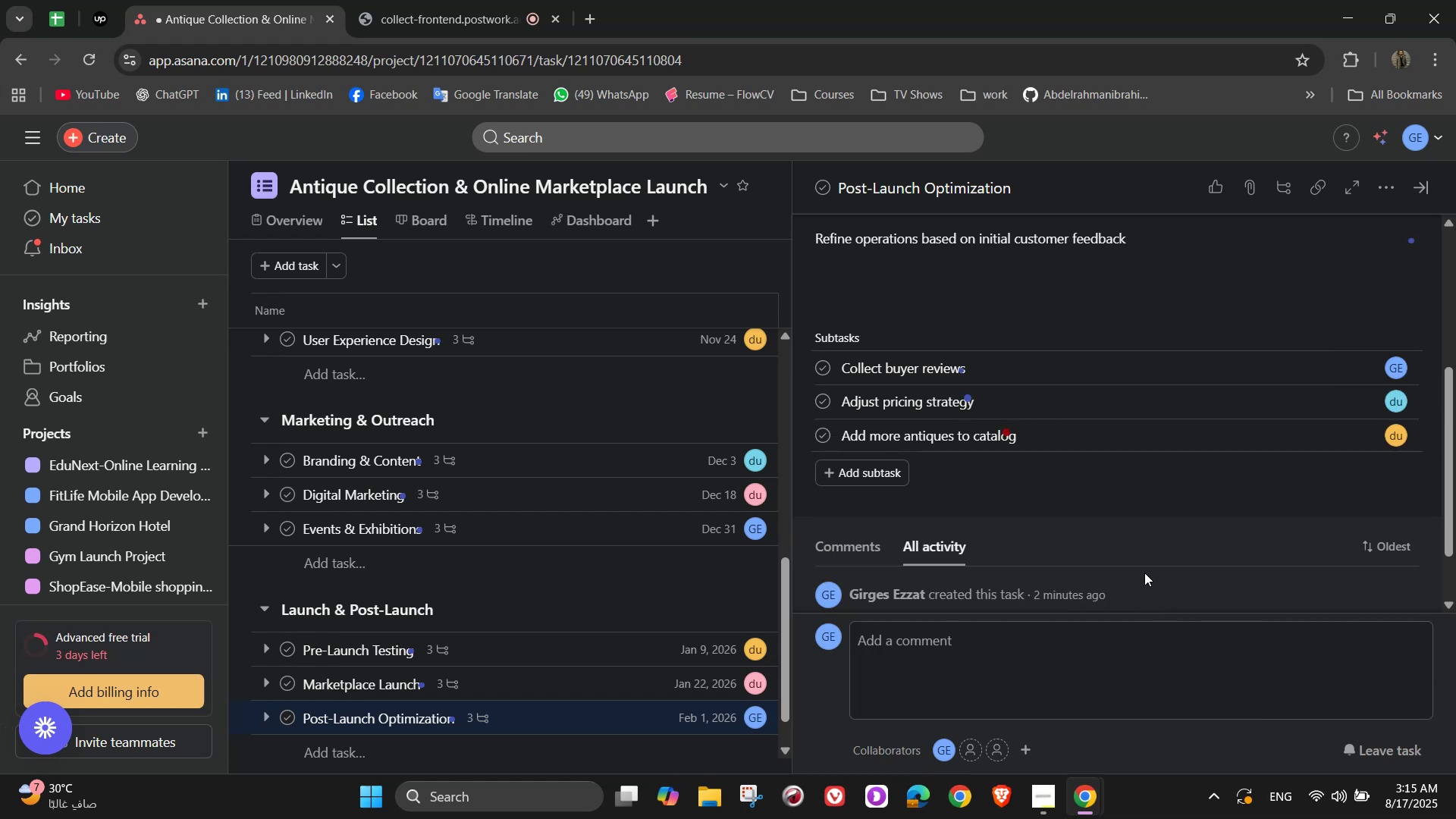 
scroll: coordinate [1279, 332], scroll_direction: up, amount: 7.0
 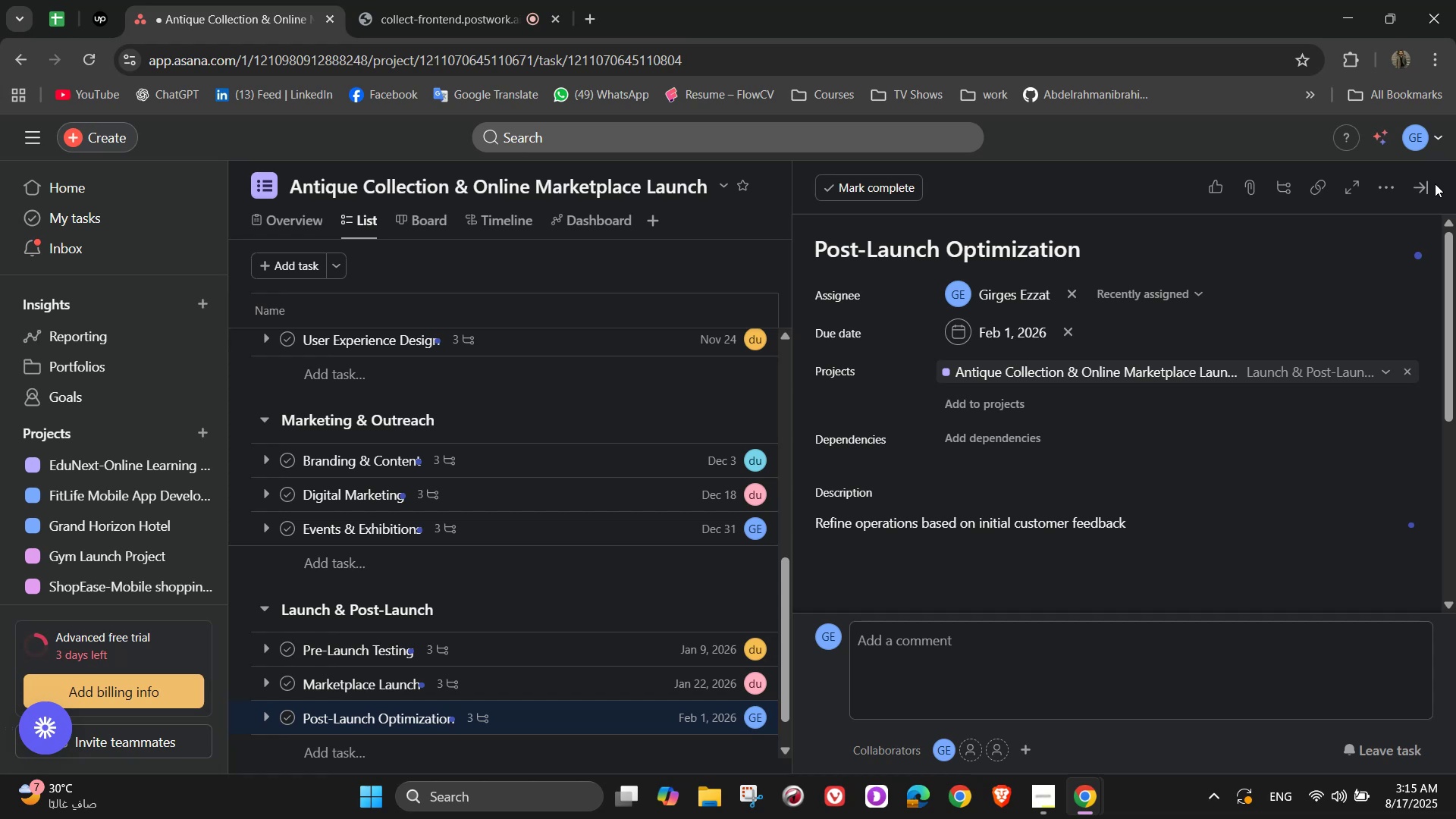 
left_click([1425, 184])
 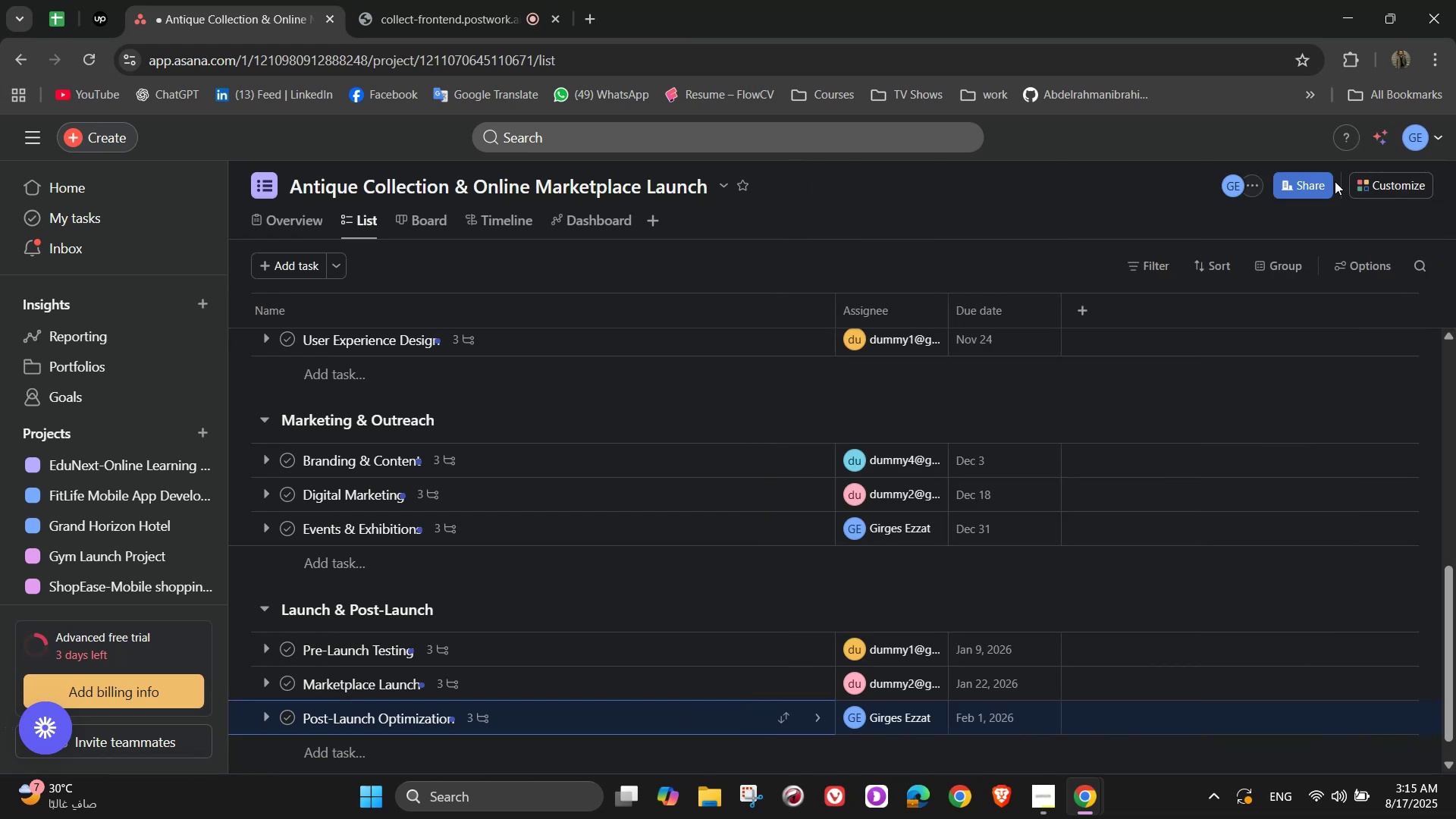 
wait(5.08)
 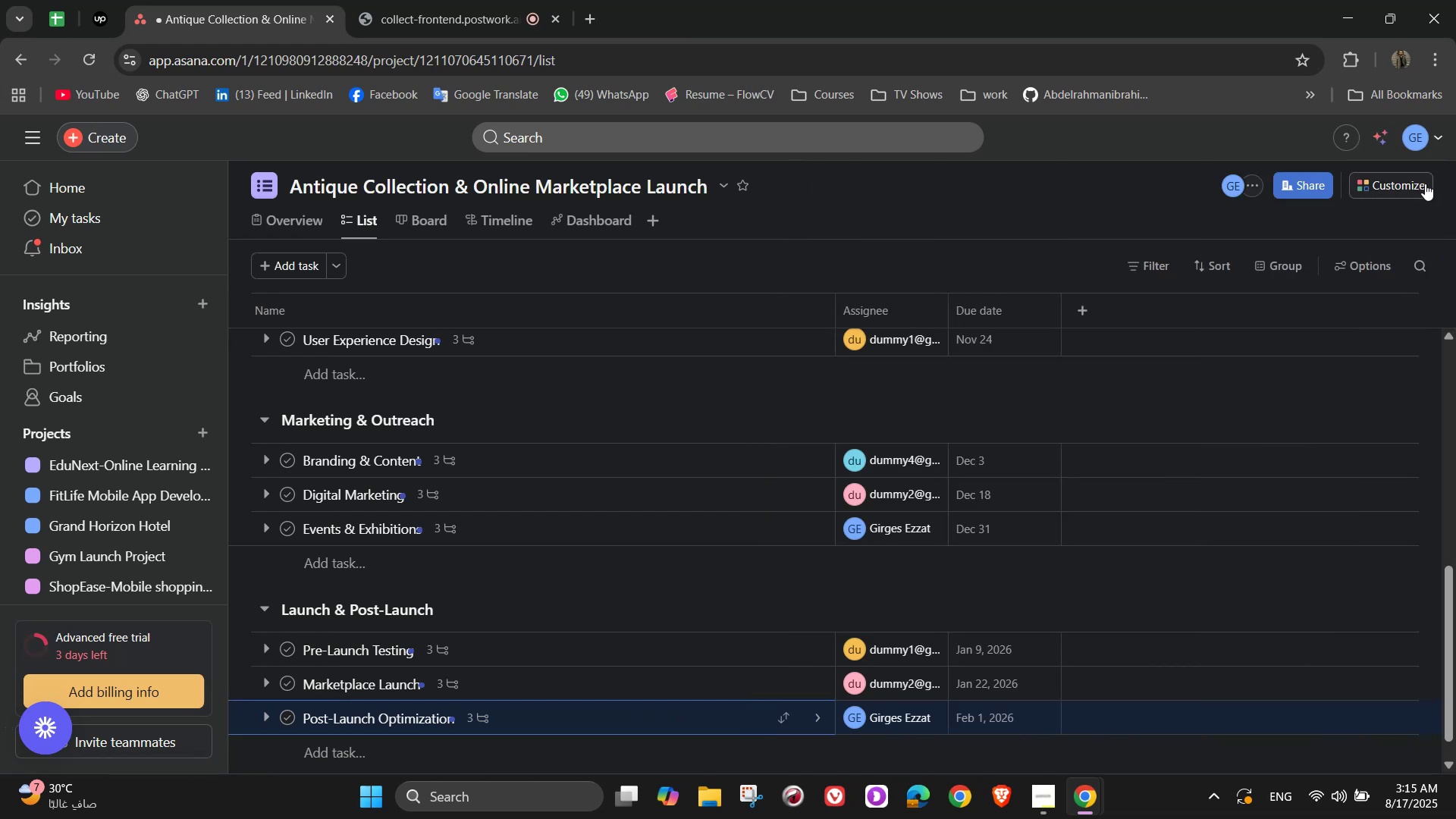 
scroll: coordinate [697, 525], scroll_direction: up, amount: 6.0
 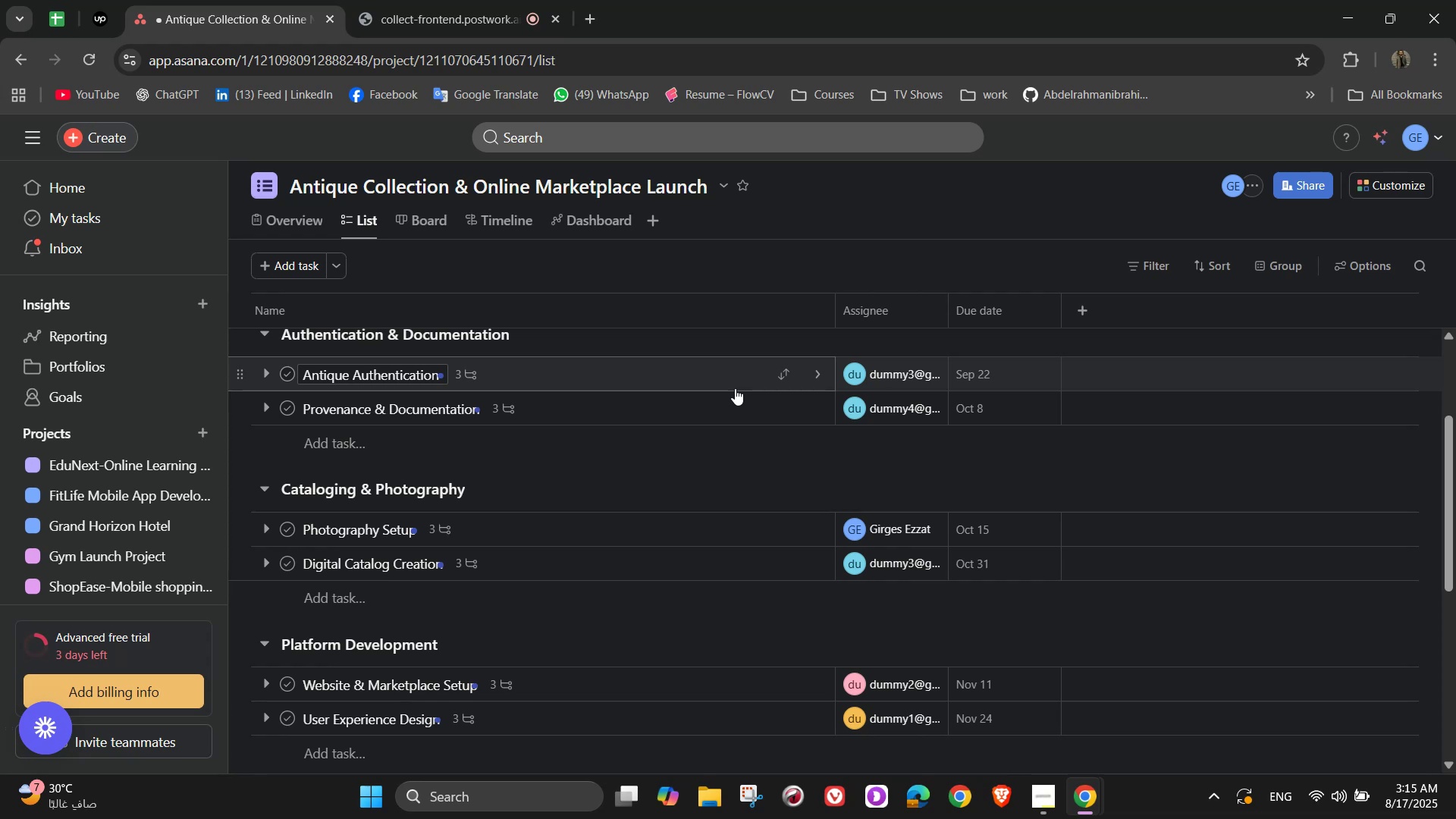 
wait(7.57)
 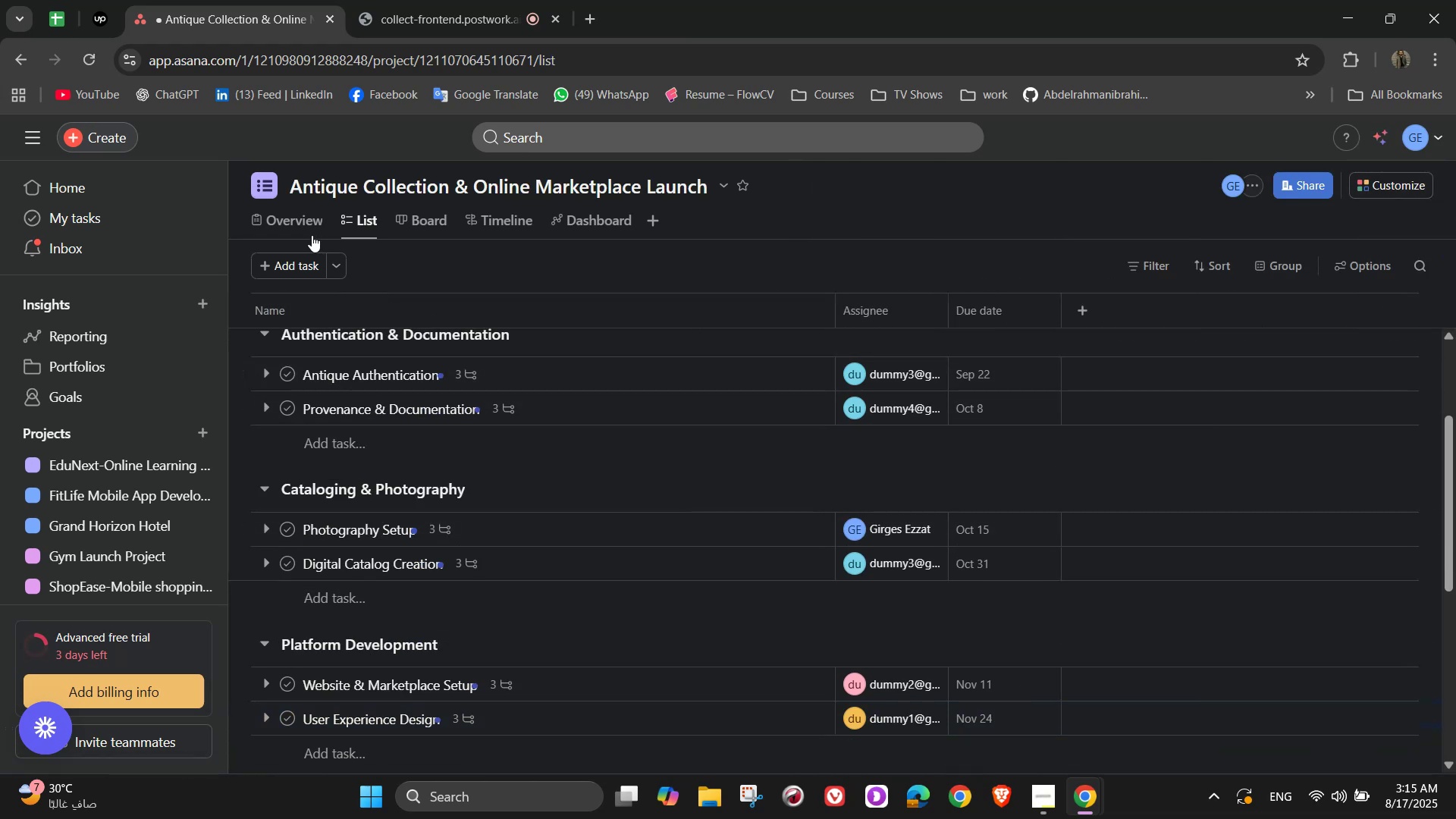 
scroll: coordinate [802, 495], scroll_direction: up, amount: 6.0
 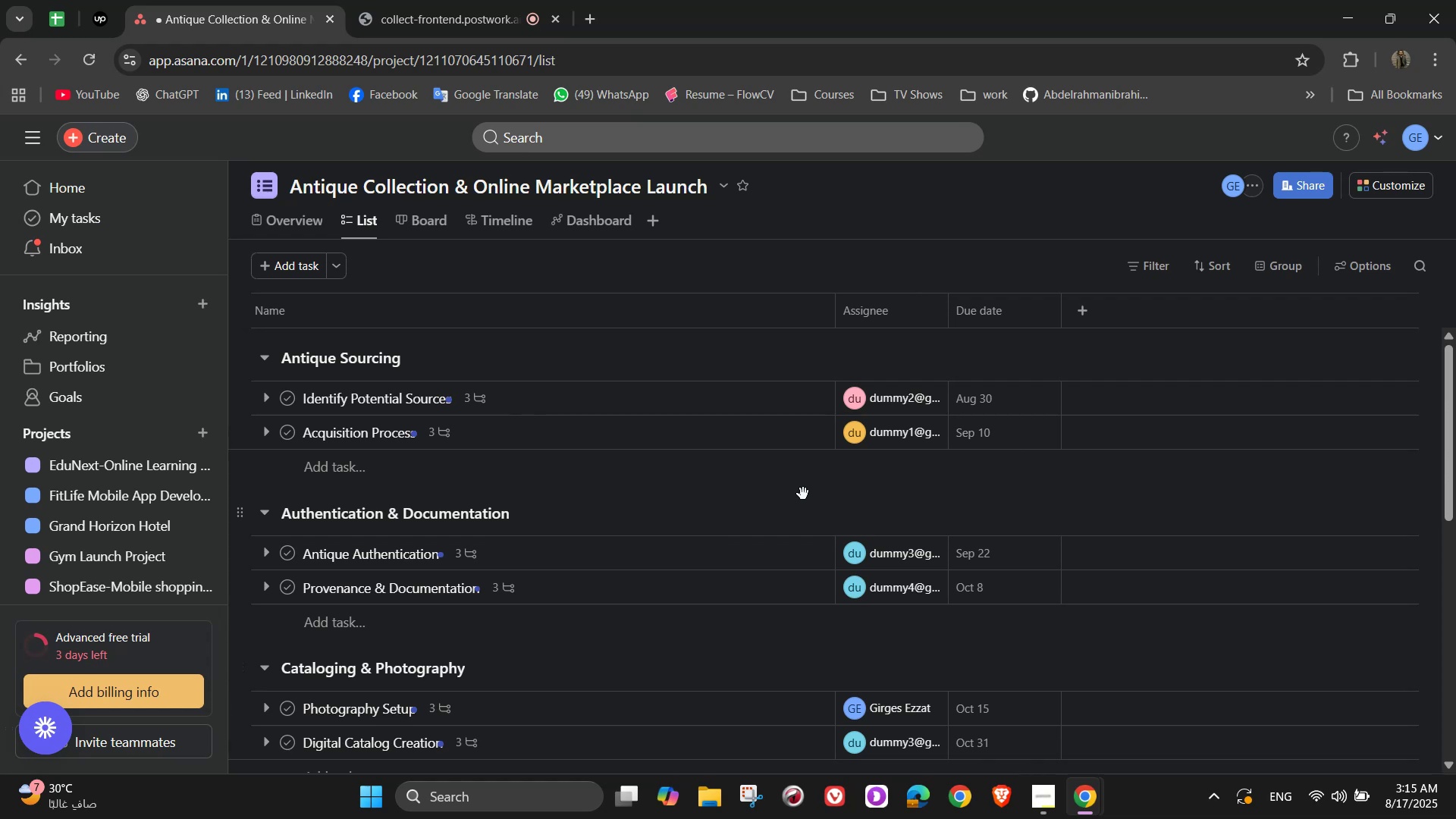 
wait(7.26)
 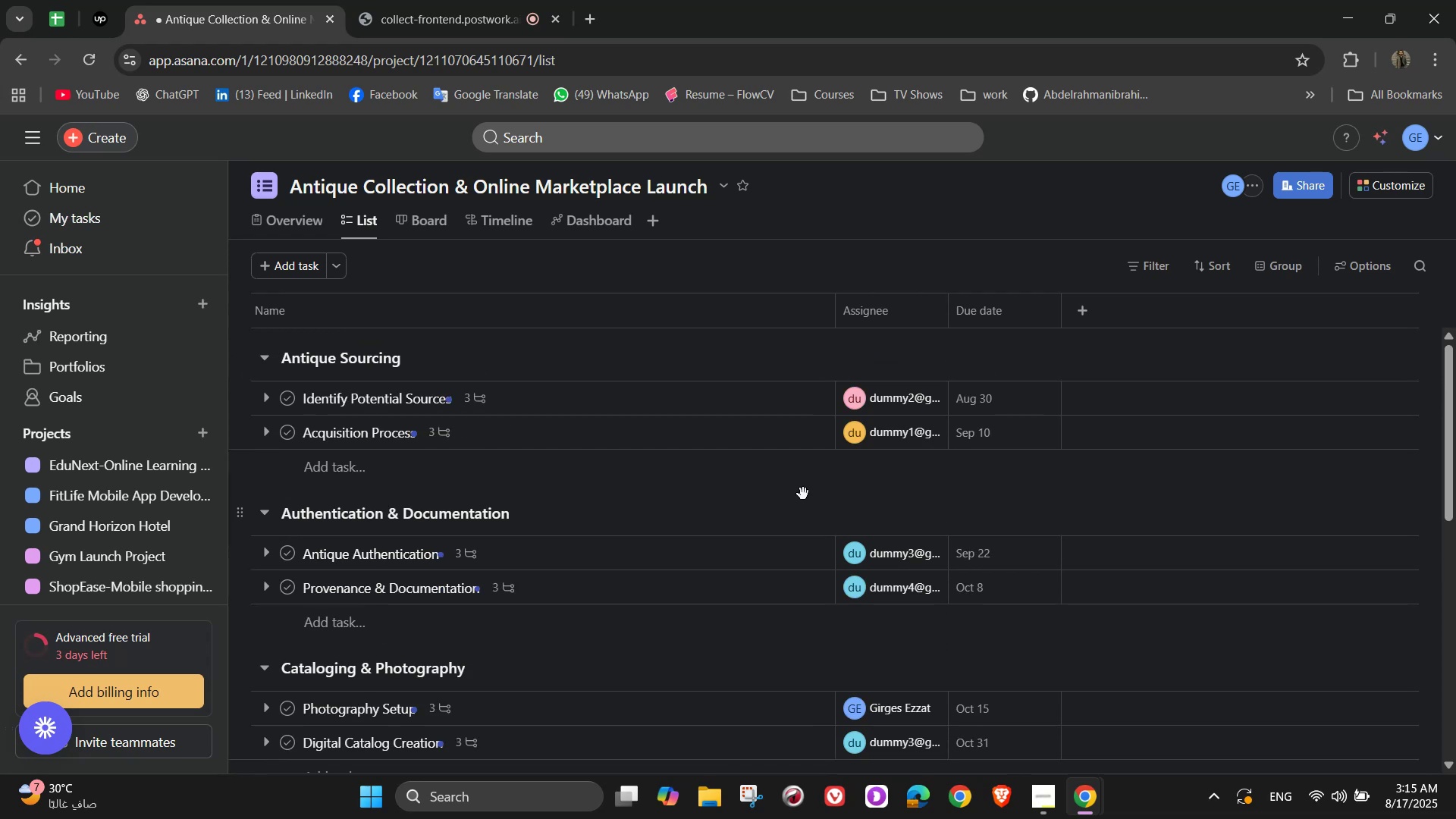 
scroll: coordinate [640, 467], scroll_direction: down, amount: 3.0
 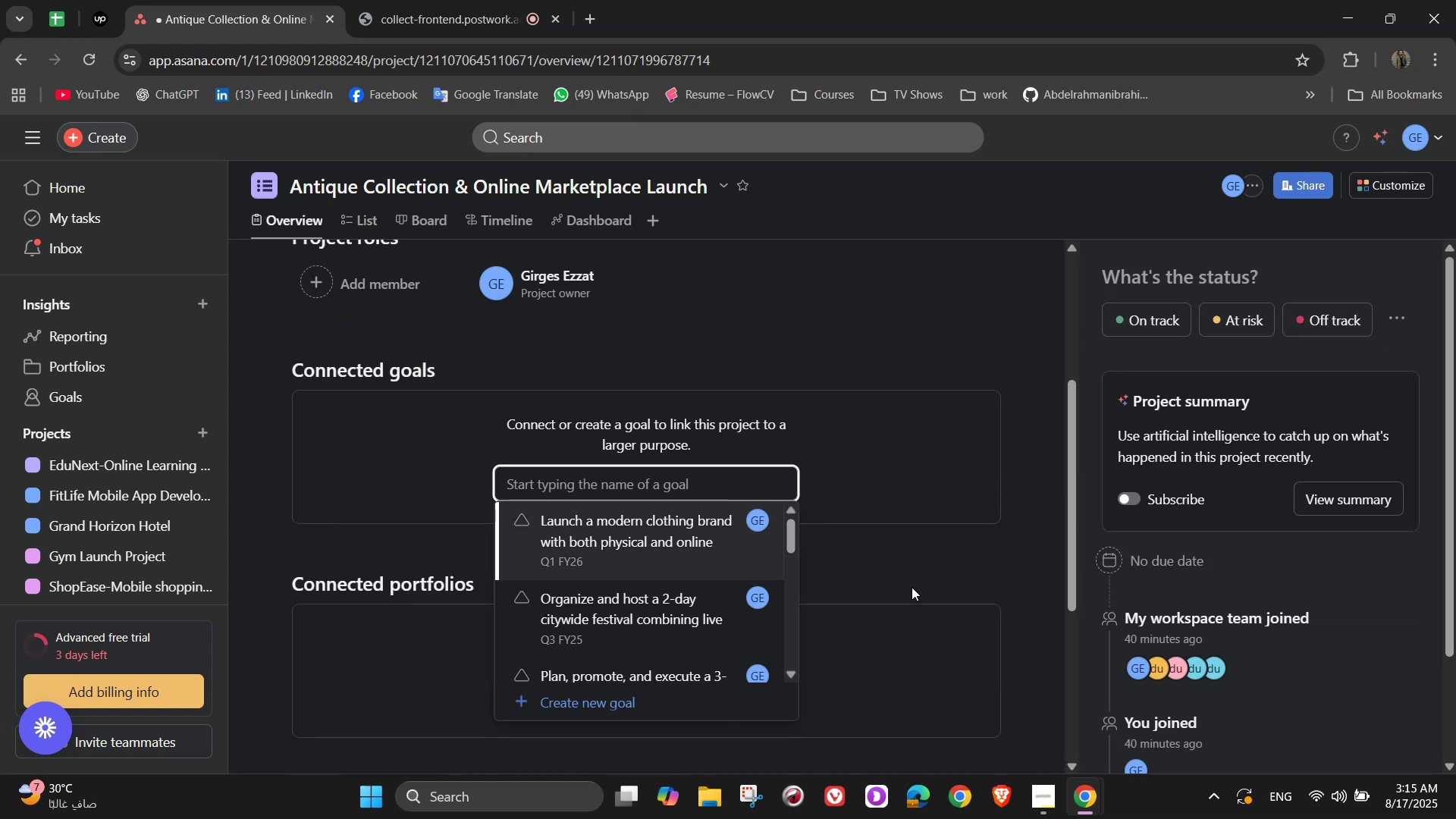 
left_click([694, 708])
 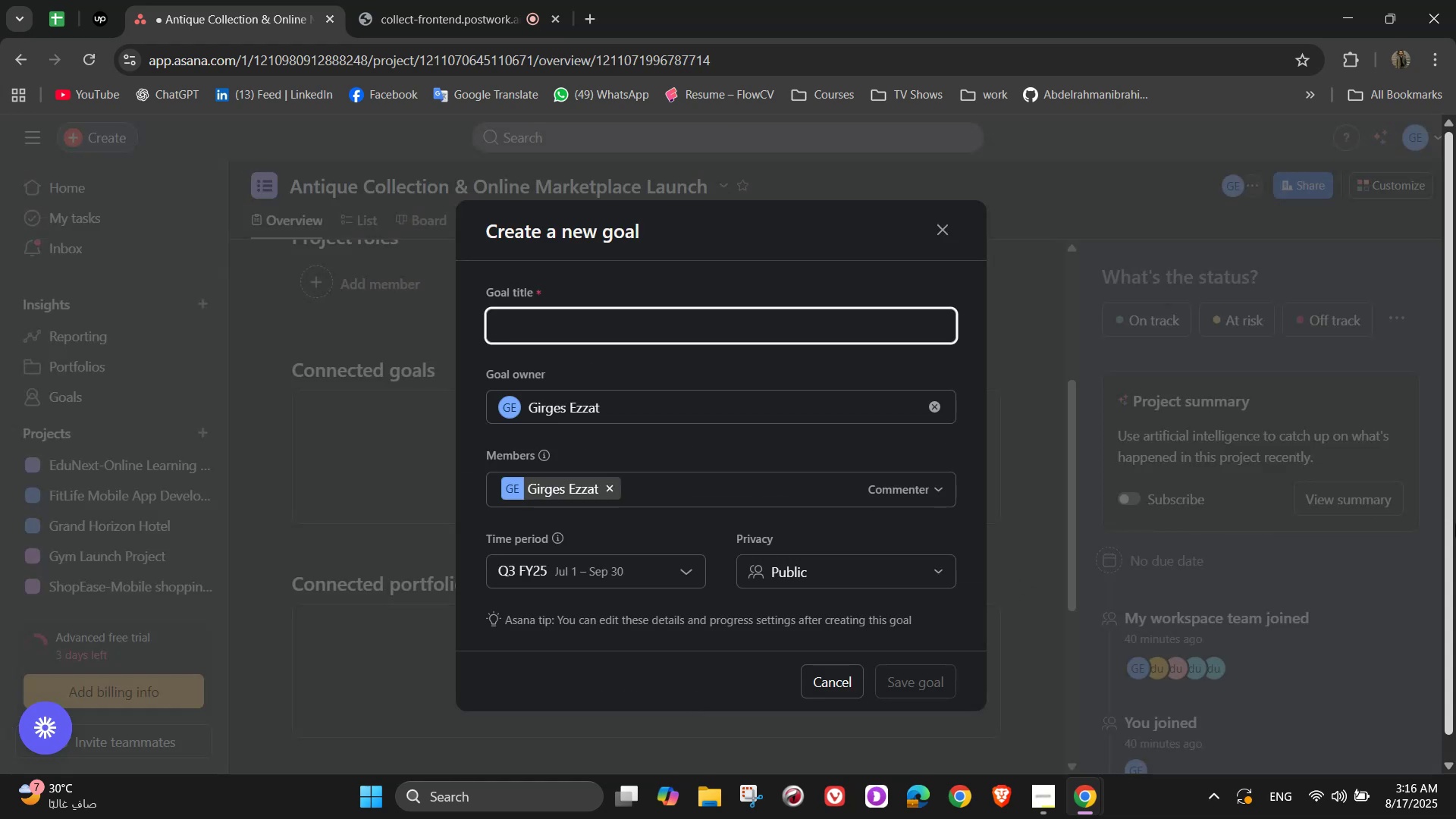 
type(Build, catalog )
key(Backspace)
type(, and launch an online platform to showcase and sell curated )
 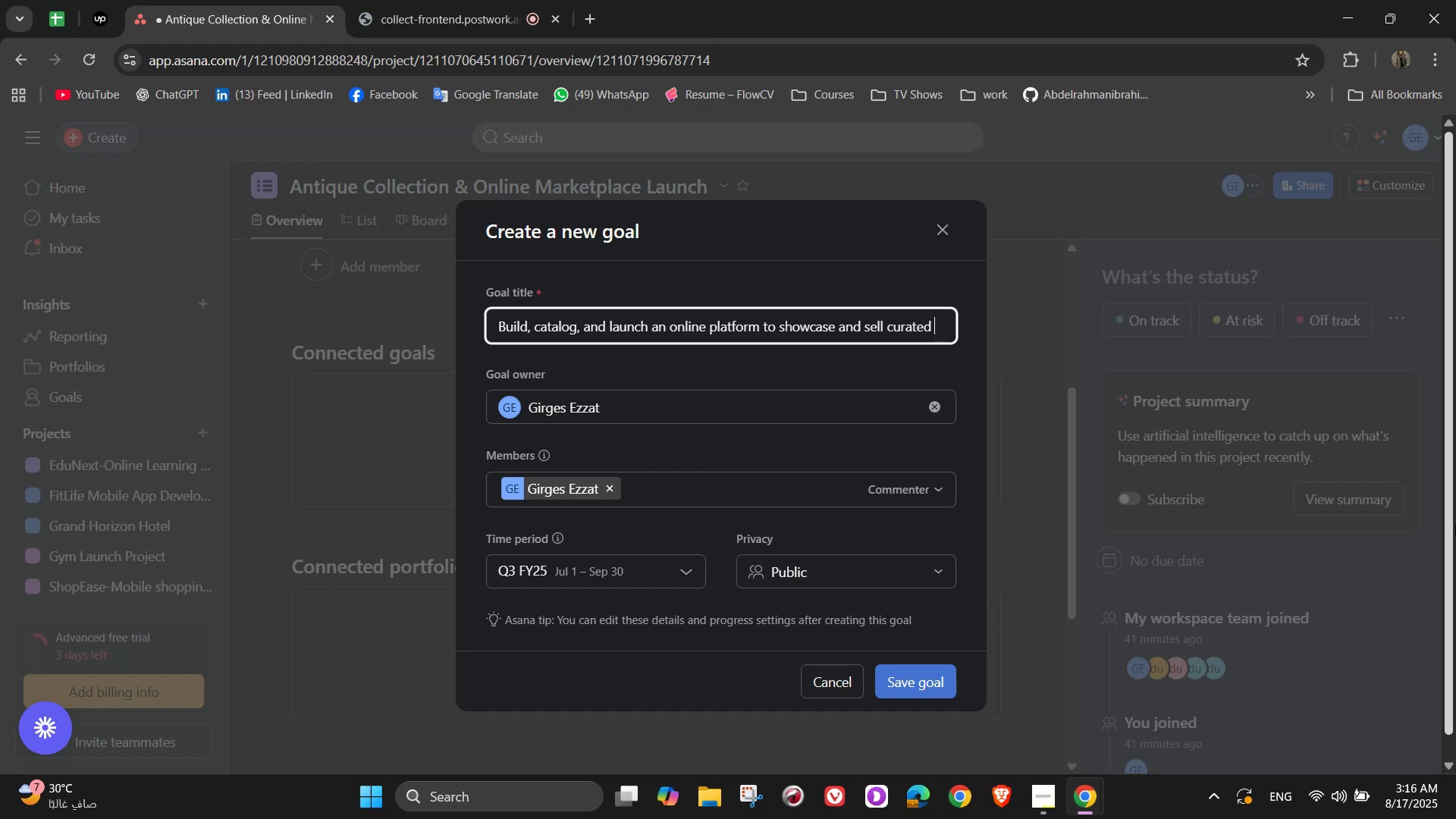 
wait(7.55)
 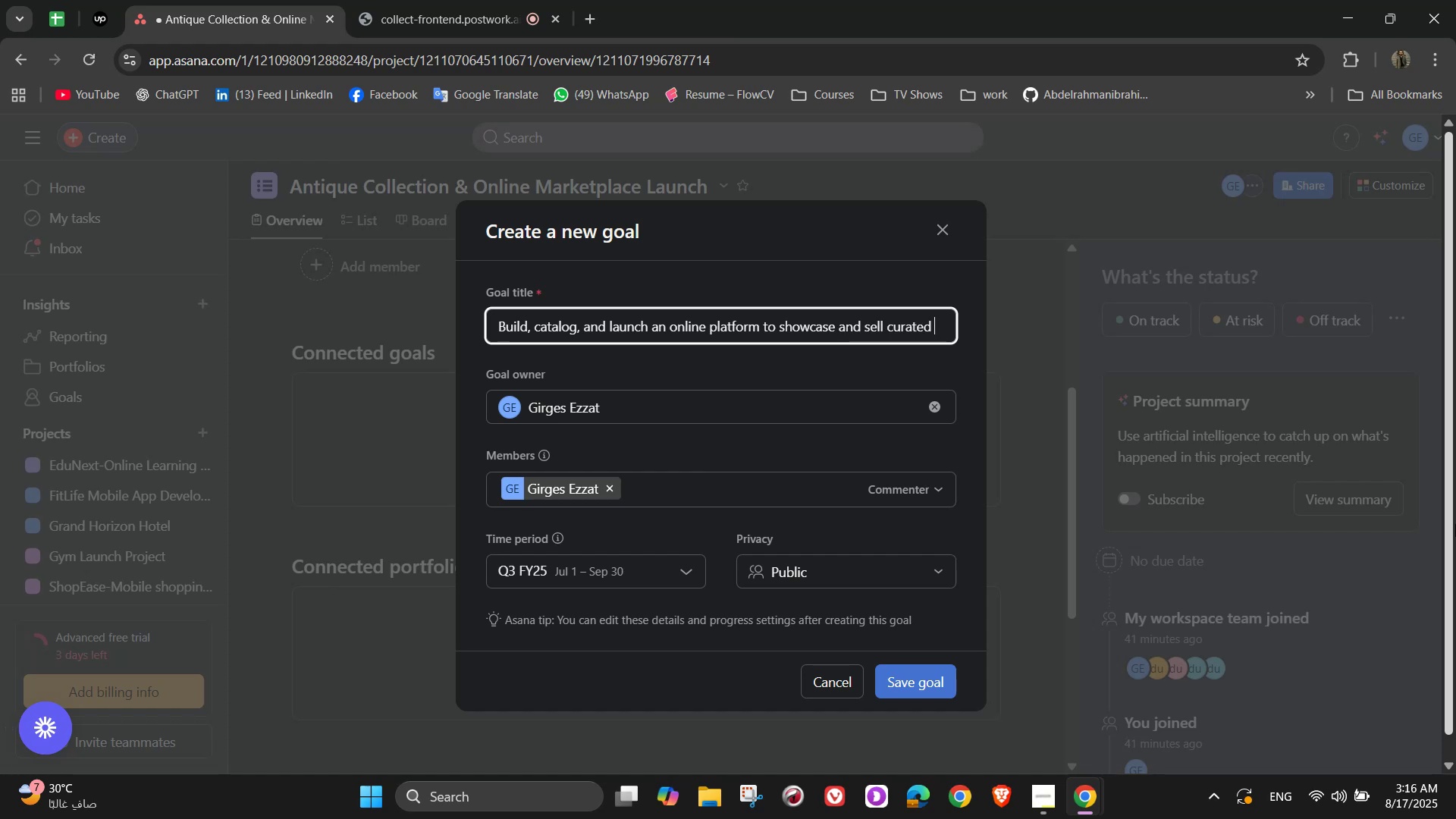 
type(antique collections within 8 months)
 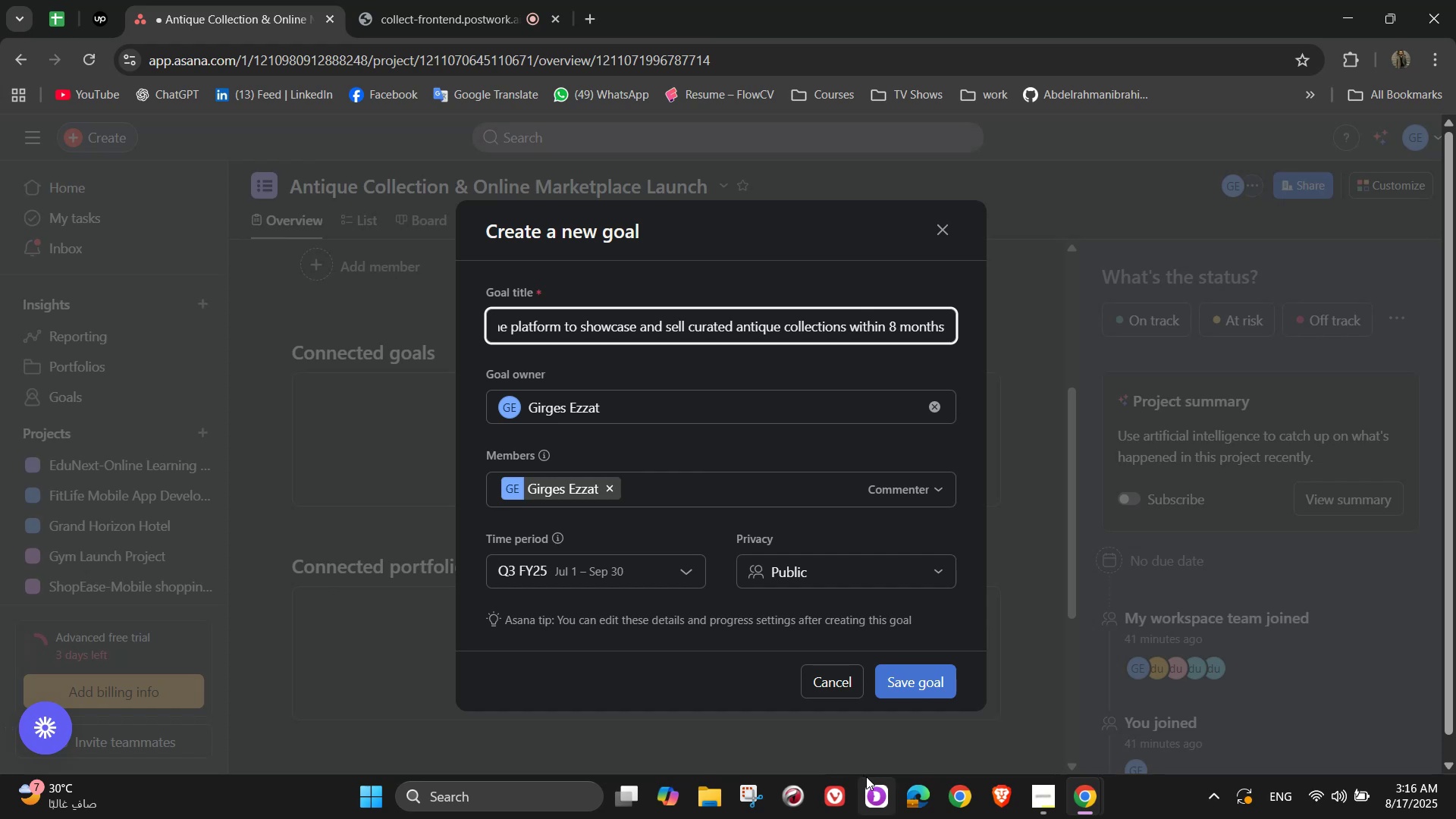 
left_click([669, 563])
 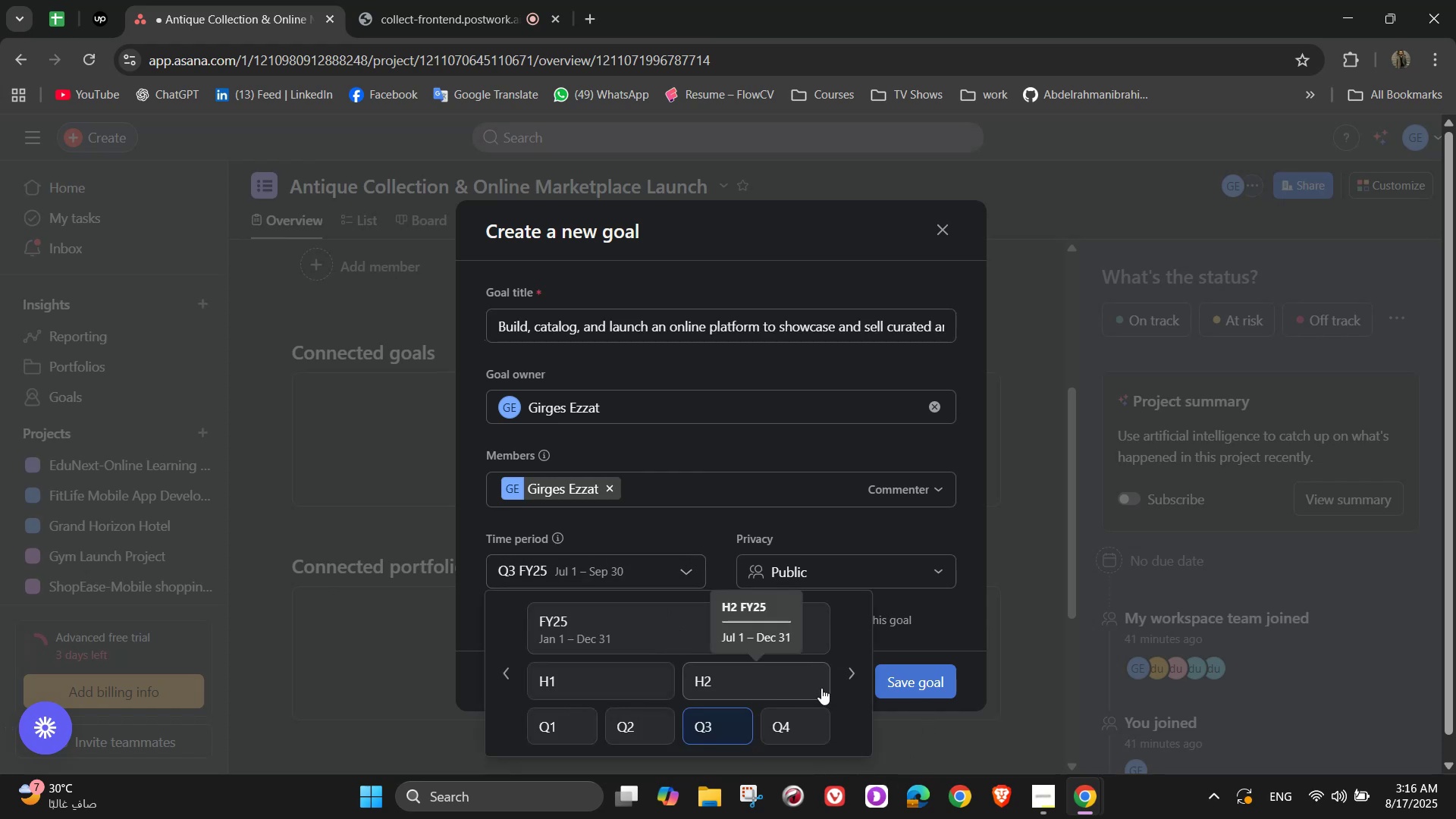 
left_click([839, 680])
 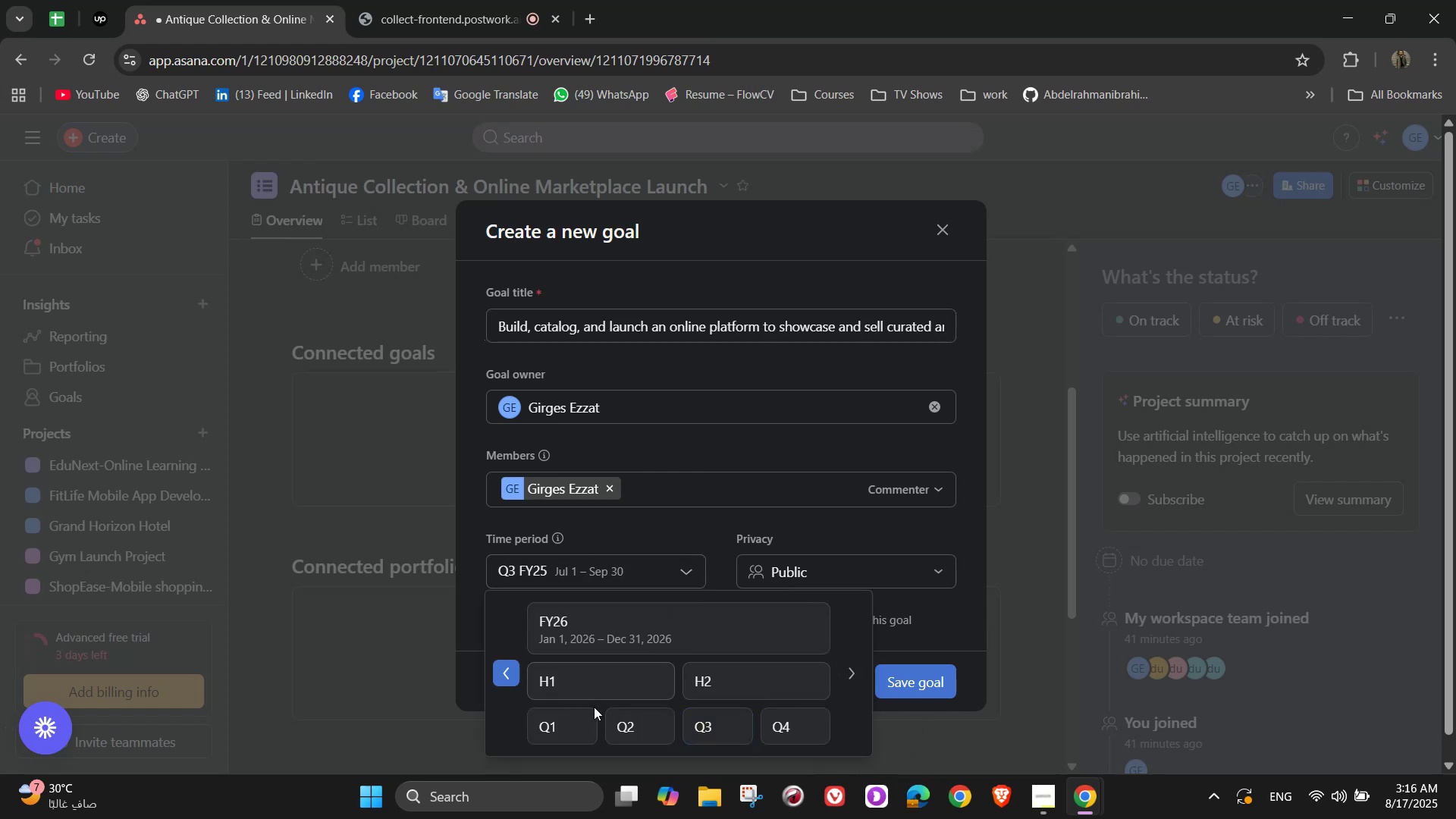 
left_click([542, 726])
 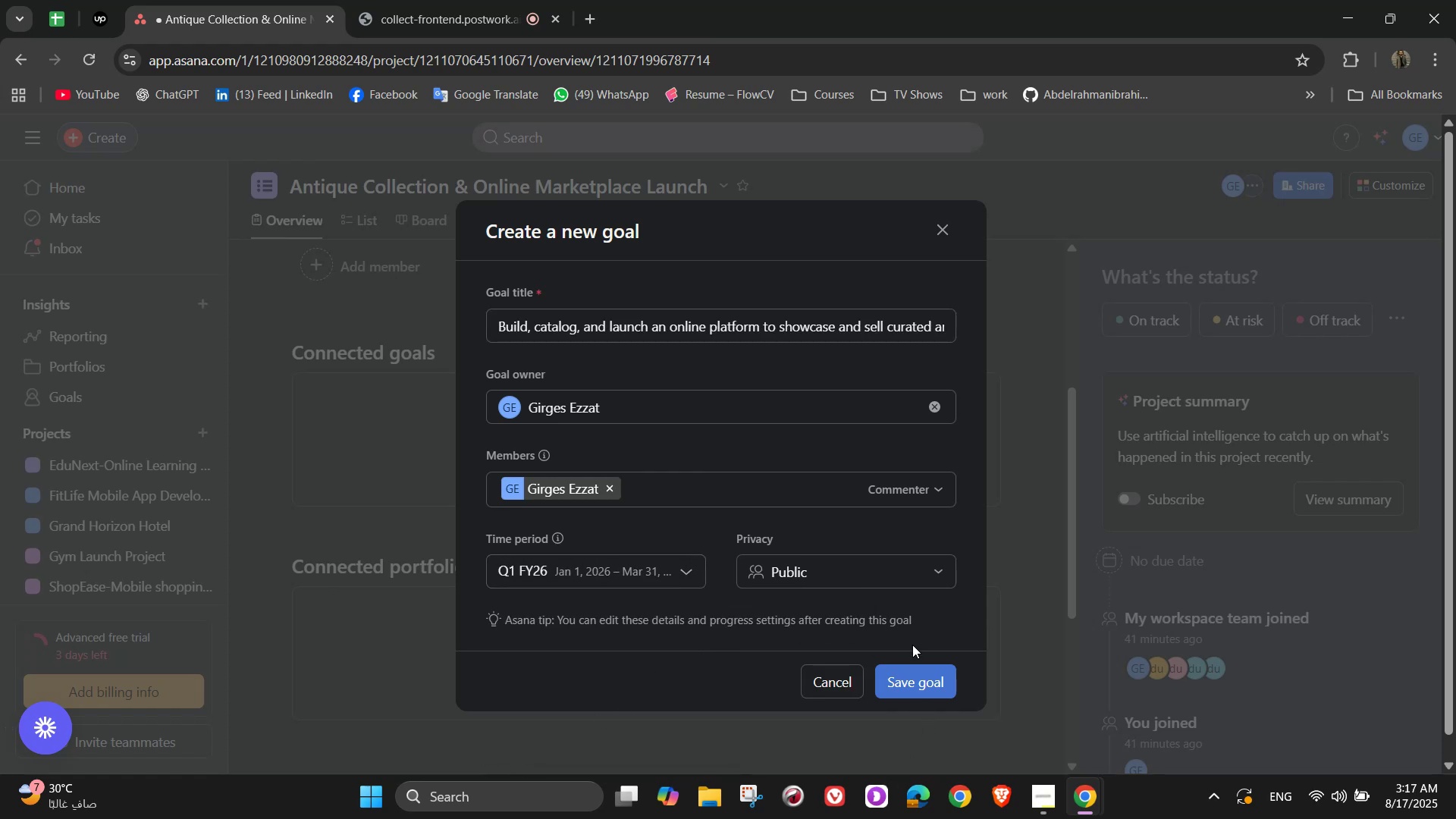 
left_click([934, 676])
 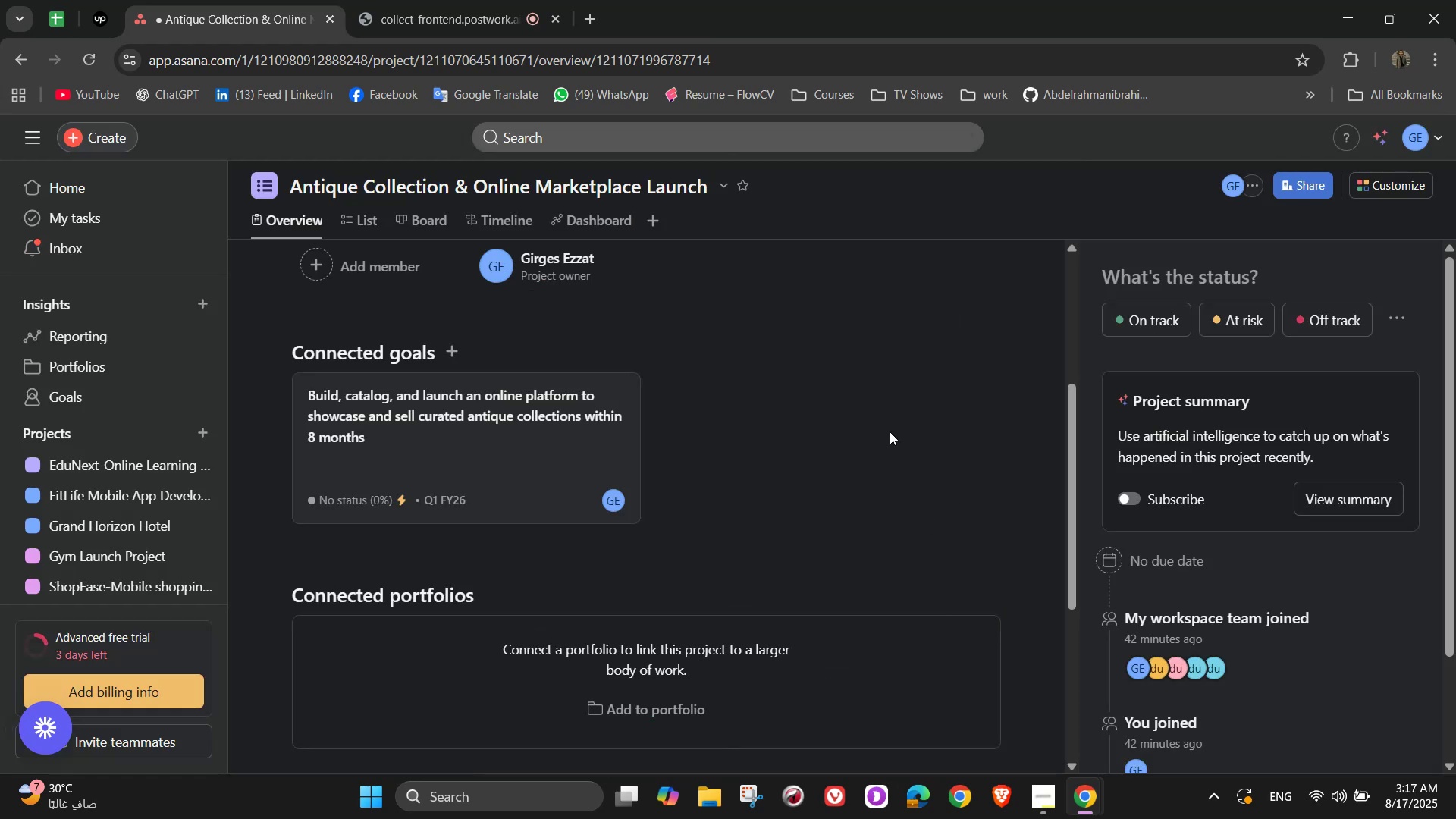 
scroll: coordinate [651, 631], scroll_direction: down, amount: 8.0
 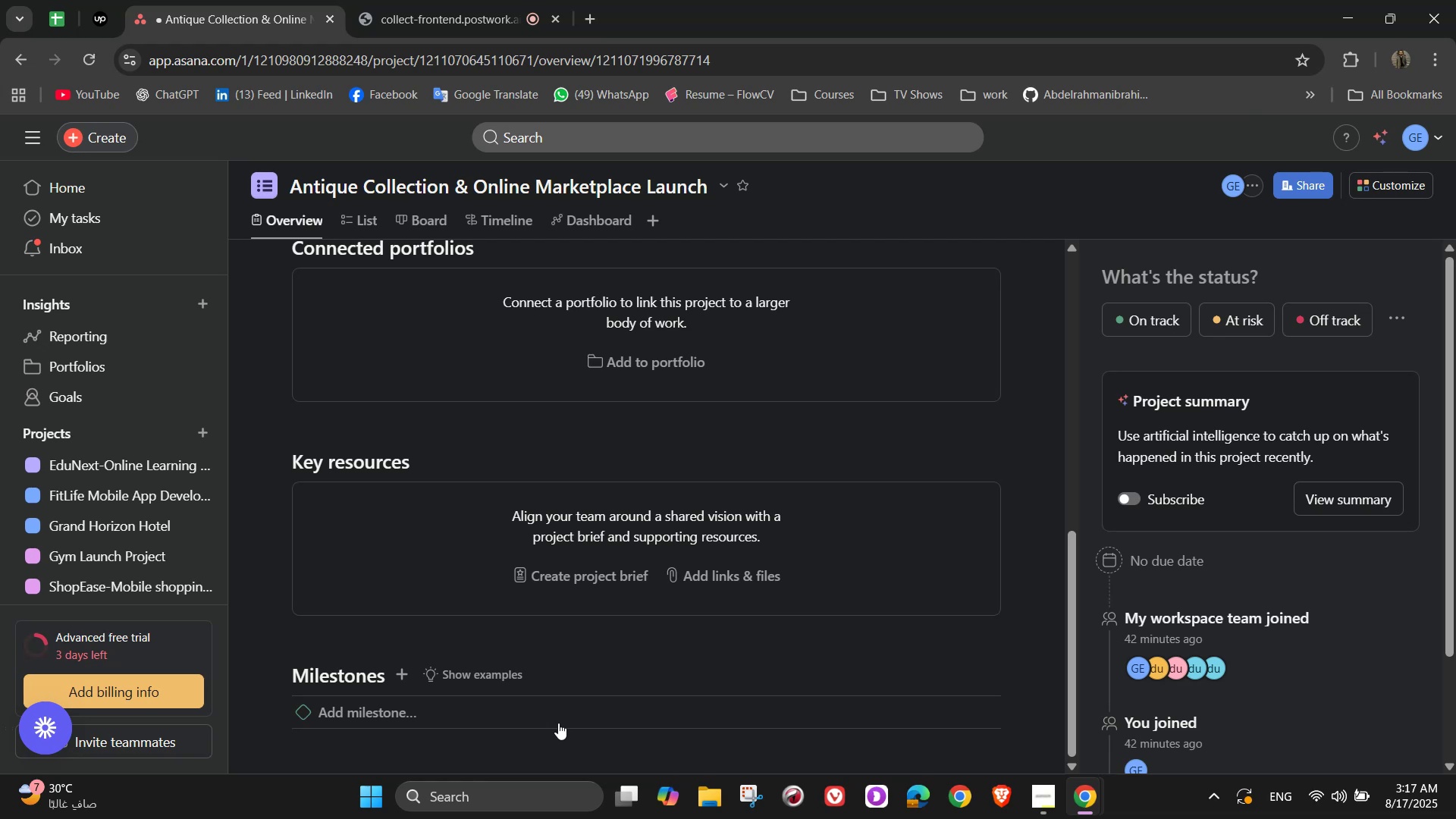 
left_click([557, 720])
 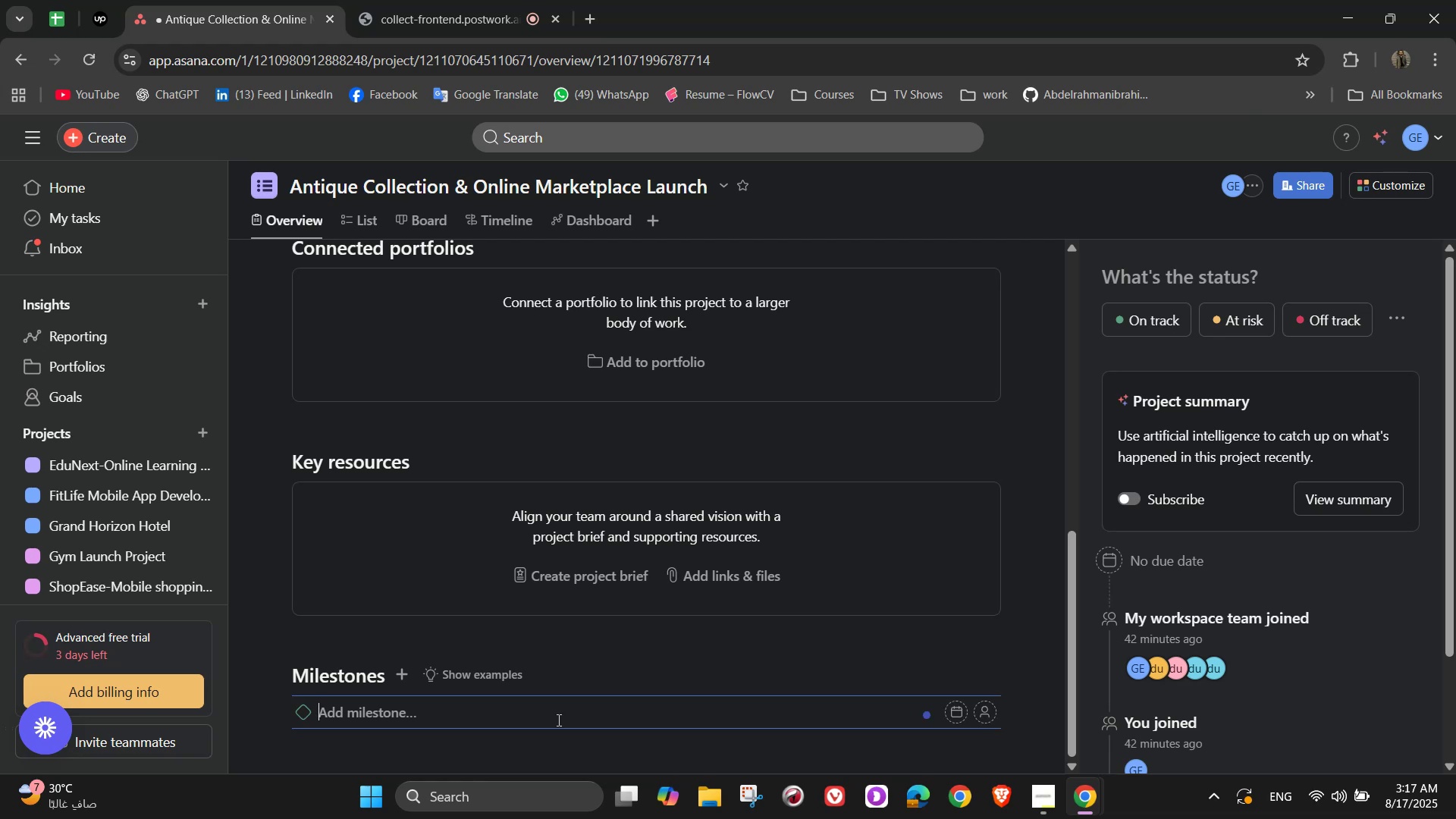 
type(Antique Sourcing Completed)
 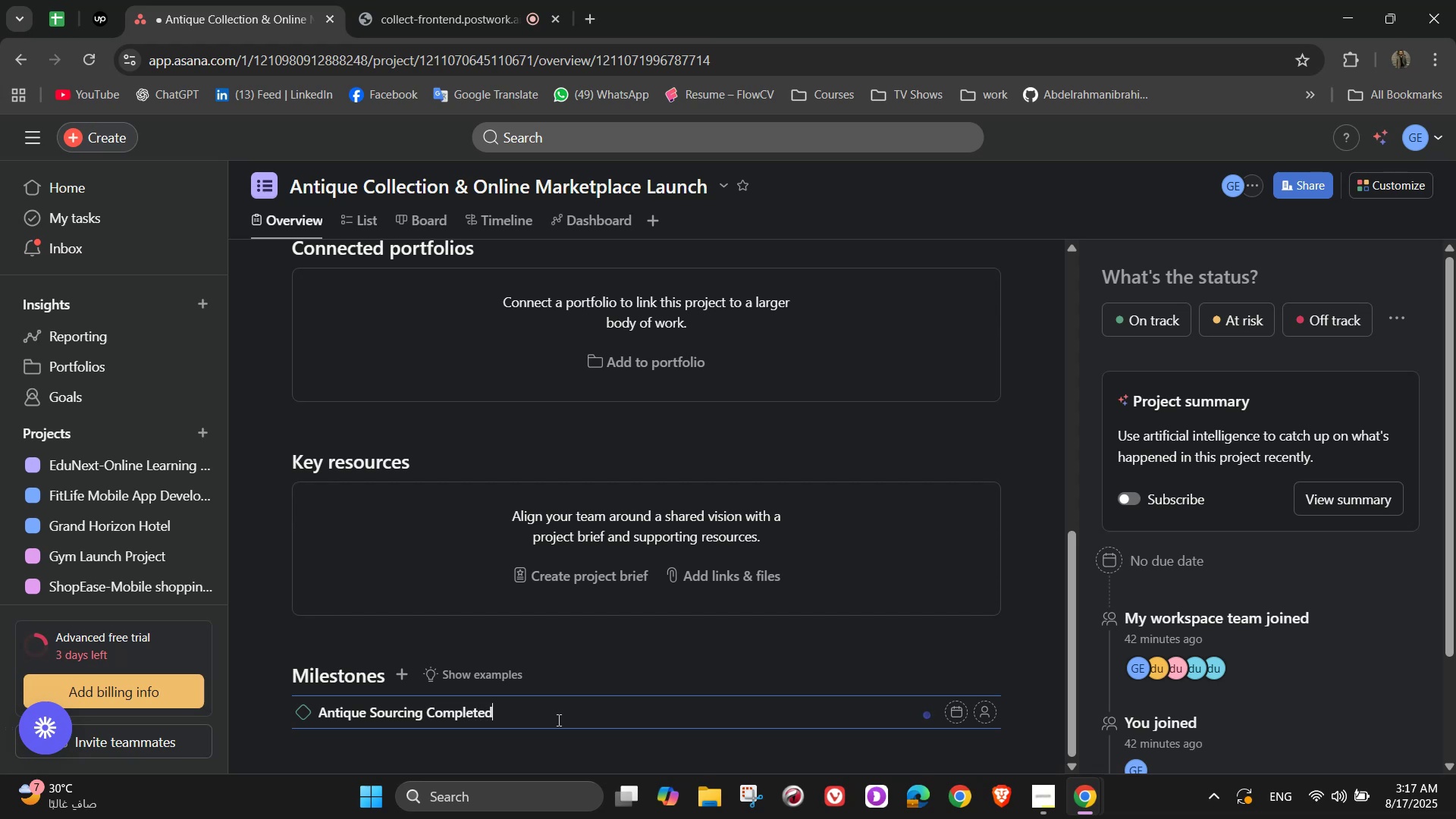 
left_click([579, 716])
 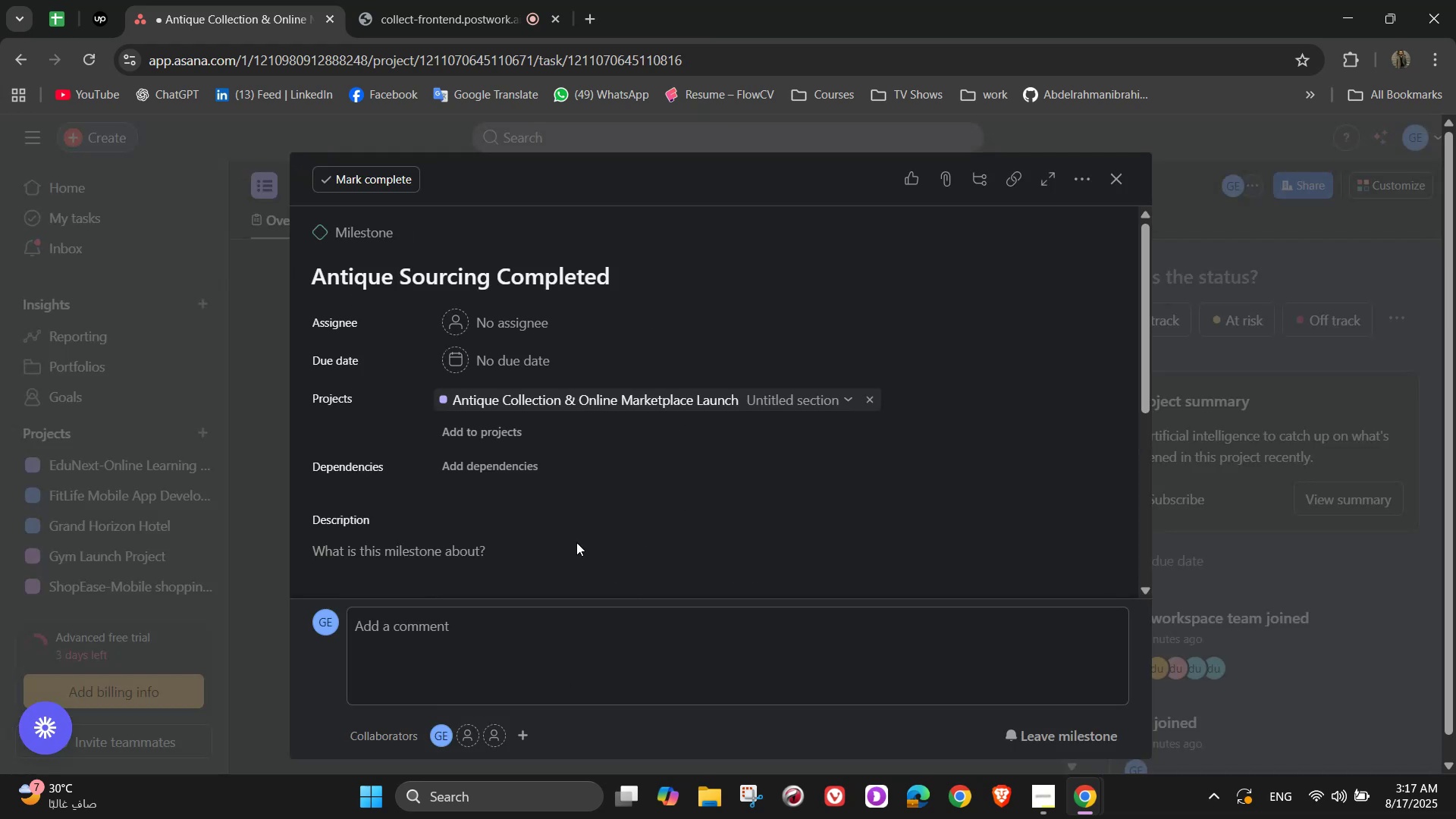 
scroll: coordinate [554, 512], scroll_direction: down, amount: 1.0
 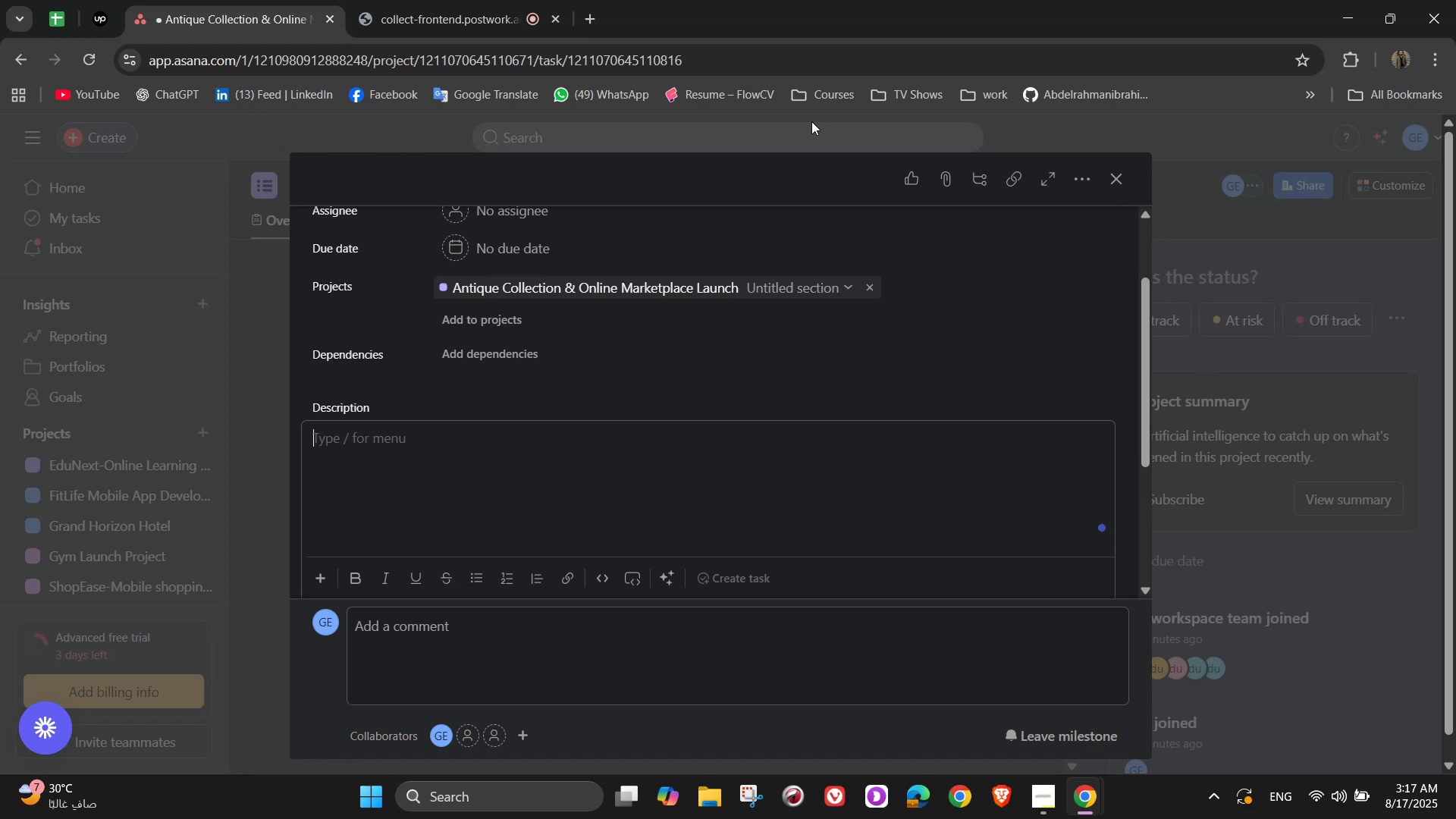 
double_click([422, 0])
 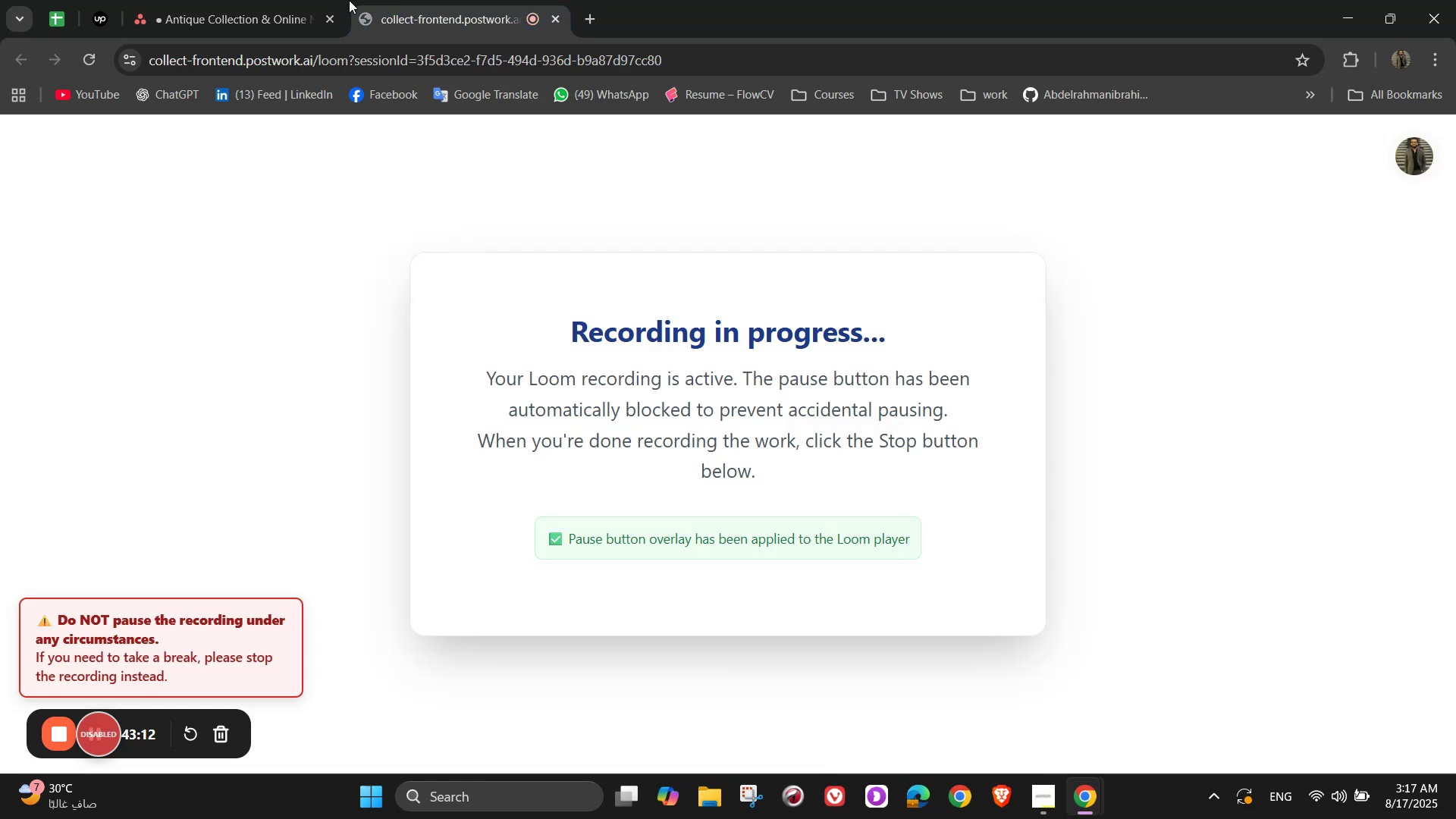 
left_click([267, 0])
 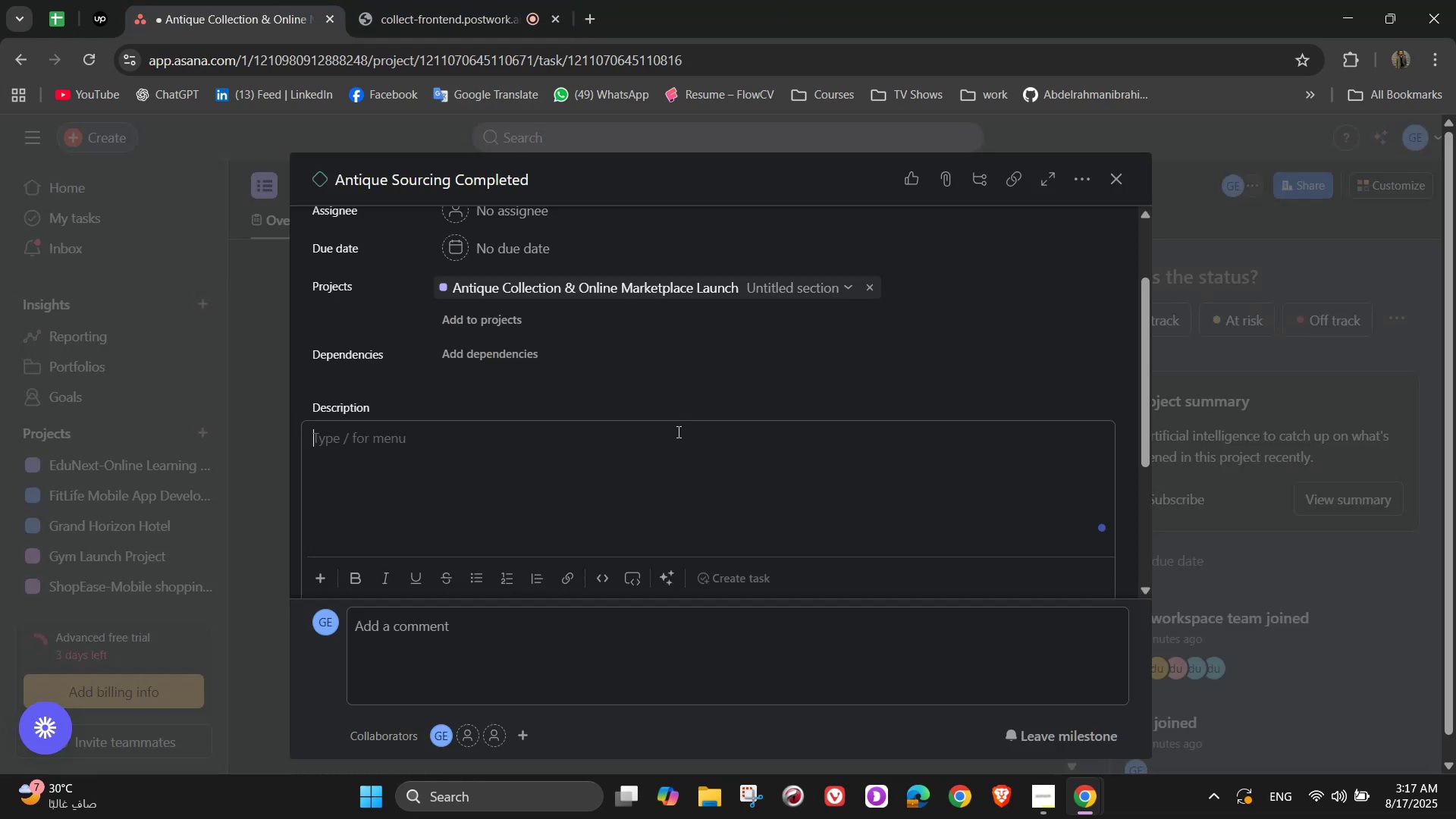 
left_click([675, 450])
 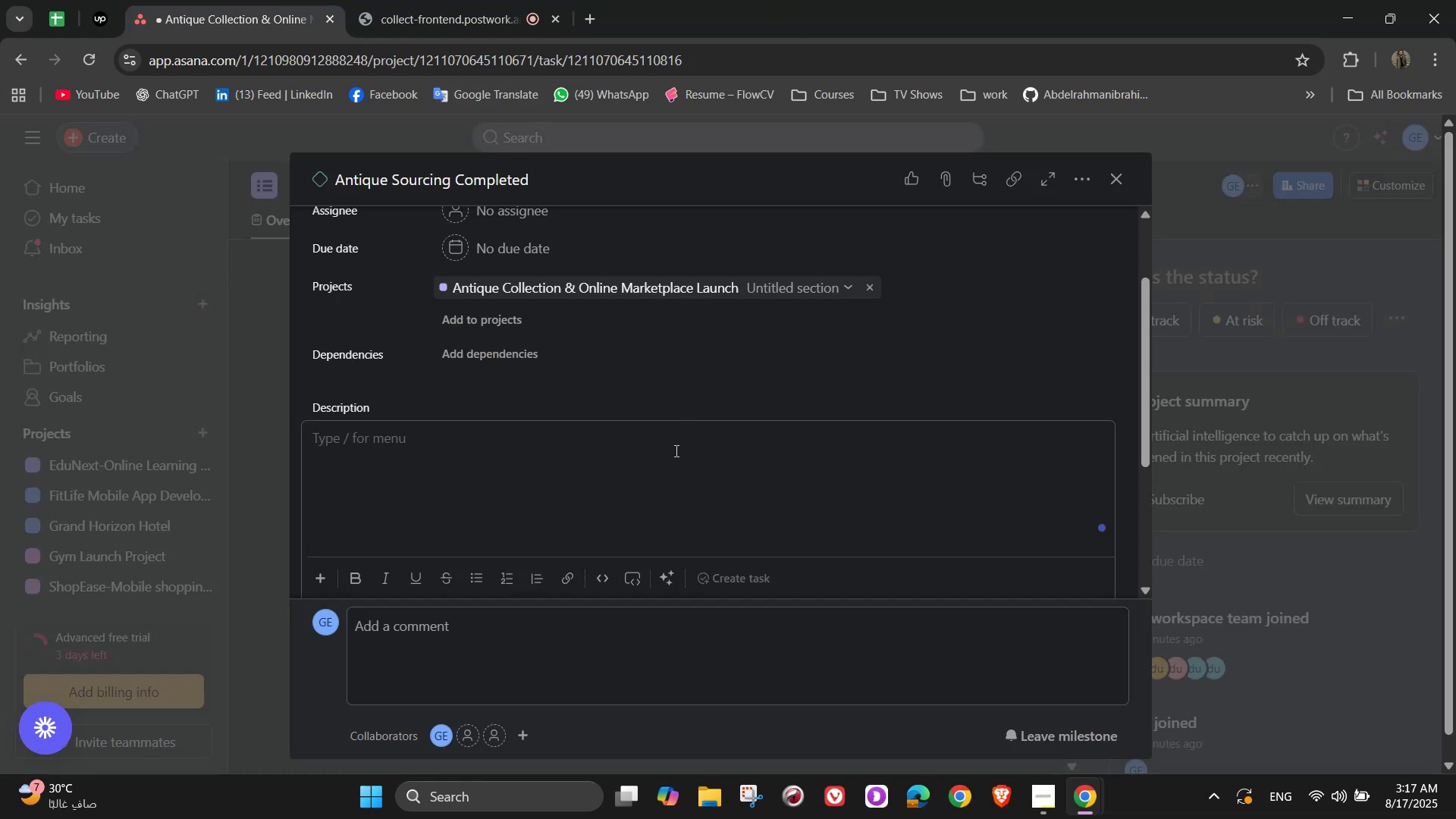 
type(Seciu==)
key(Backspace)
key(Backspace)
key(Backspace)
key(Backspace)
type(ure a verified collection of antique )
key(Backspace)
type(s fo)
key(Backspace)
type(rom auctions, privo)
key(Backspace)
type(a)
key(Backspace)
type(ate collectore)
key(Backspace)
type(s )
key(Backspace)
type(, and trusted sources)
 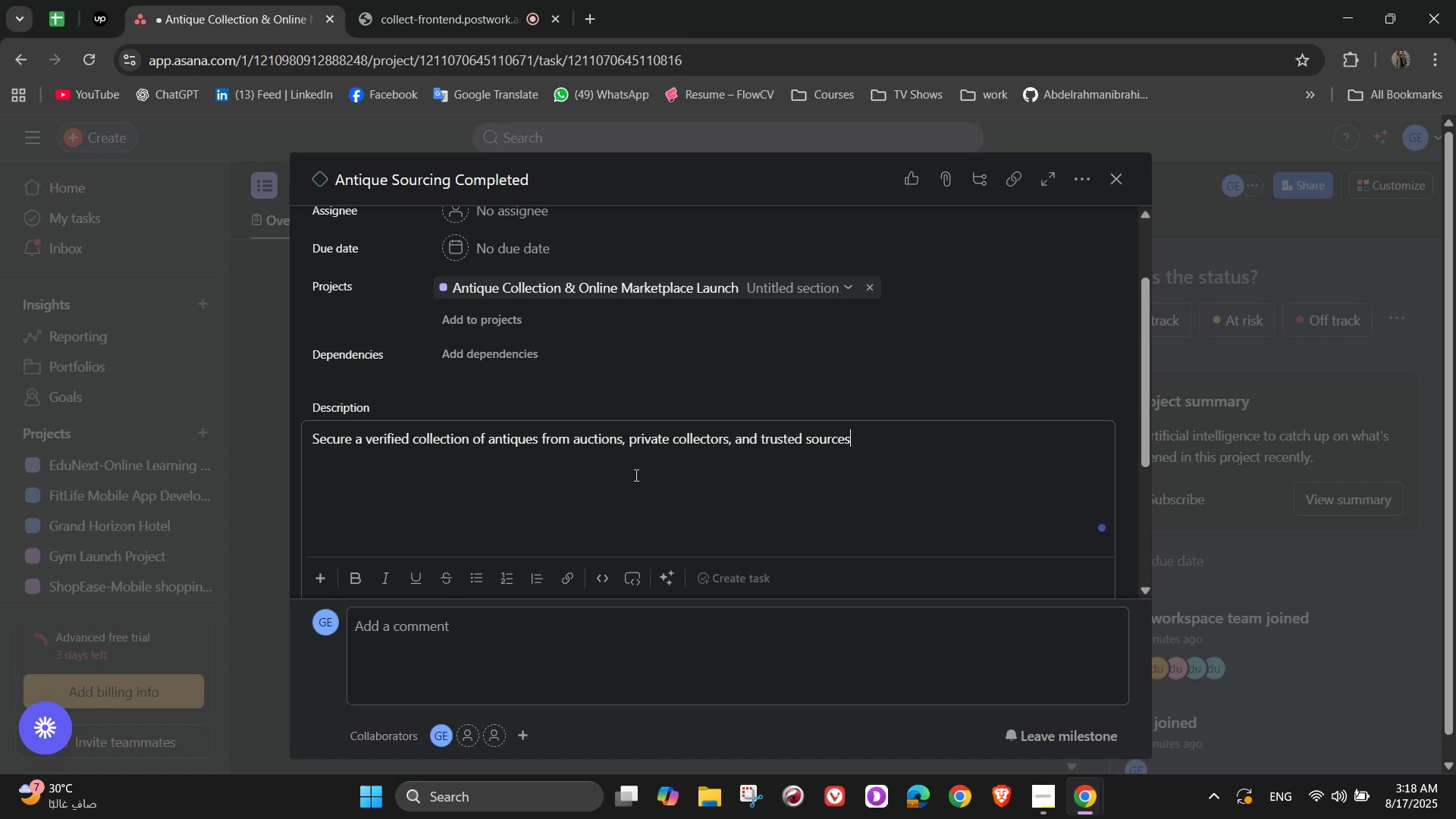 
wait(7.64)
 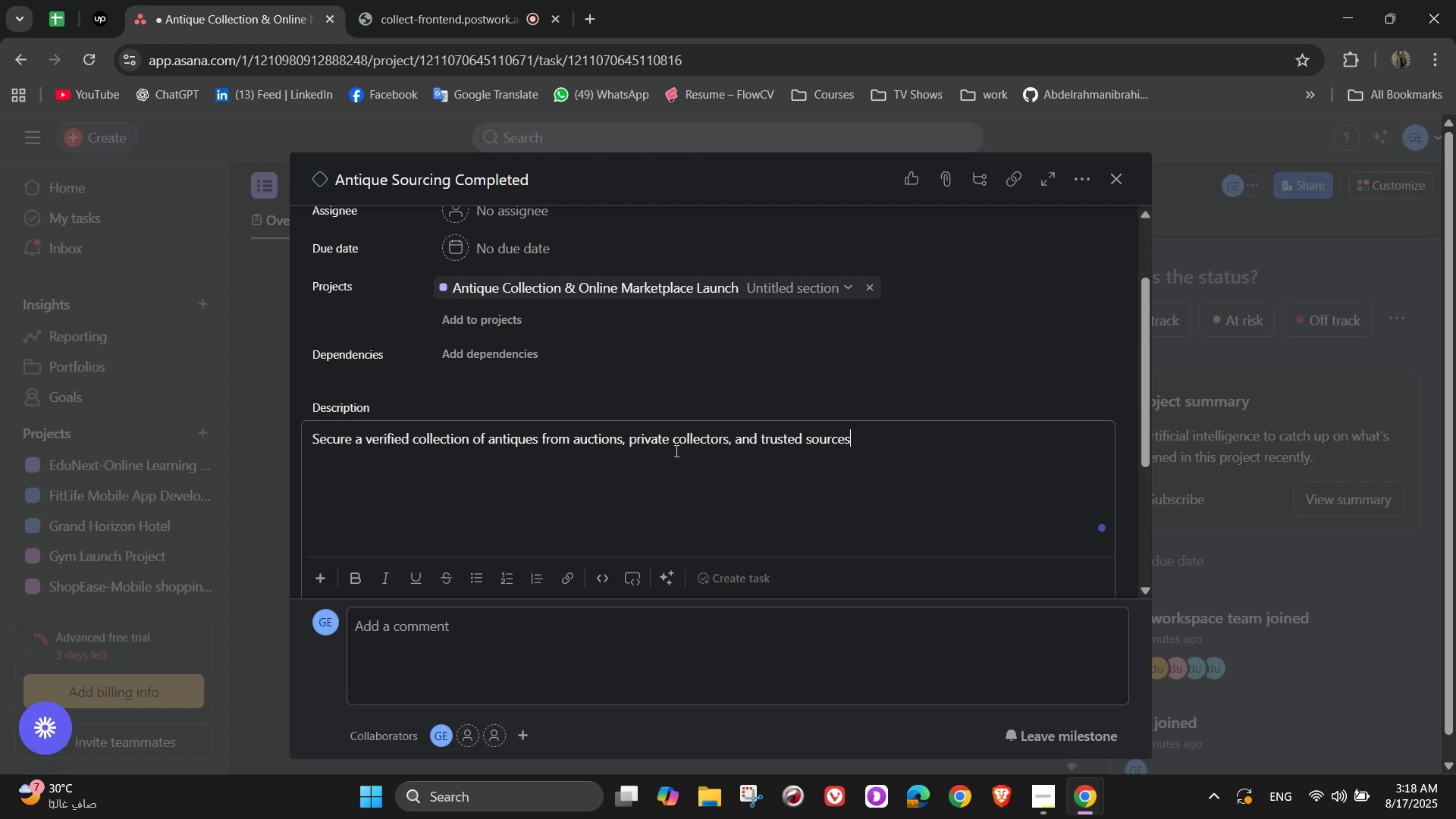 
scroll: coordinate [807, 410], scroll_direction: down, amount: 2.0
 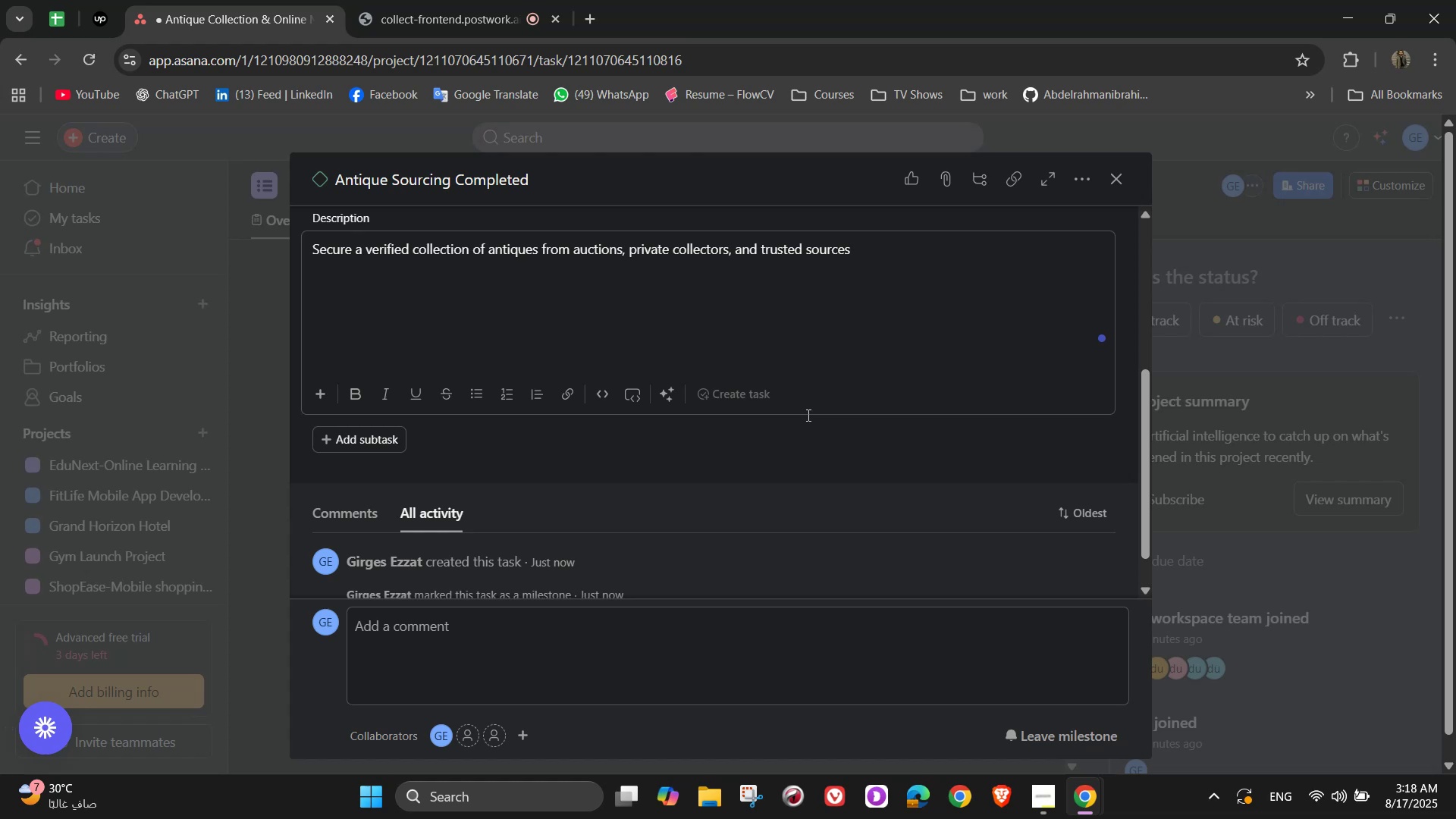 
wait(7.66)
 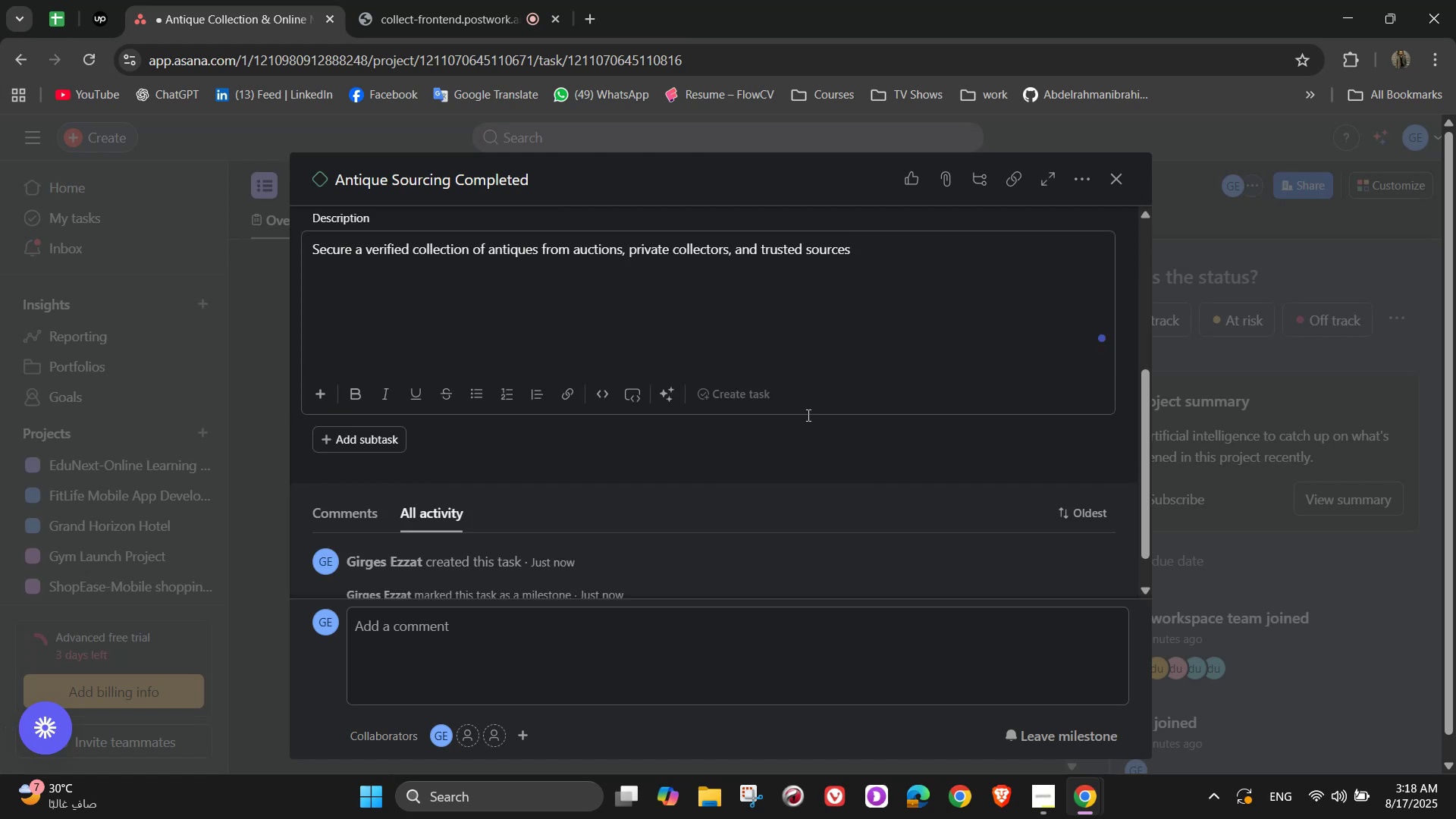 
left_click([1119, 173])
 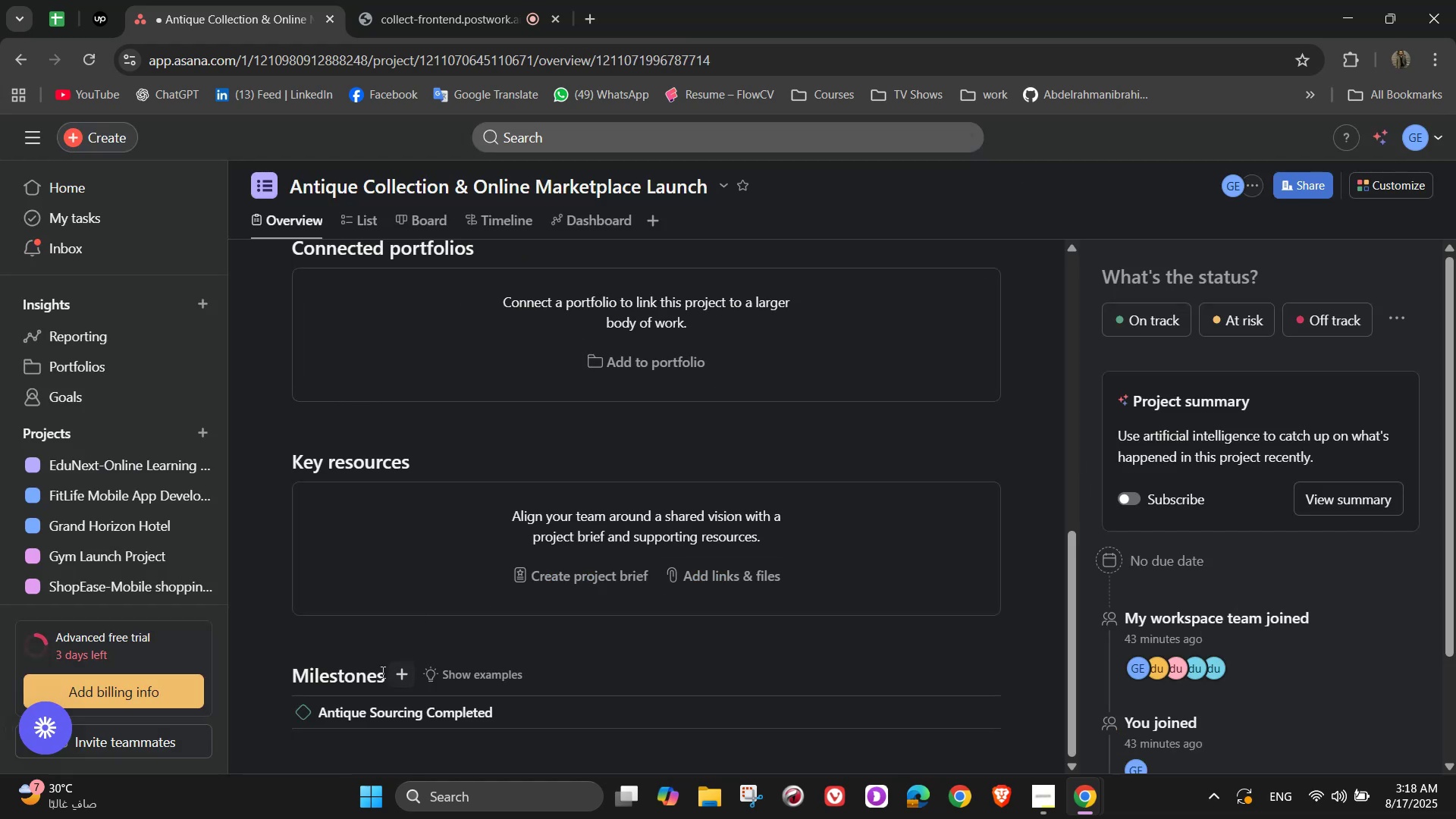 
left_click([394, 673])
 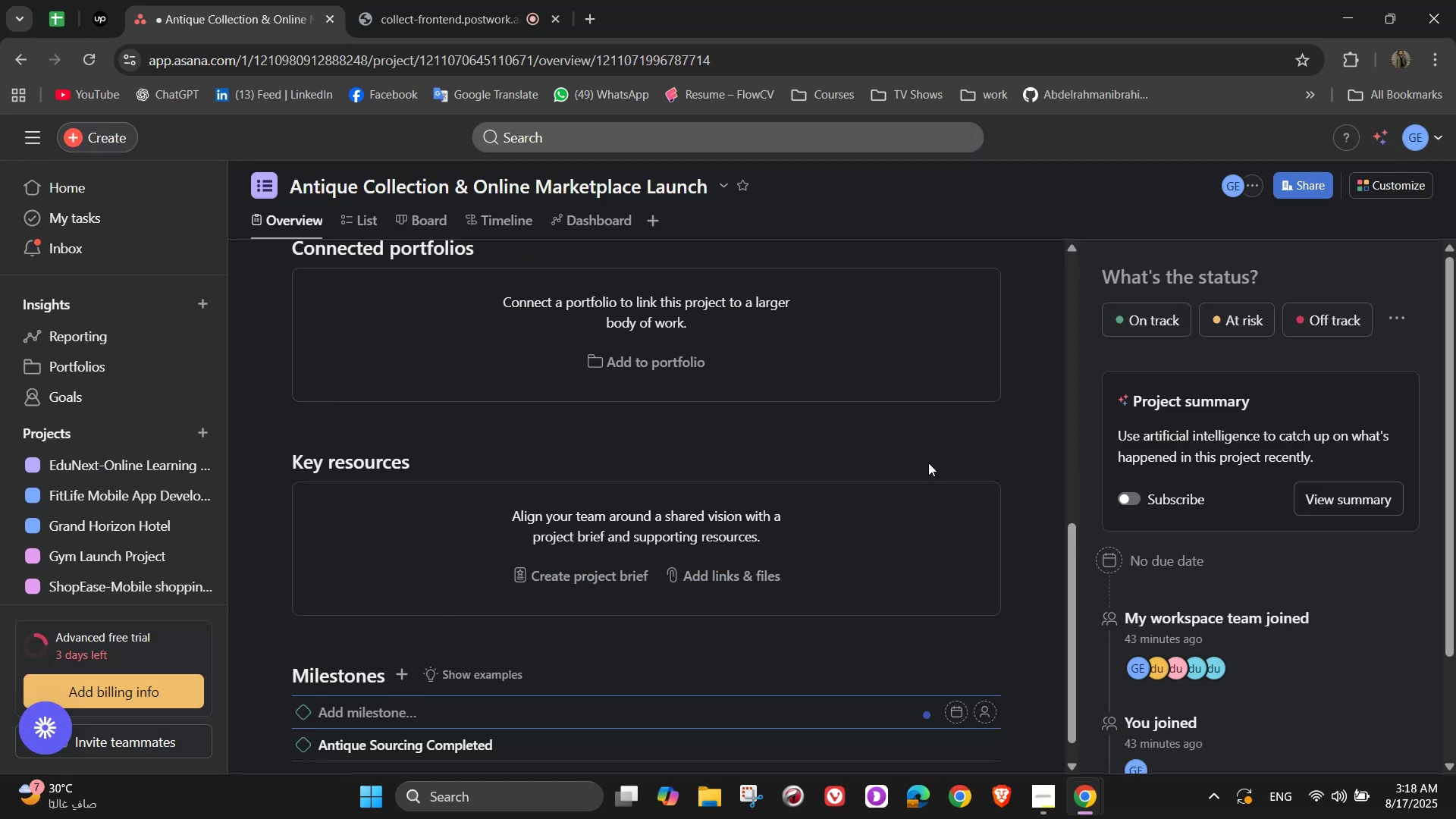 
type(Authentication * )
key(Backspace)
key(Backspace)
type(& Documentation)
 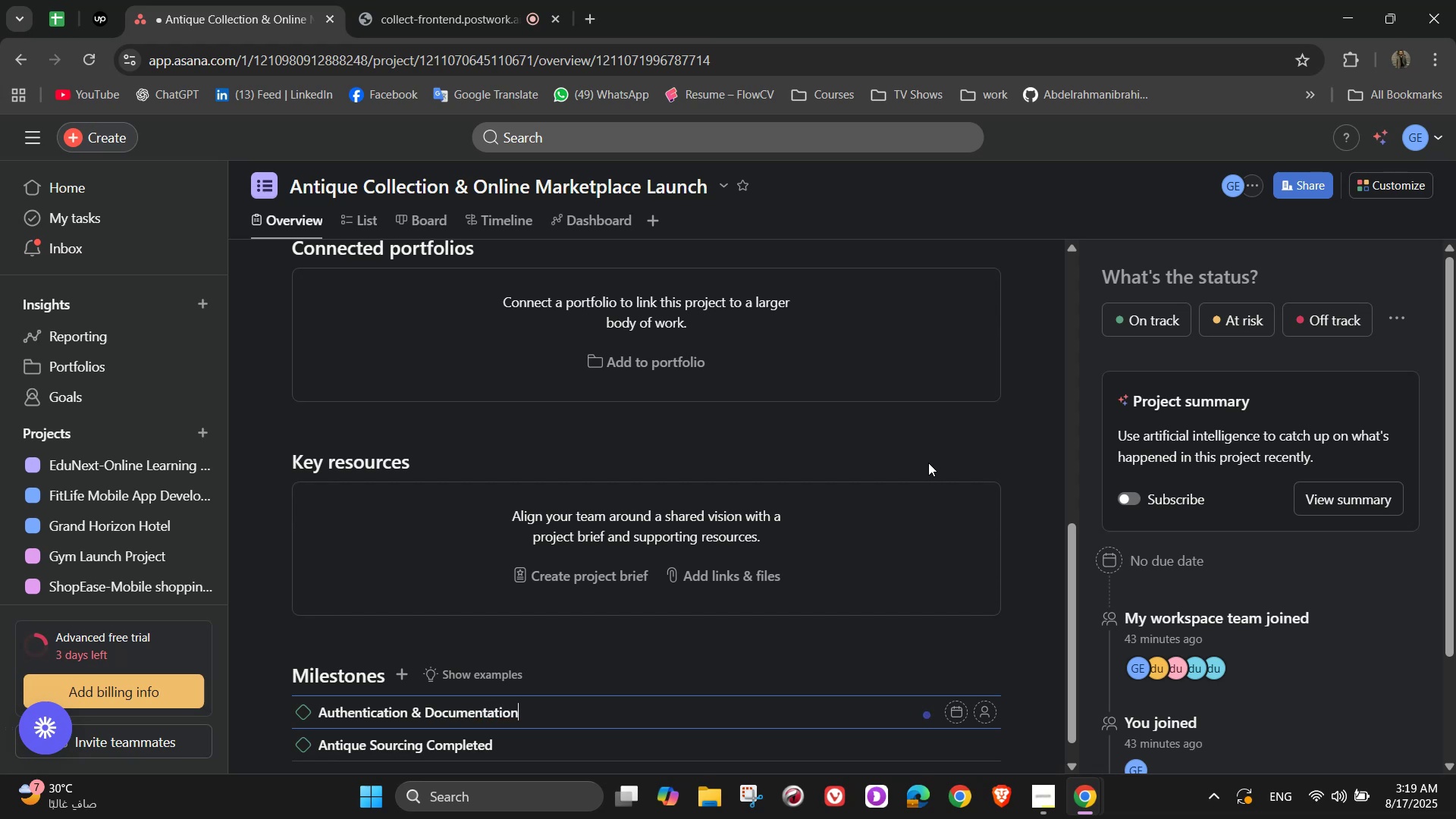 
left_click([643, 715])
 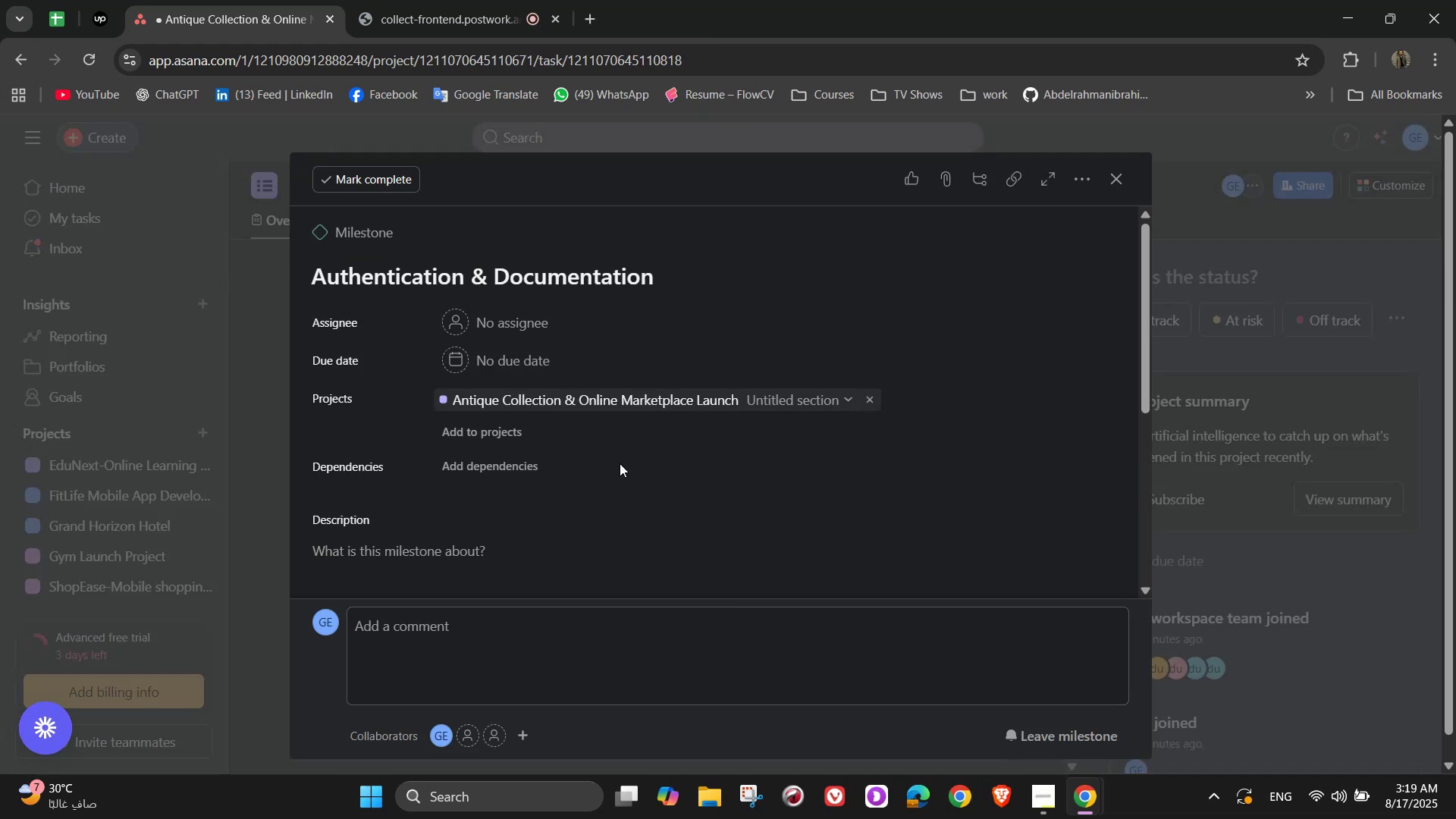 
left_click([578, 598])
 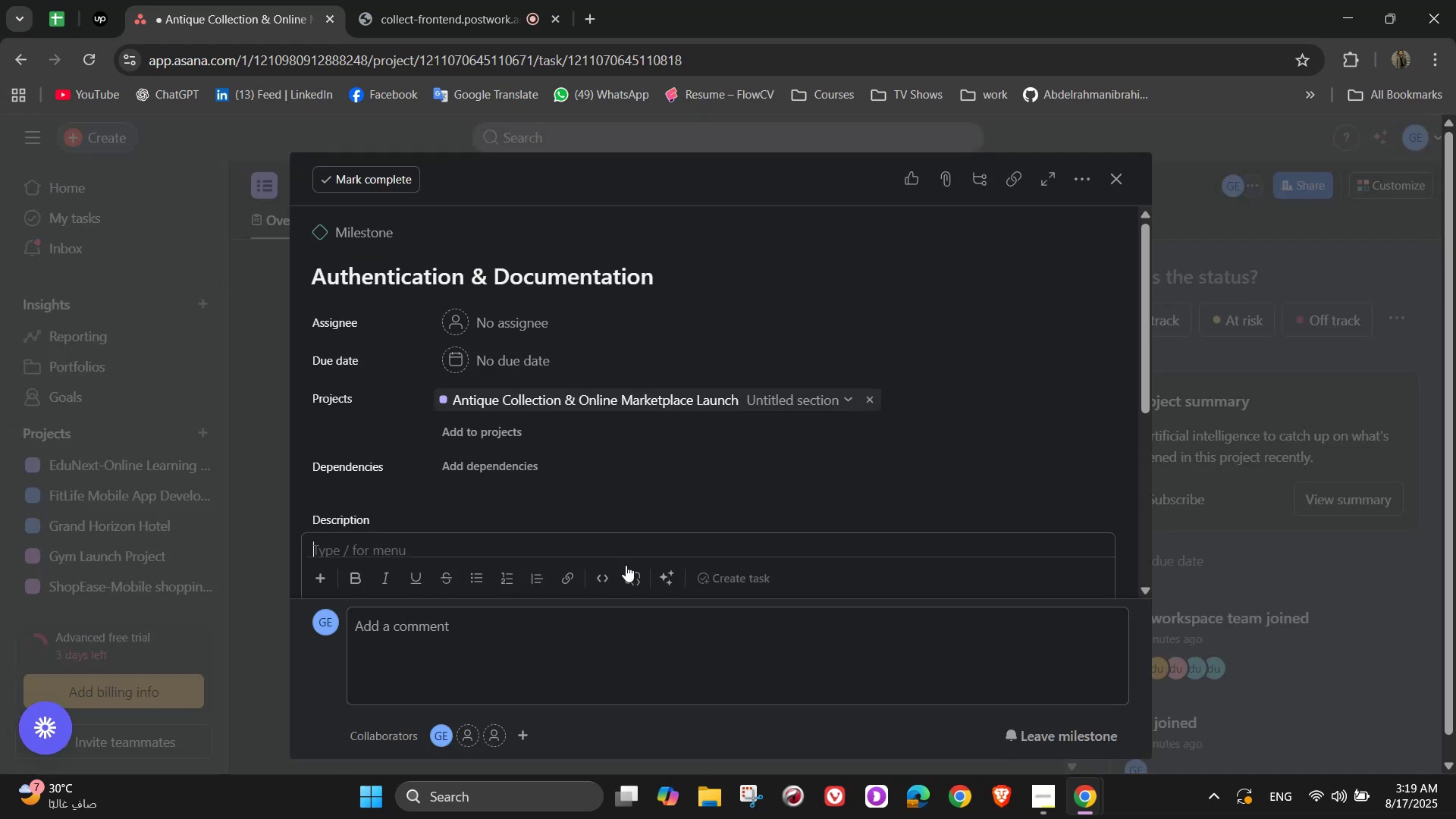 
scroll: coordinate [829, 526], scroll_direction: down, amount: 2.0
 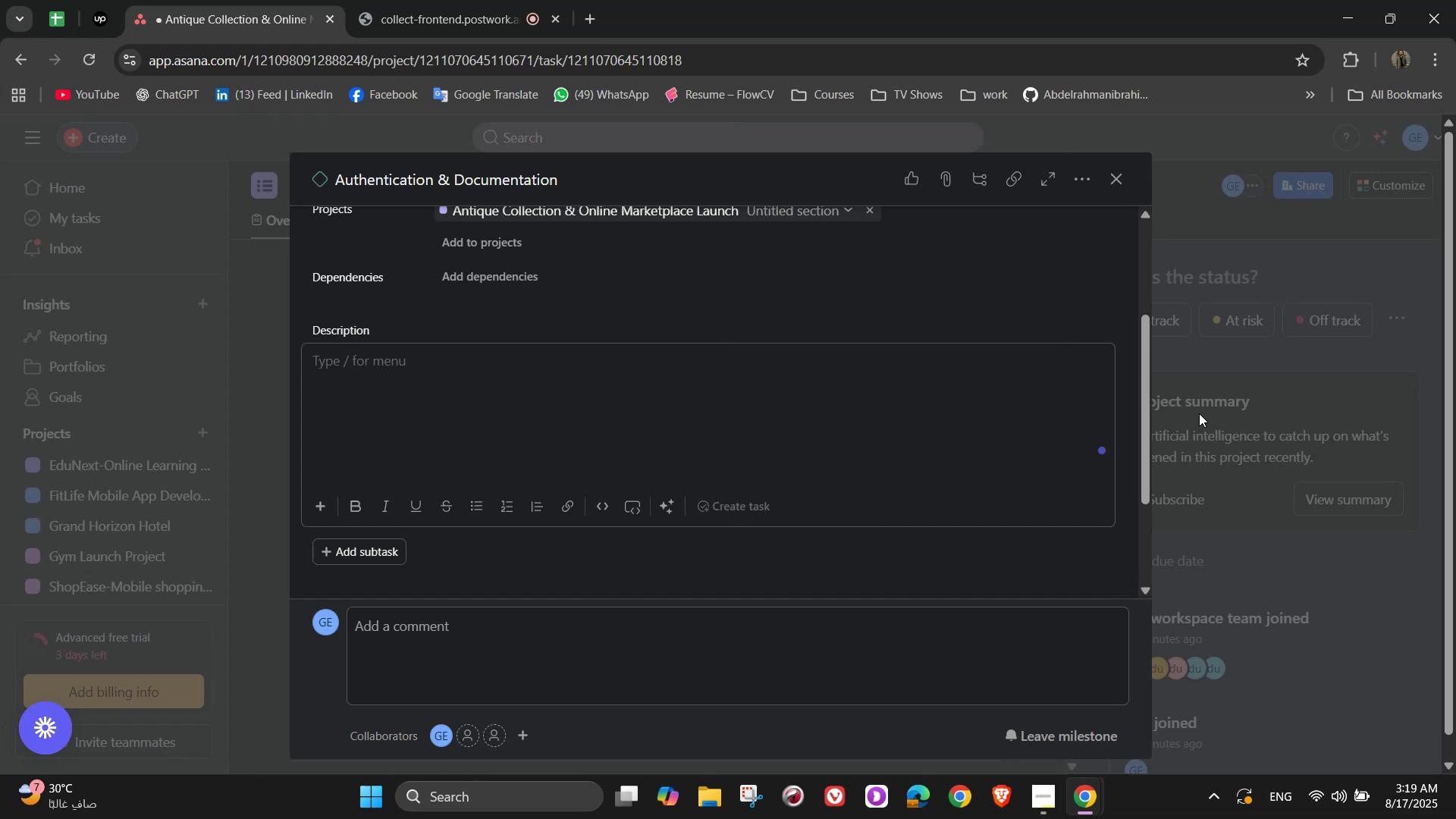 
scroll: coordinate [524, 353], scroll_direction: up, amount: 6.0
 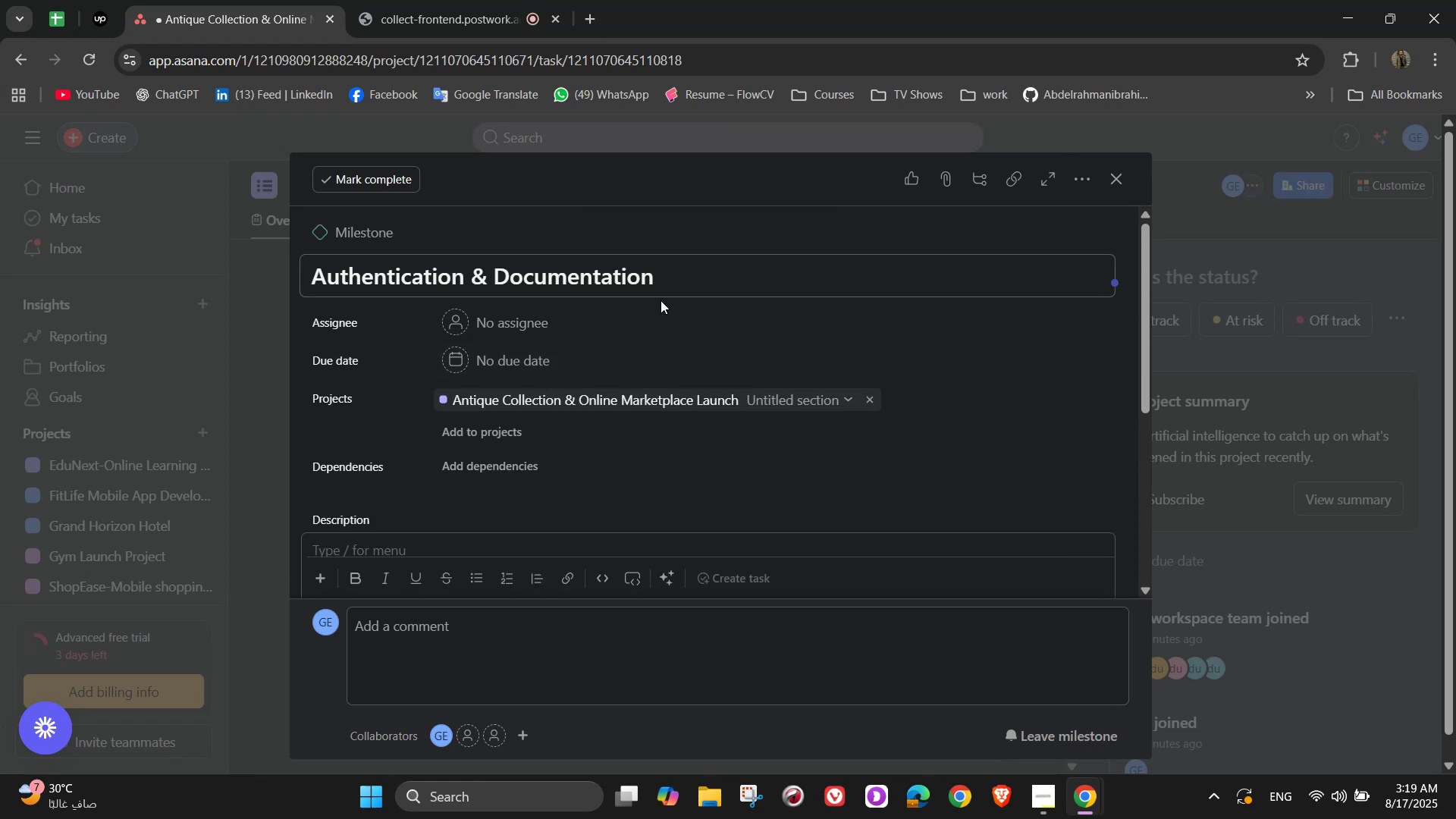 
left_click([698, 292])
 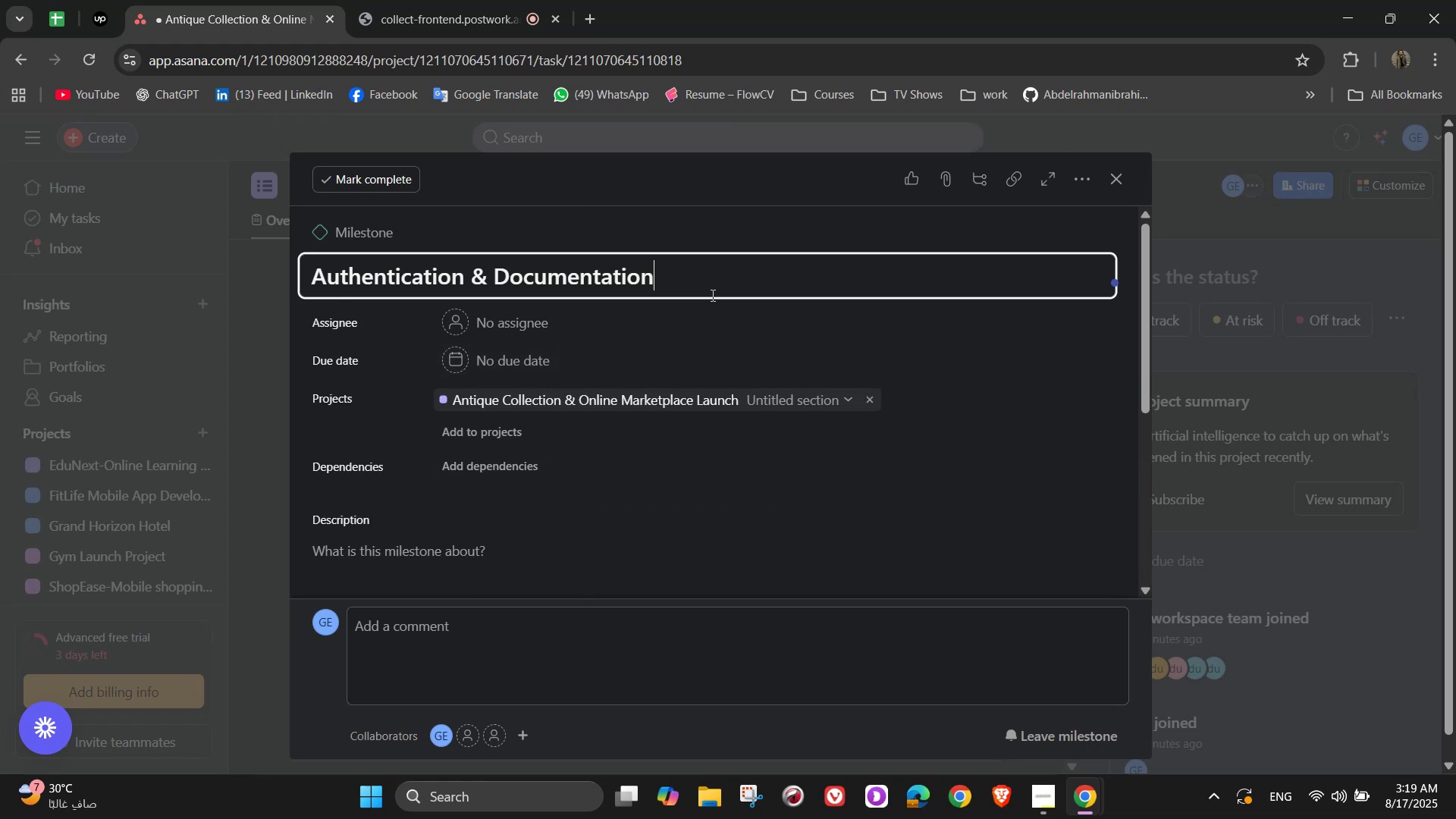 
type( Finalized)
 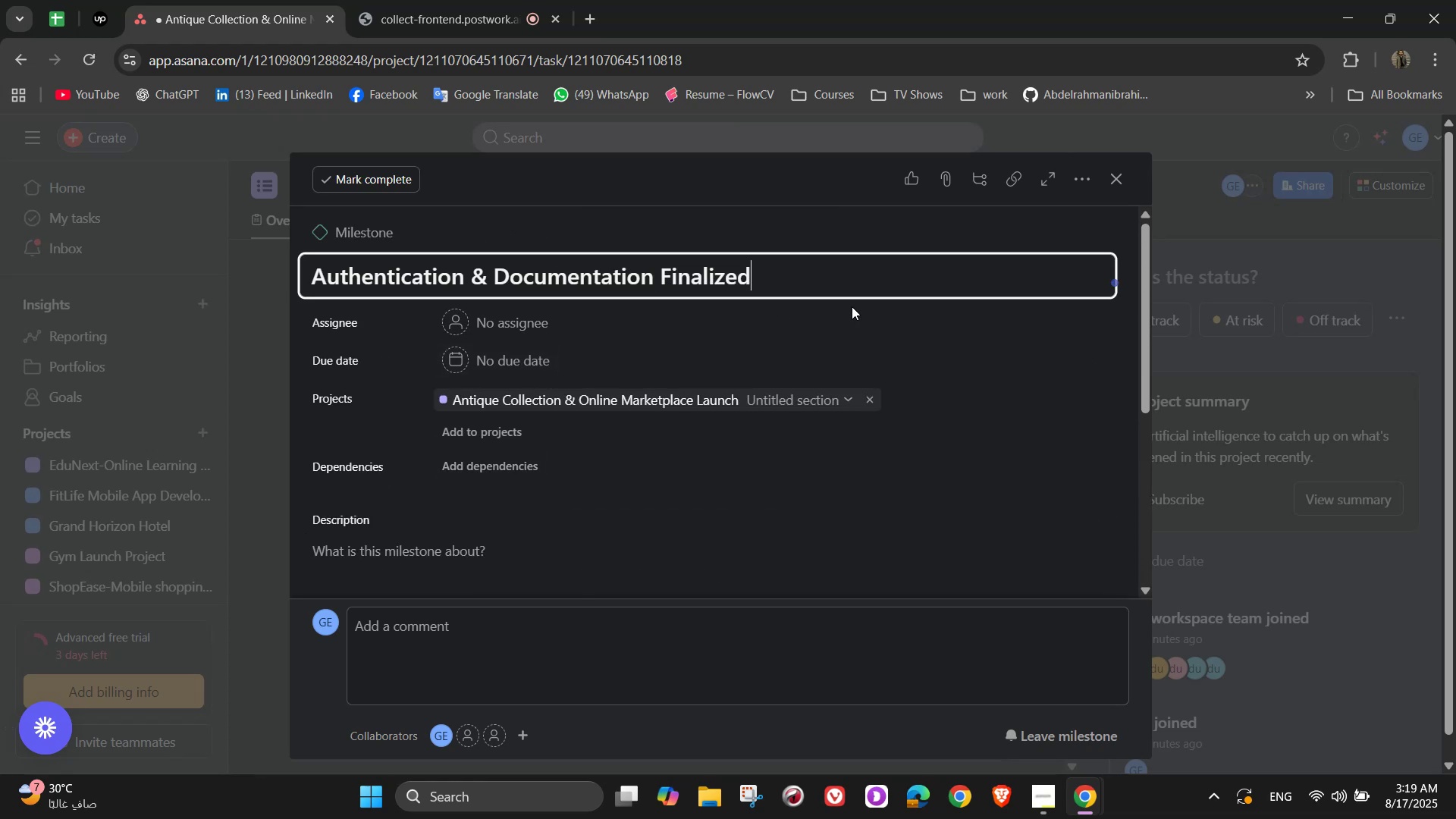 
scroll: coordinate [751, 472], scroll_direction: down, amount: 2.0
 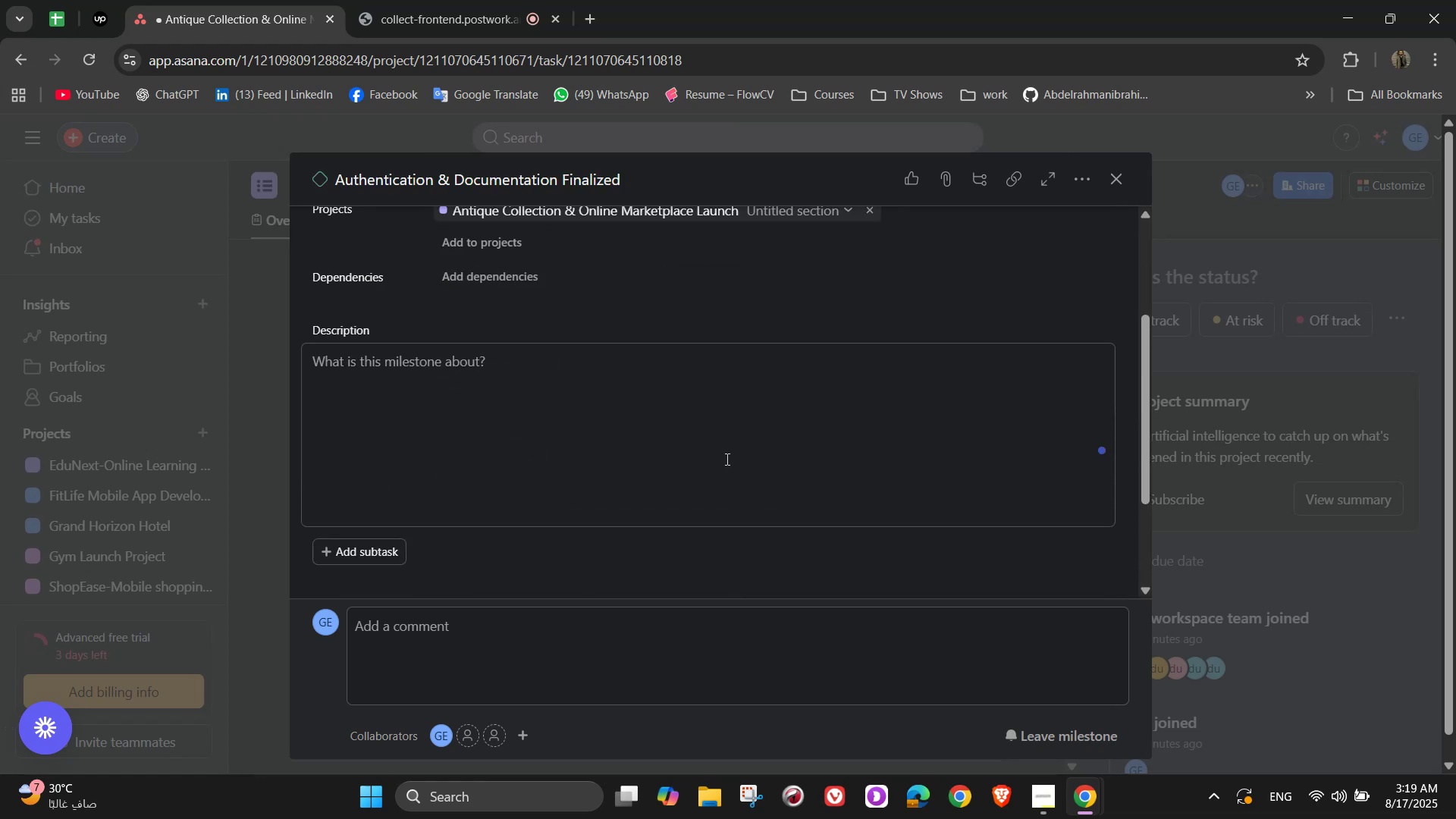 
left_click([720, 443])
 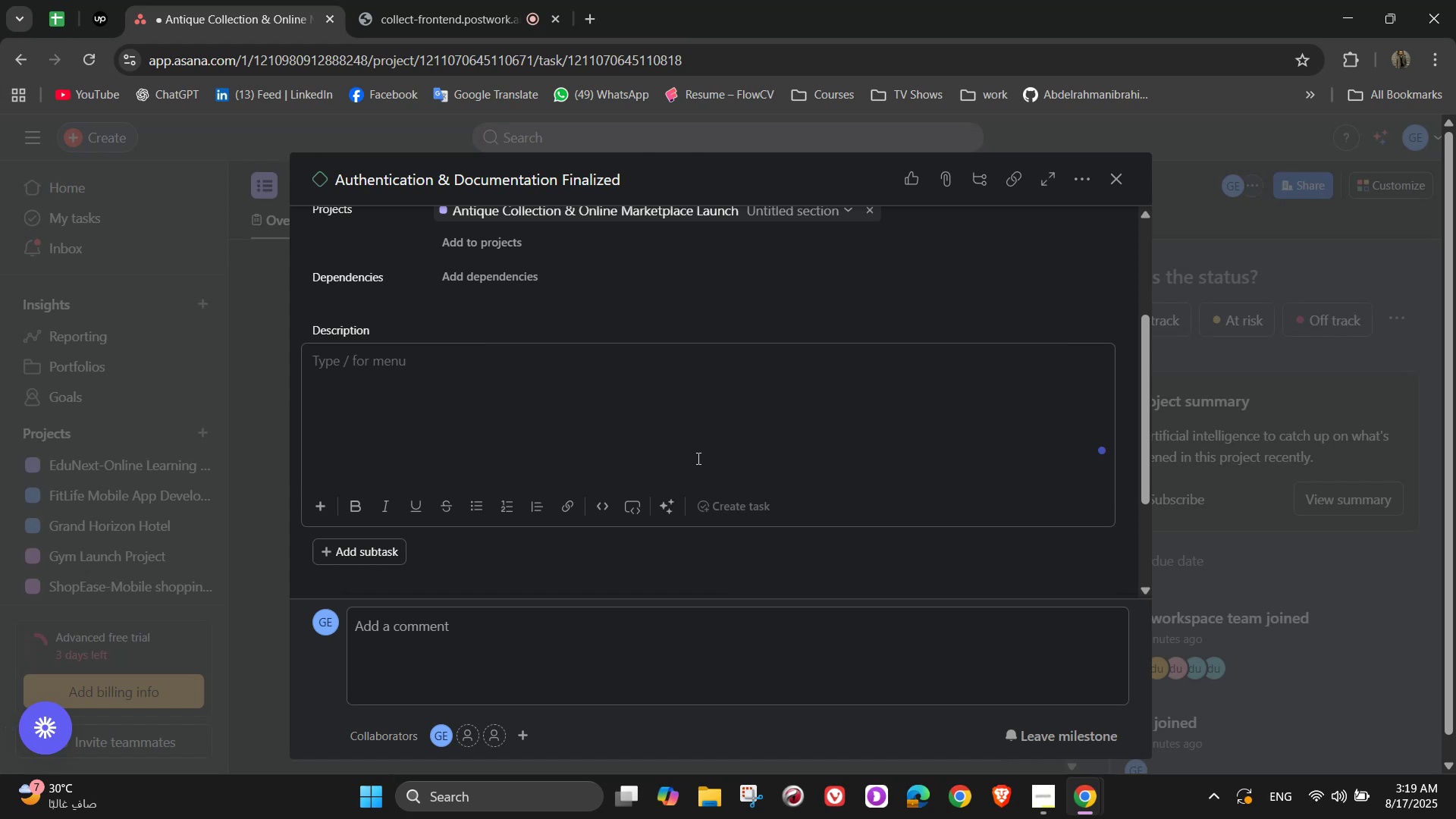 
type(All antiques authenticated by certified experts and fully documented with provne)
key(Backspace)
key(Backspace)
type(enance reporst)
key(Backspace)
key(Backspace)
type(ts)
 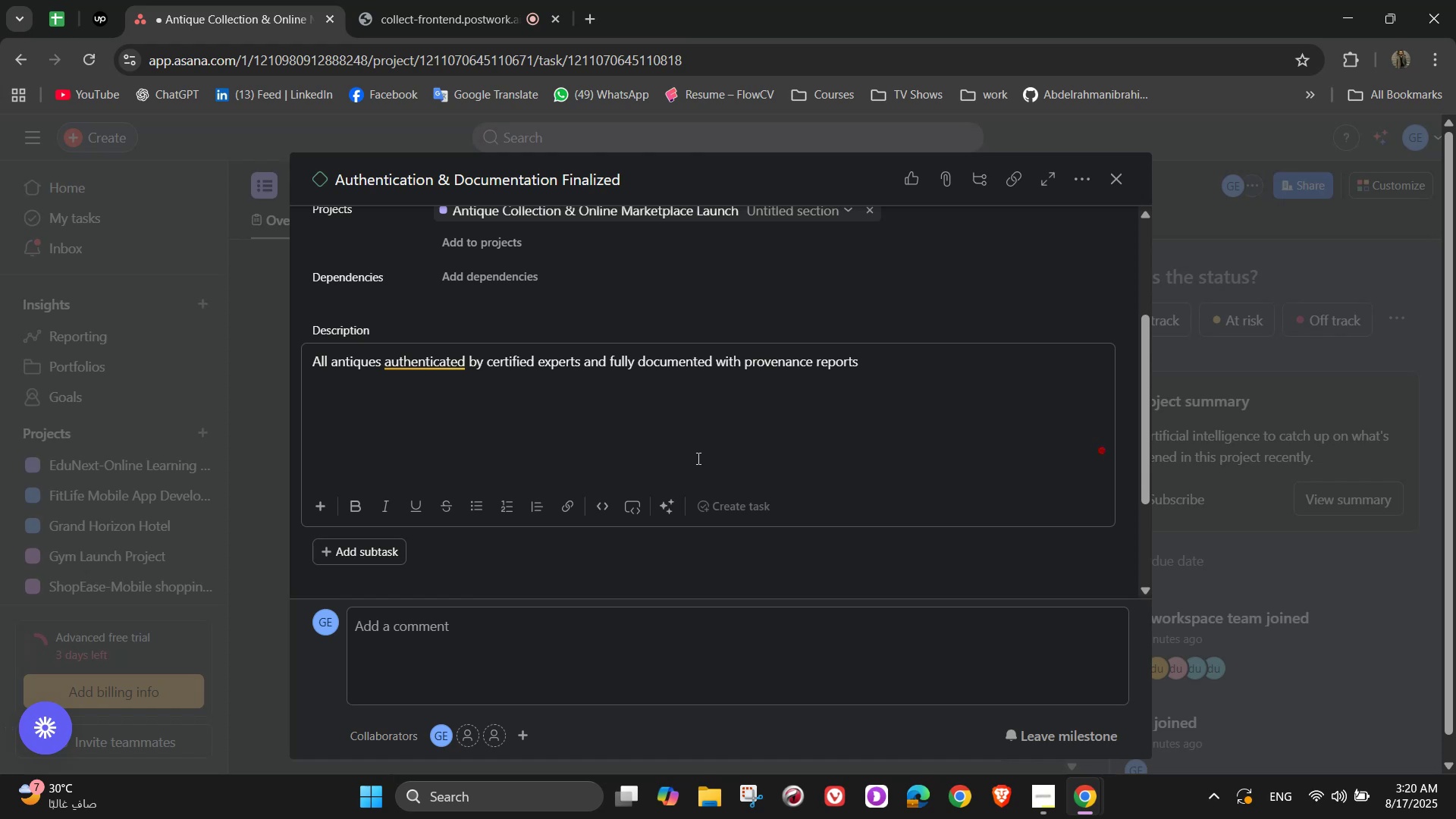 
scroll: coordinate [865, 400], scroll_direction: up, amount: 3.0
 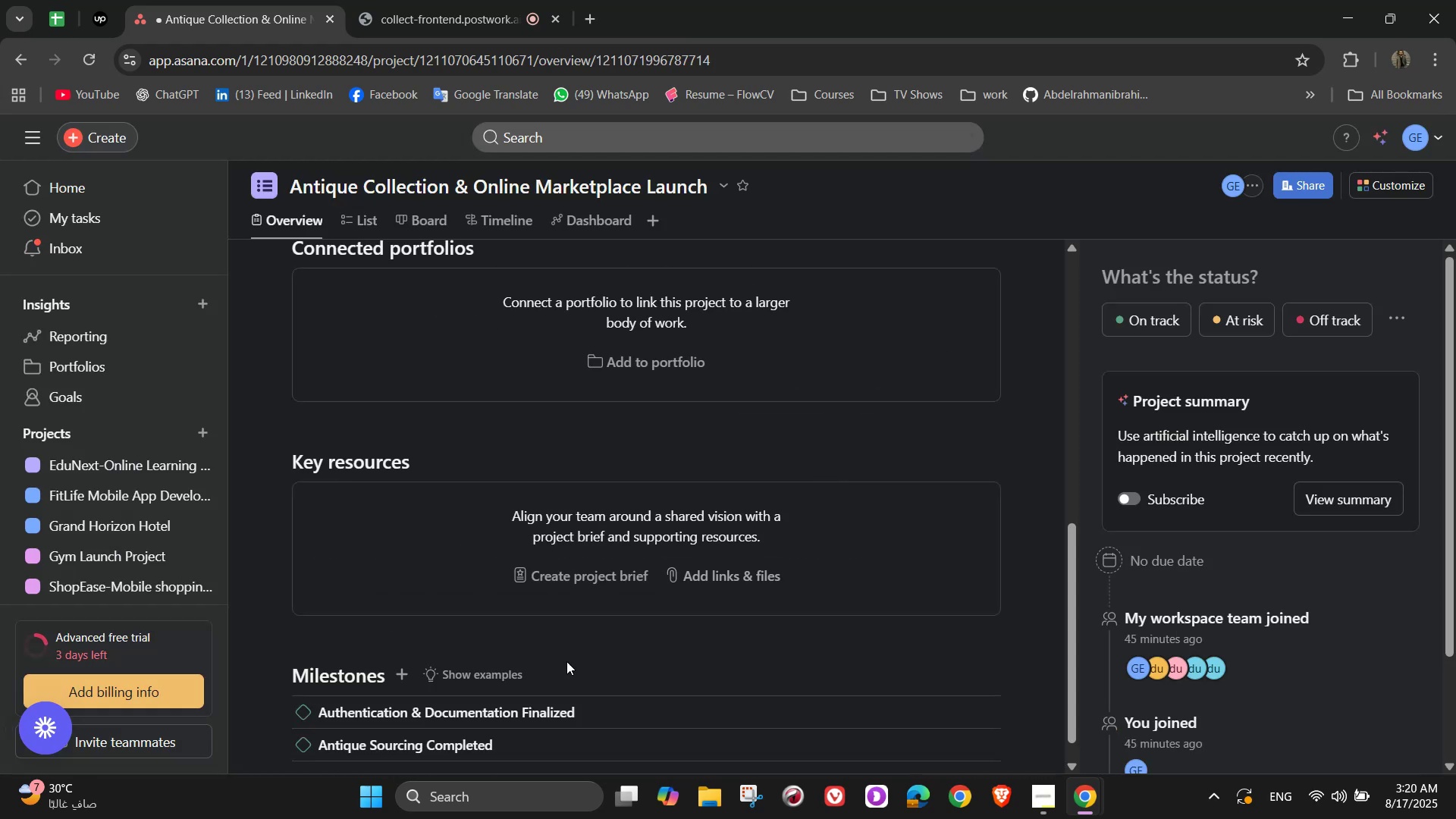 
left_click([400, 678])
 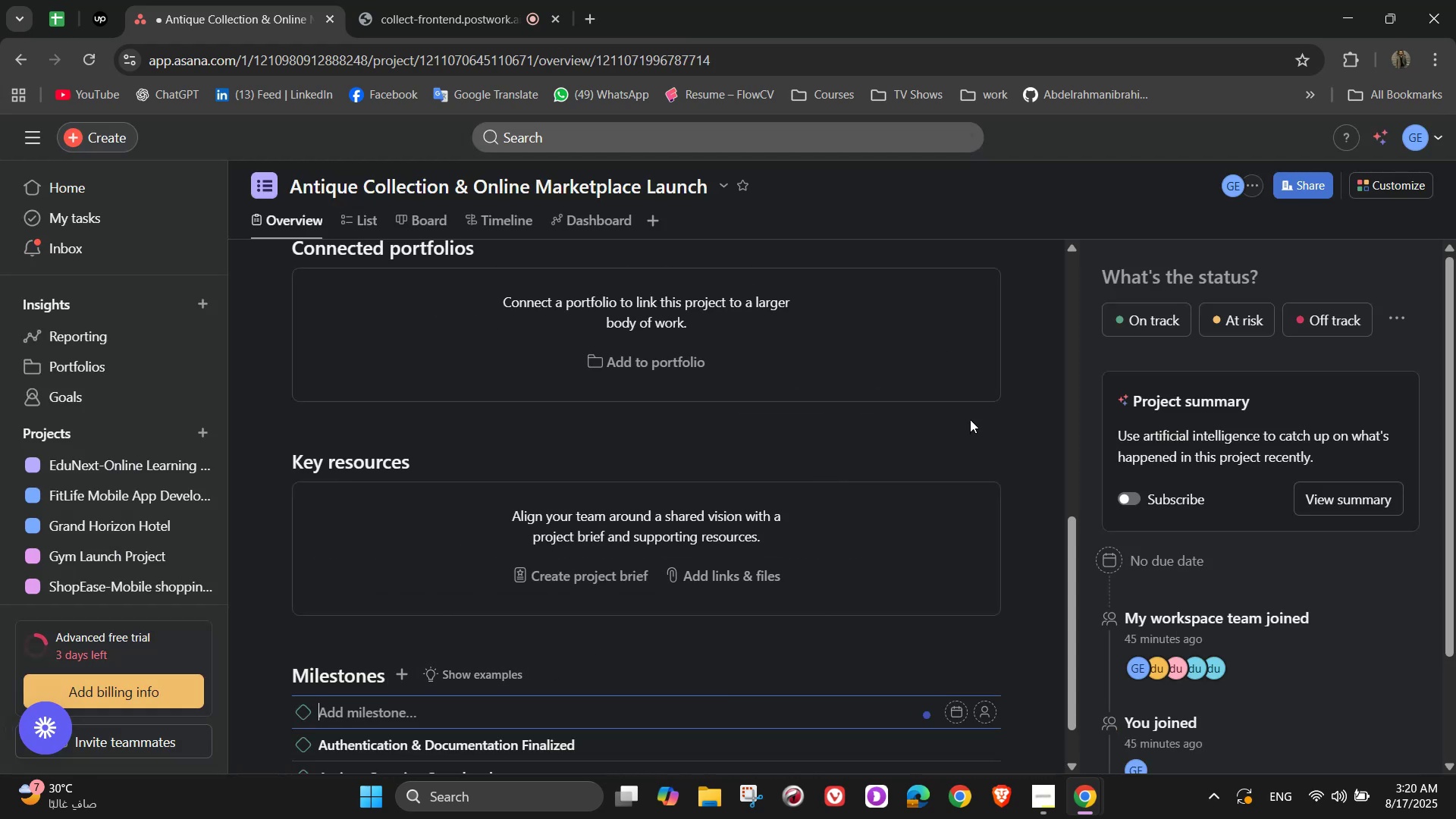 
type(Photography & Digitl)
key(Backspace)
type(al Catalog Created )
 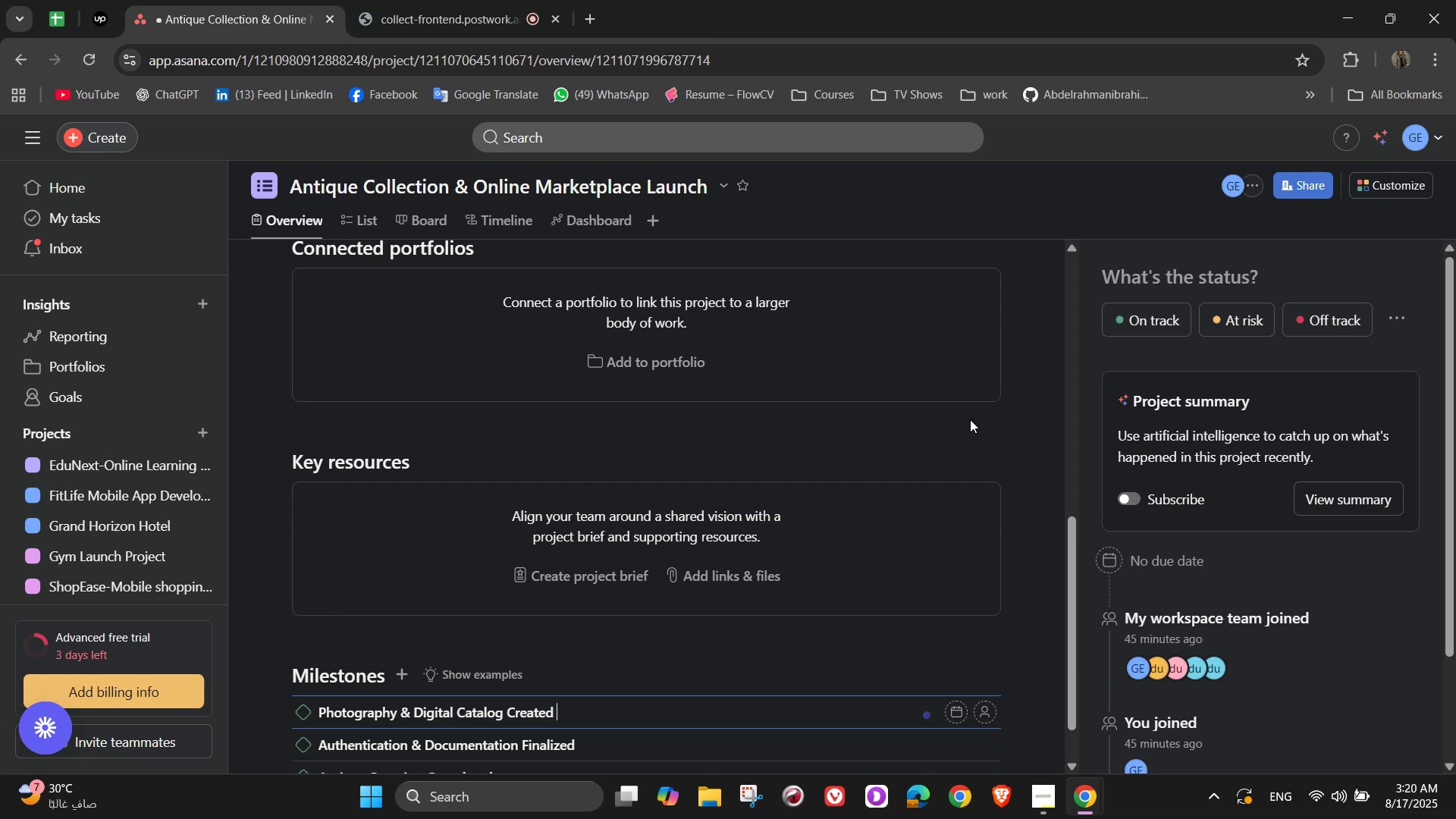 
left_click([584, 711])
 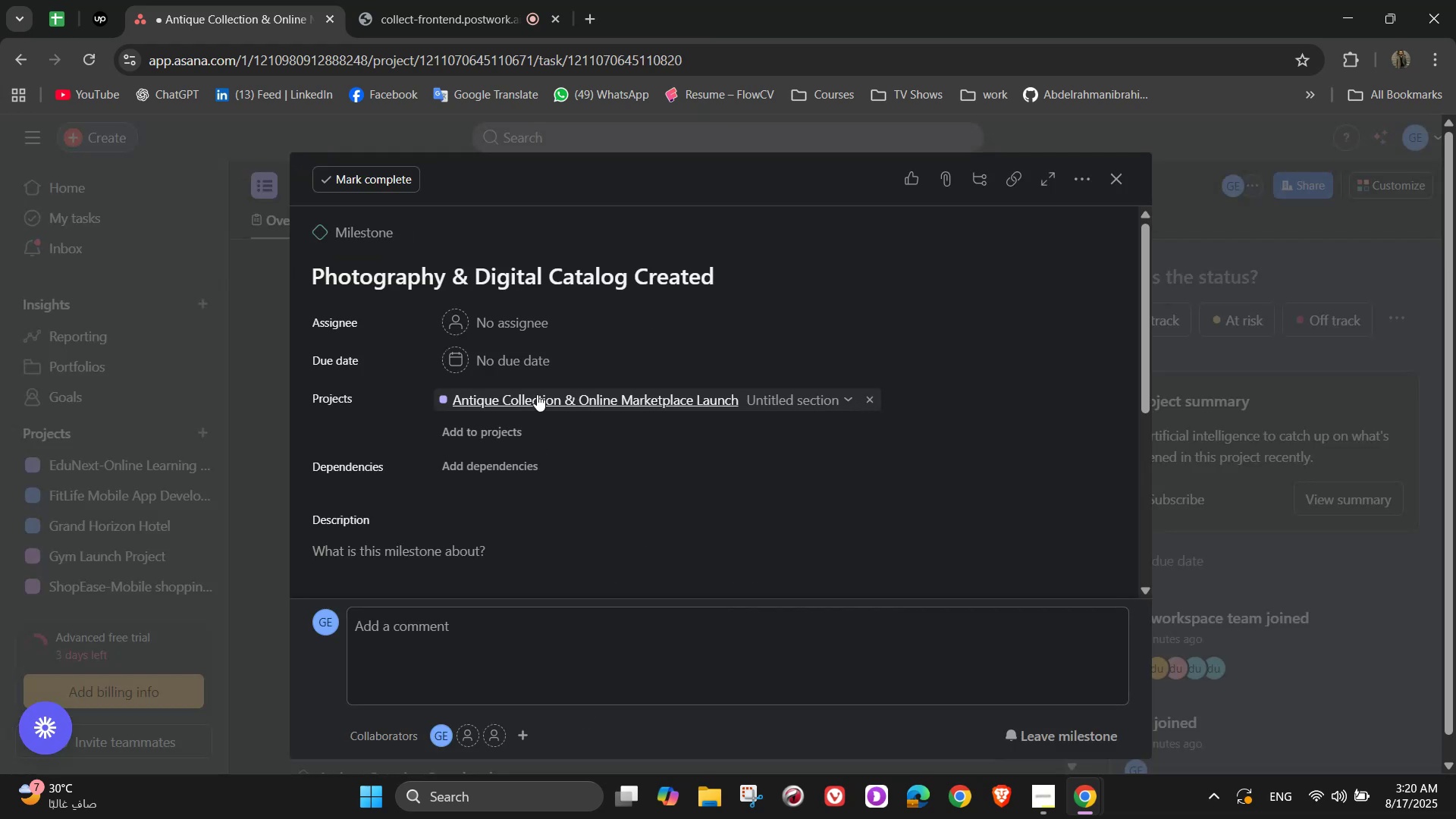 
scroll: coordinate [560, 522], scroll_direction: down, amount: 1.0
 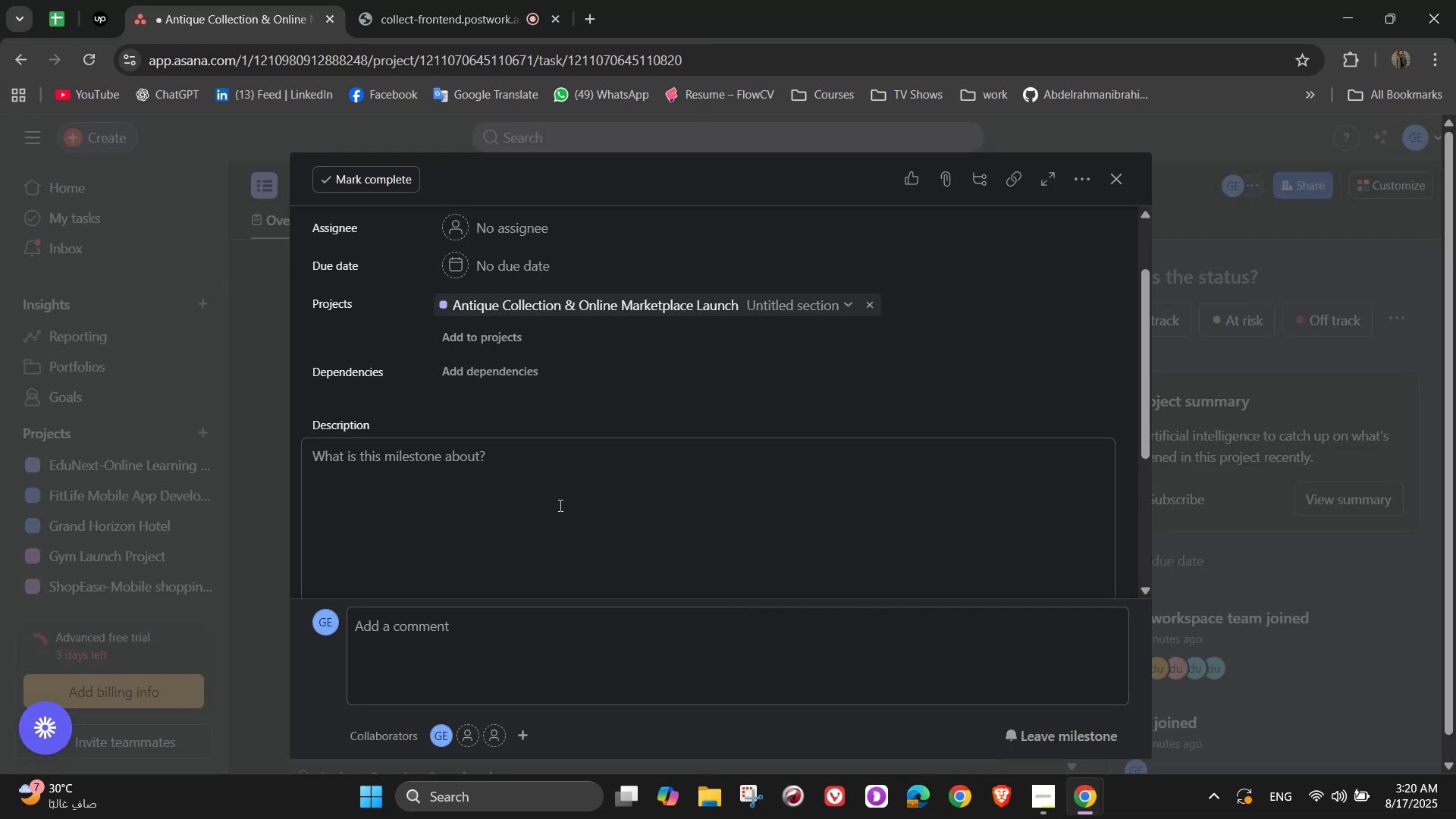 
left_click([559, 505])
 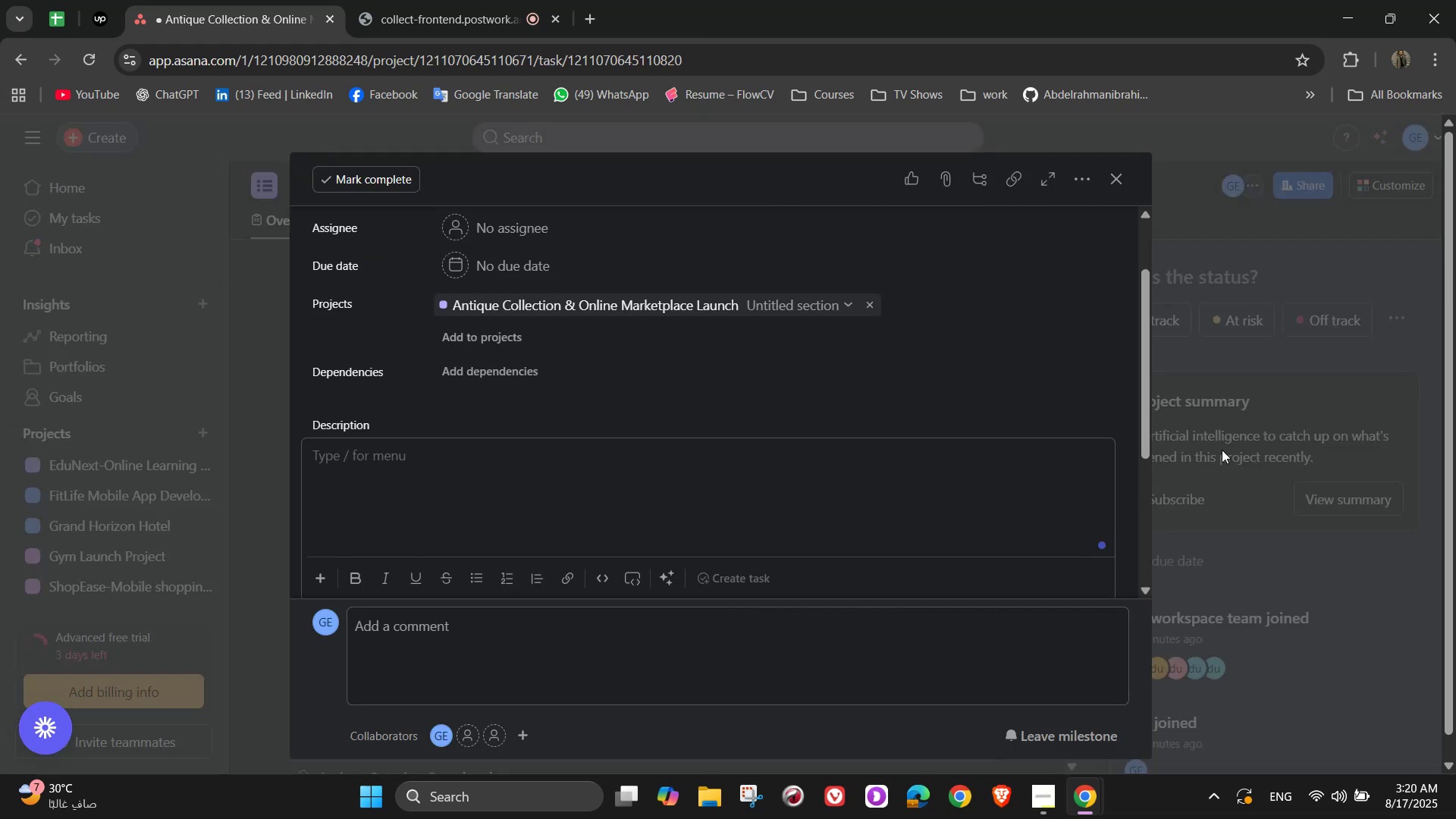 
type(High-quality photographys )
key(Backspace)
key(Backspace)
key(Backspace)
type(s and a structured catalog of antiques prepat)
key(Backspace)
type(red for the online platform)
 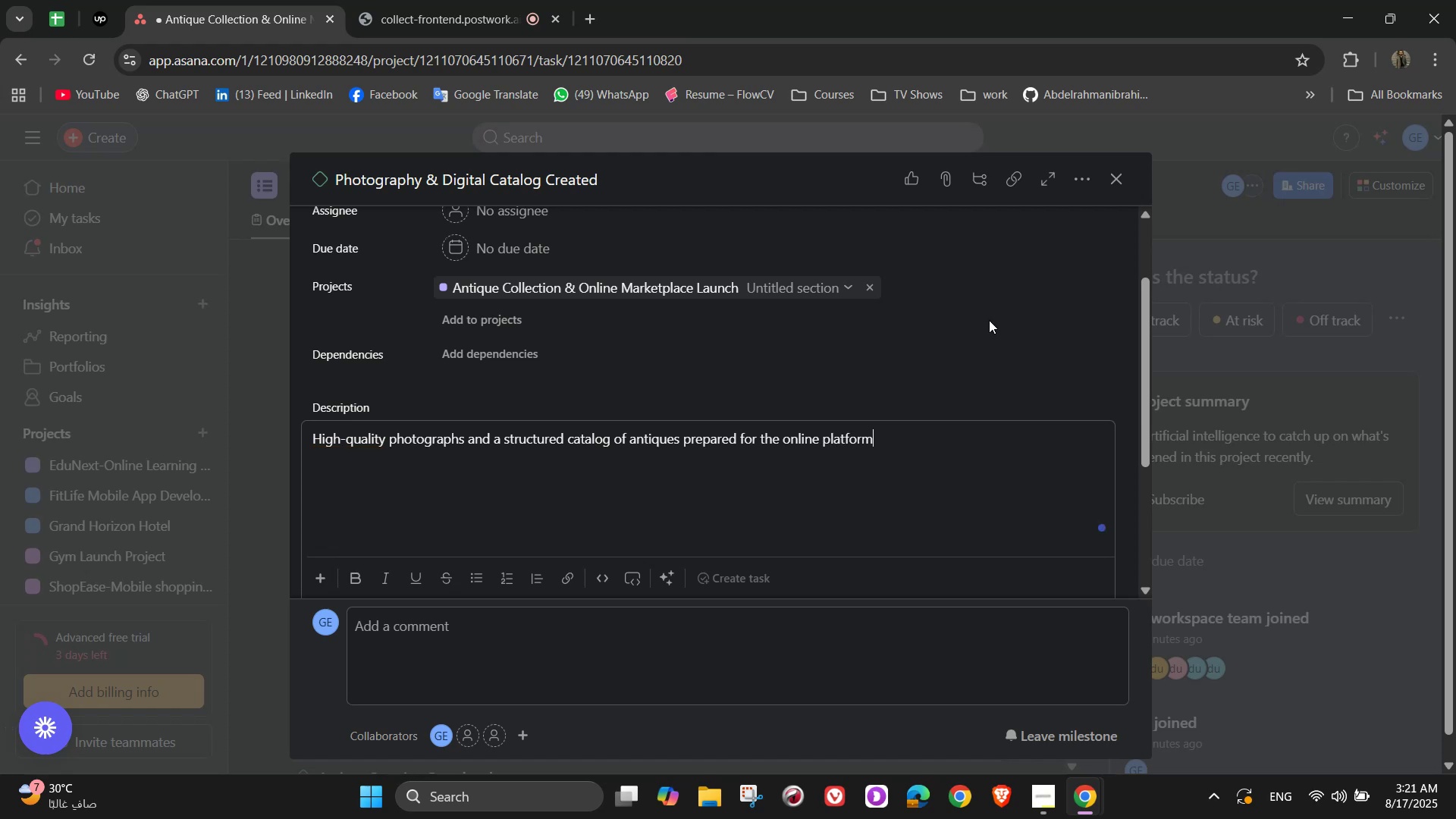 
wait(5.98)
 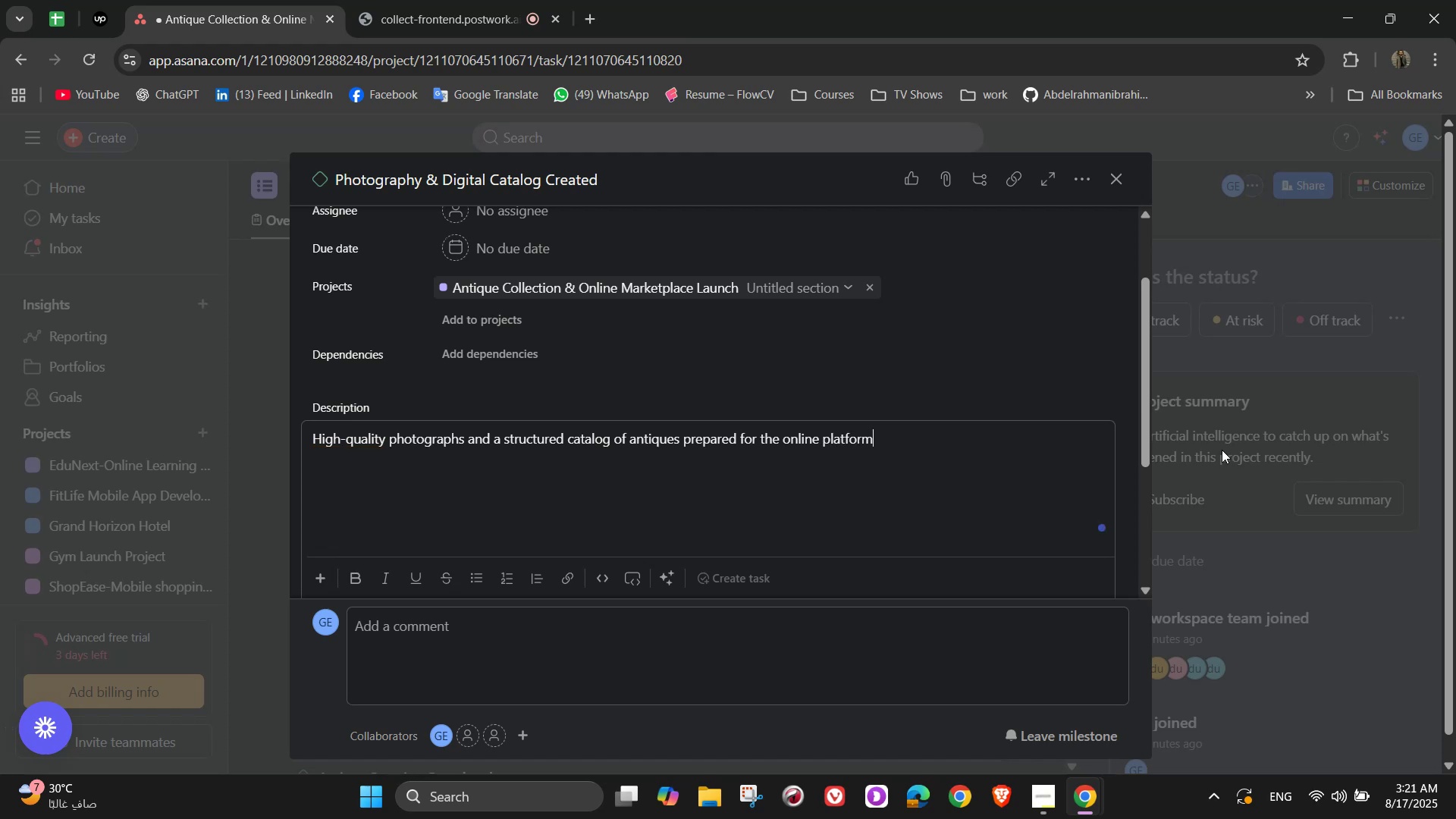 
scroll: coordinate [989, 320], scroll_direction: down, amount: 2.0
 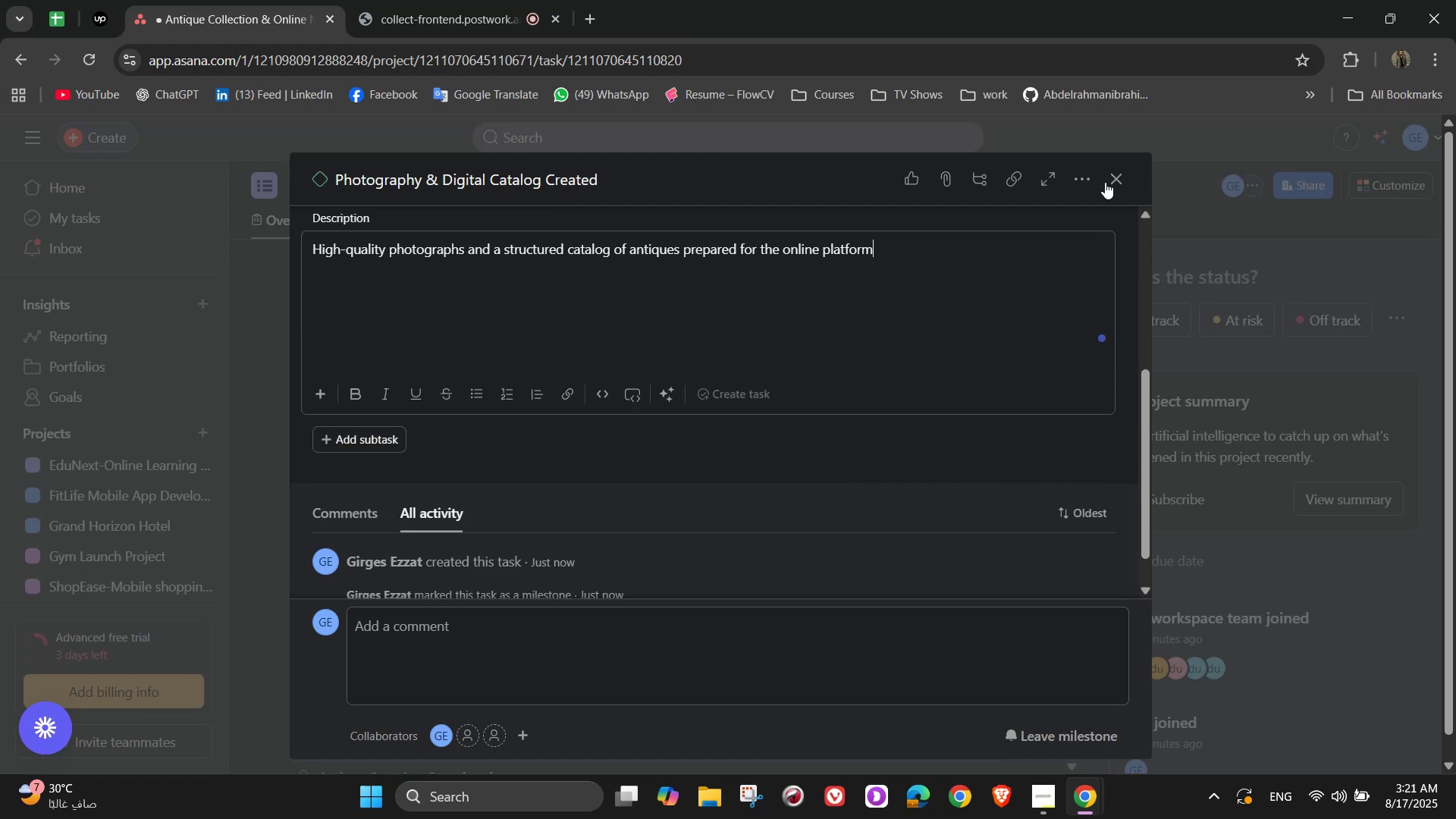 
left_click([1112, 174])
 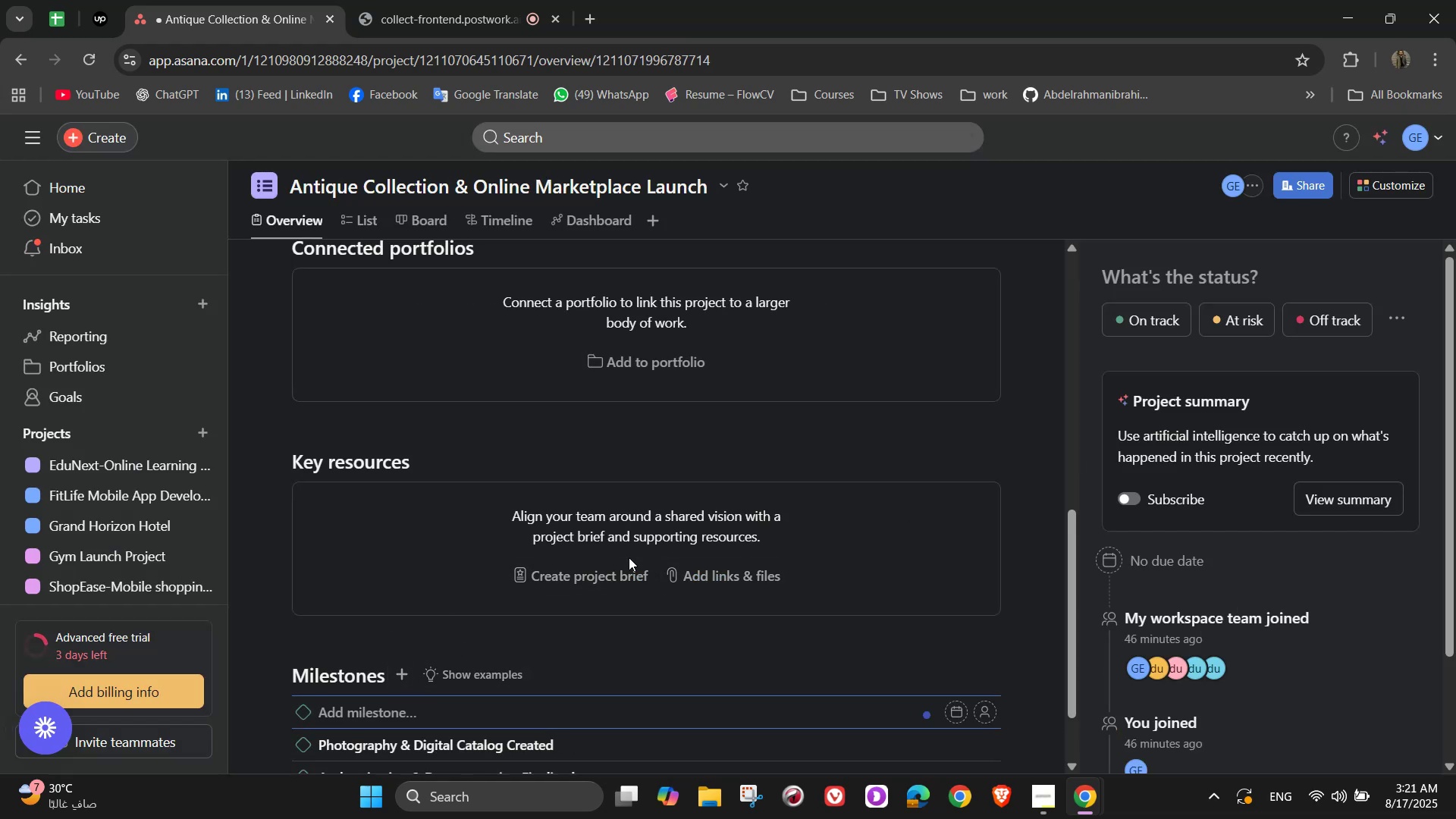 
wait(6.36)
 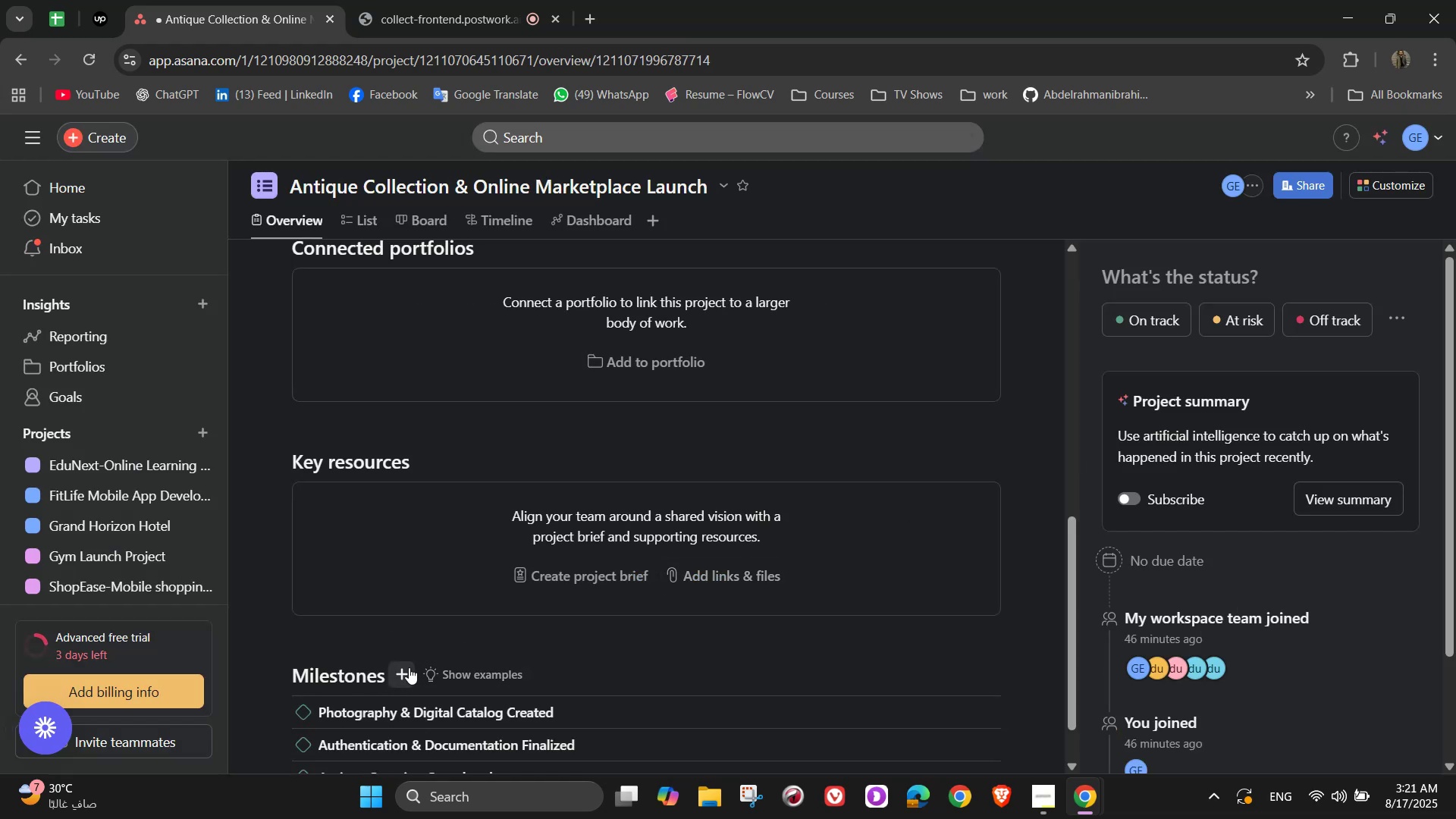 
type(Online Marketplace Platform Developed)
 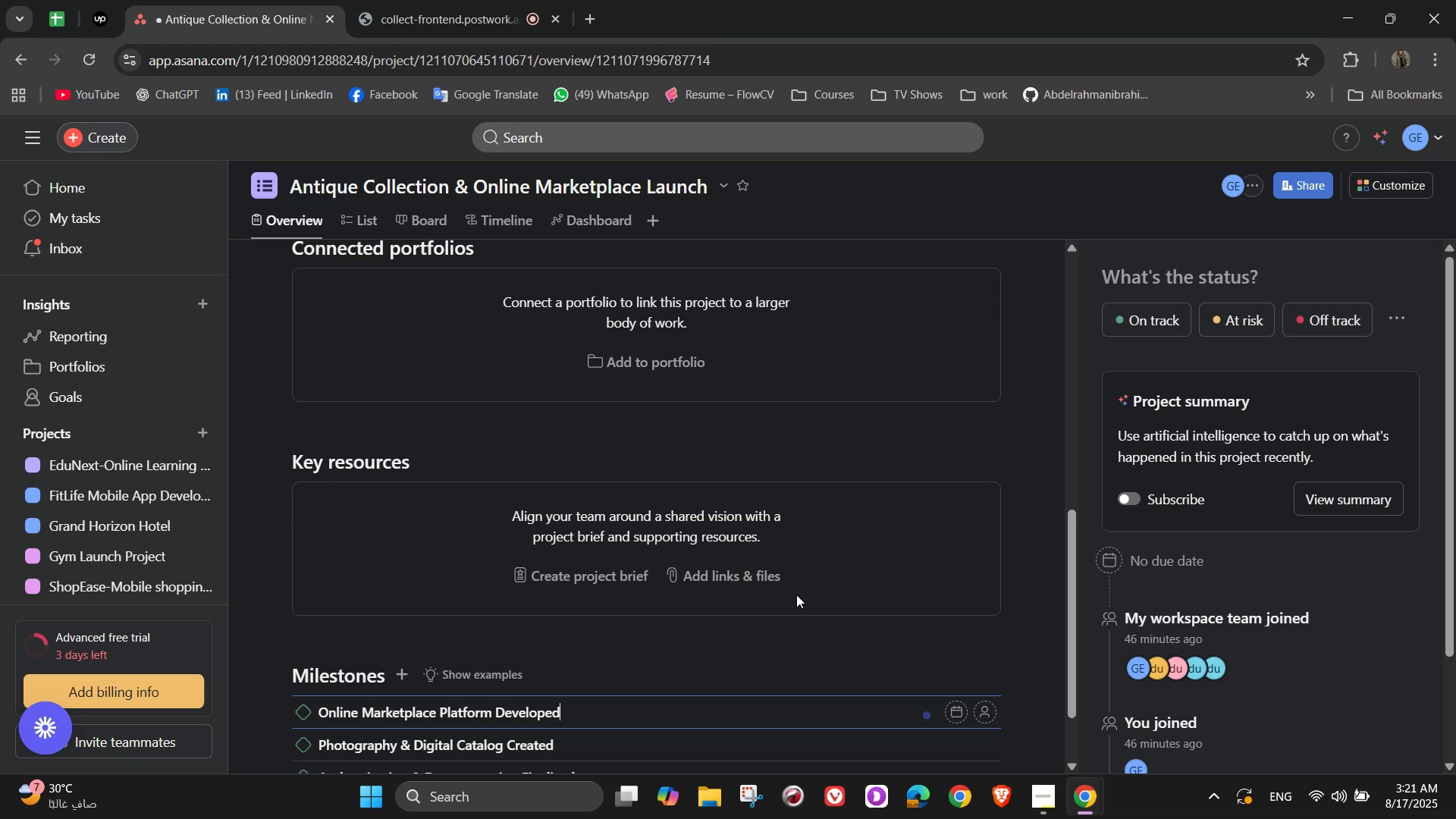 
left_click([684, 708])
 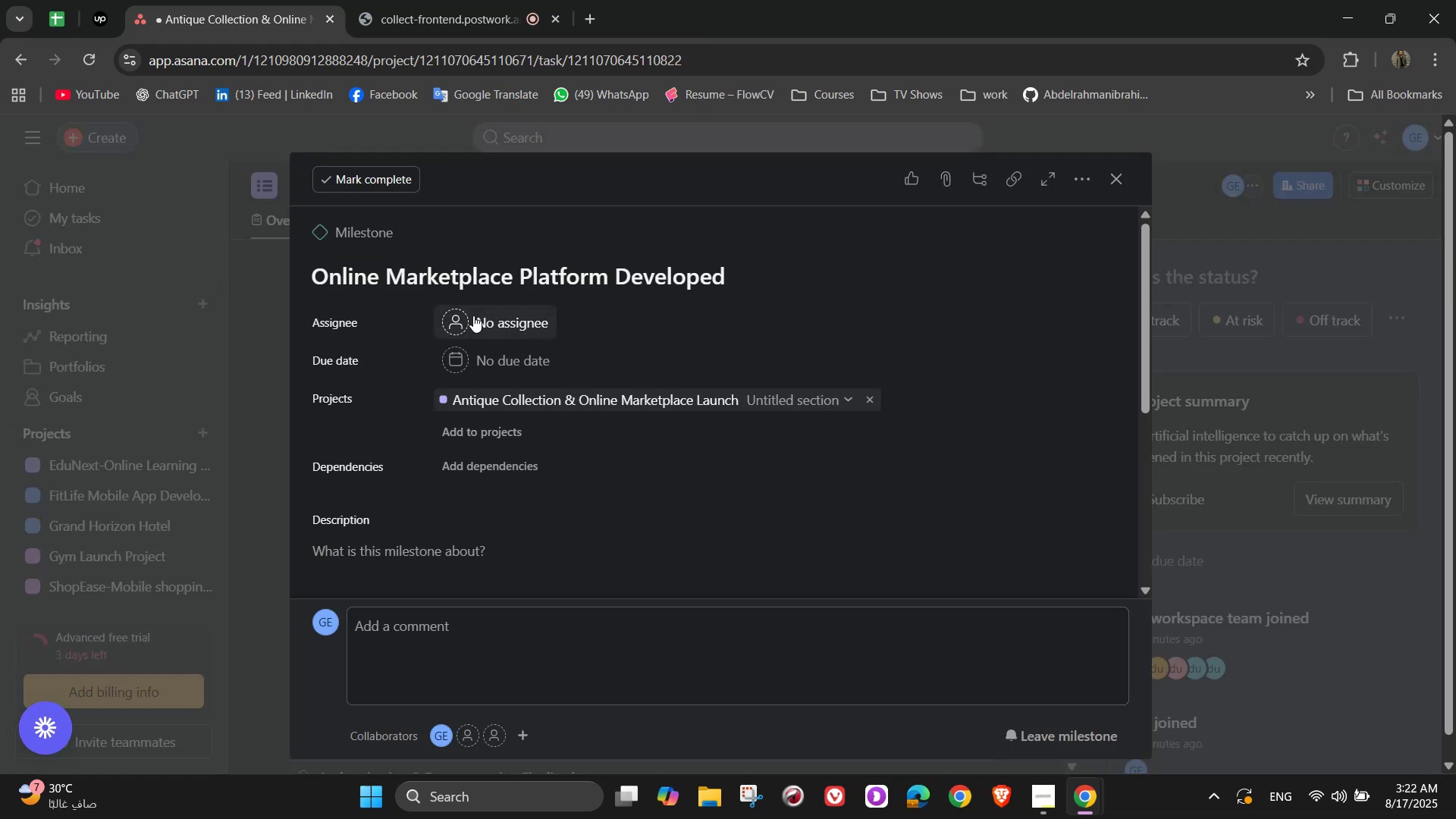 
scroll: coordinate [541, 427], scroll_direction: down, amount: 2.0
 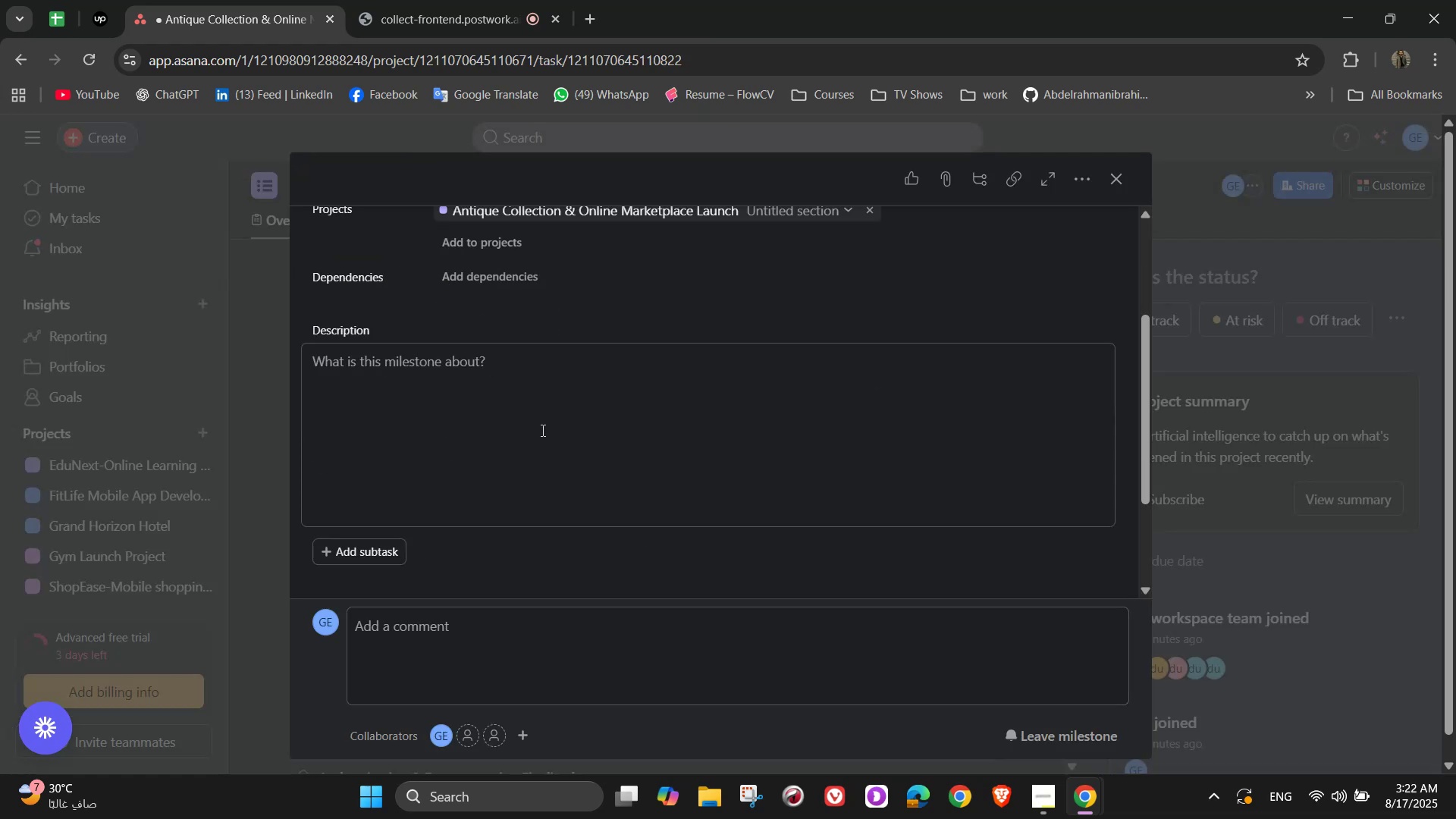 
left_click([541, 430])
 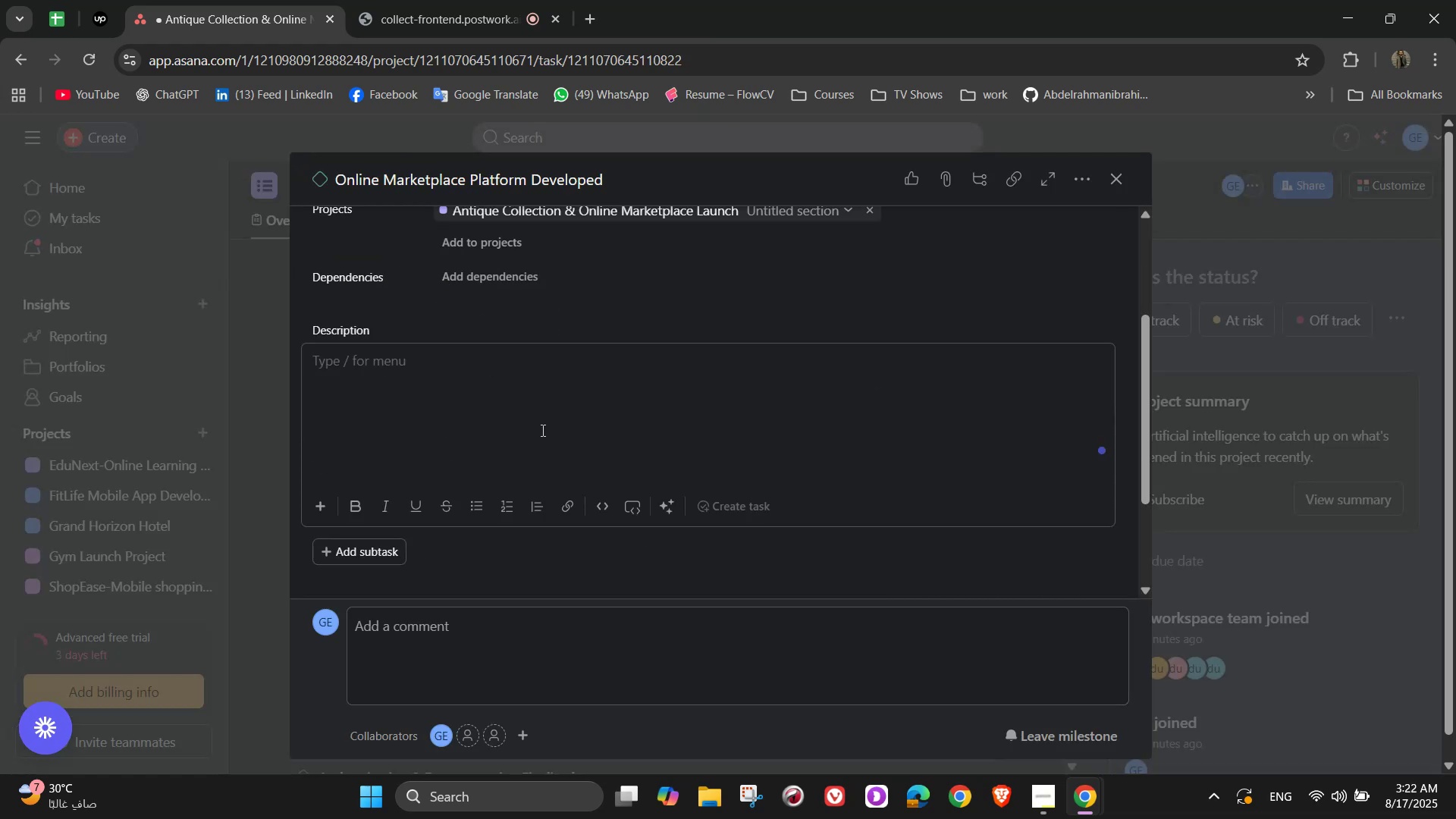 
type(Launch of the e-commerce platform with )
 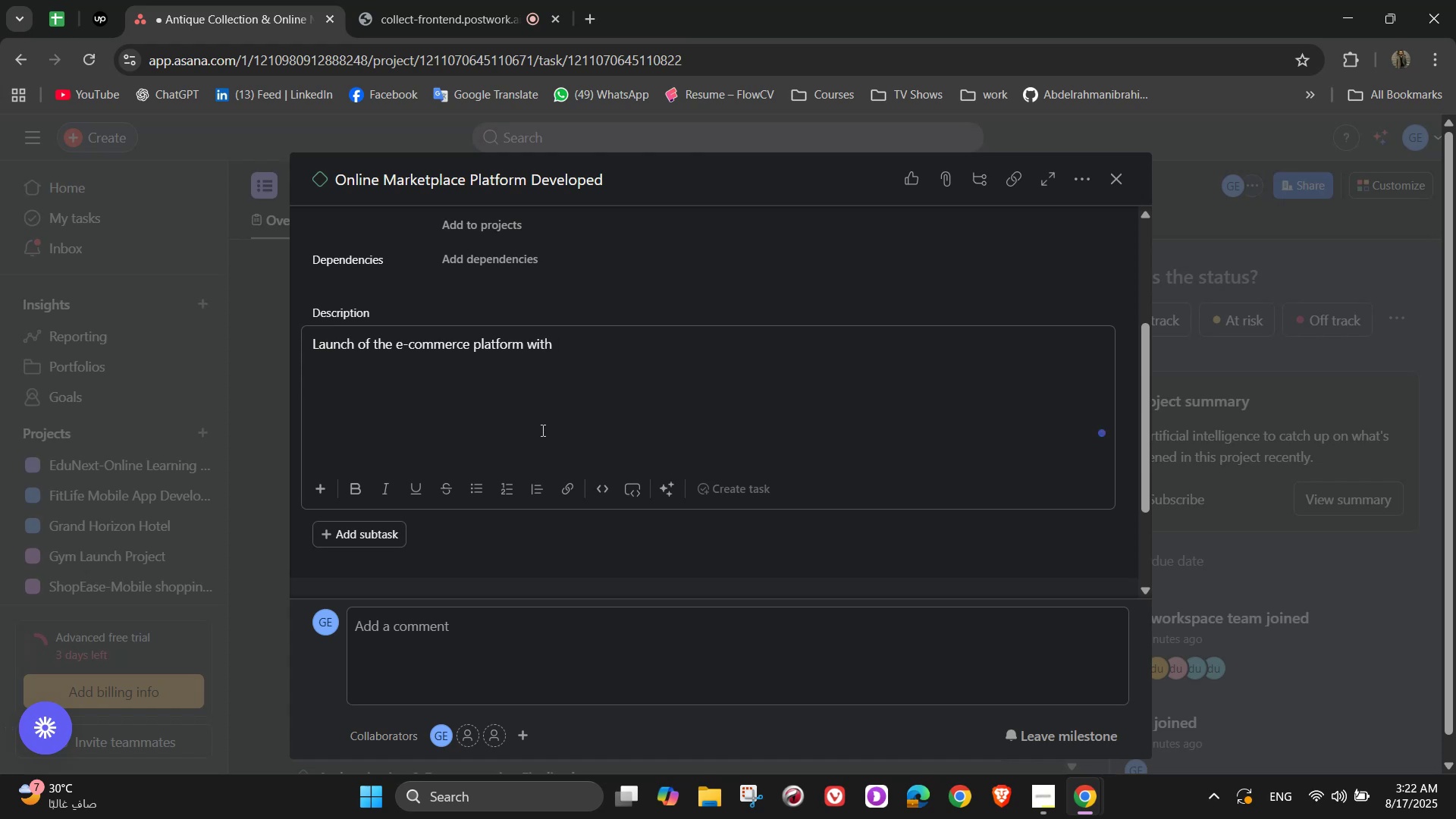 
type(search )
key(Backspace)
type(, fill)
key(Backspace)
type(ters )
key(Backspace)
type(, secure checkout, and user-friendly design)
 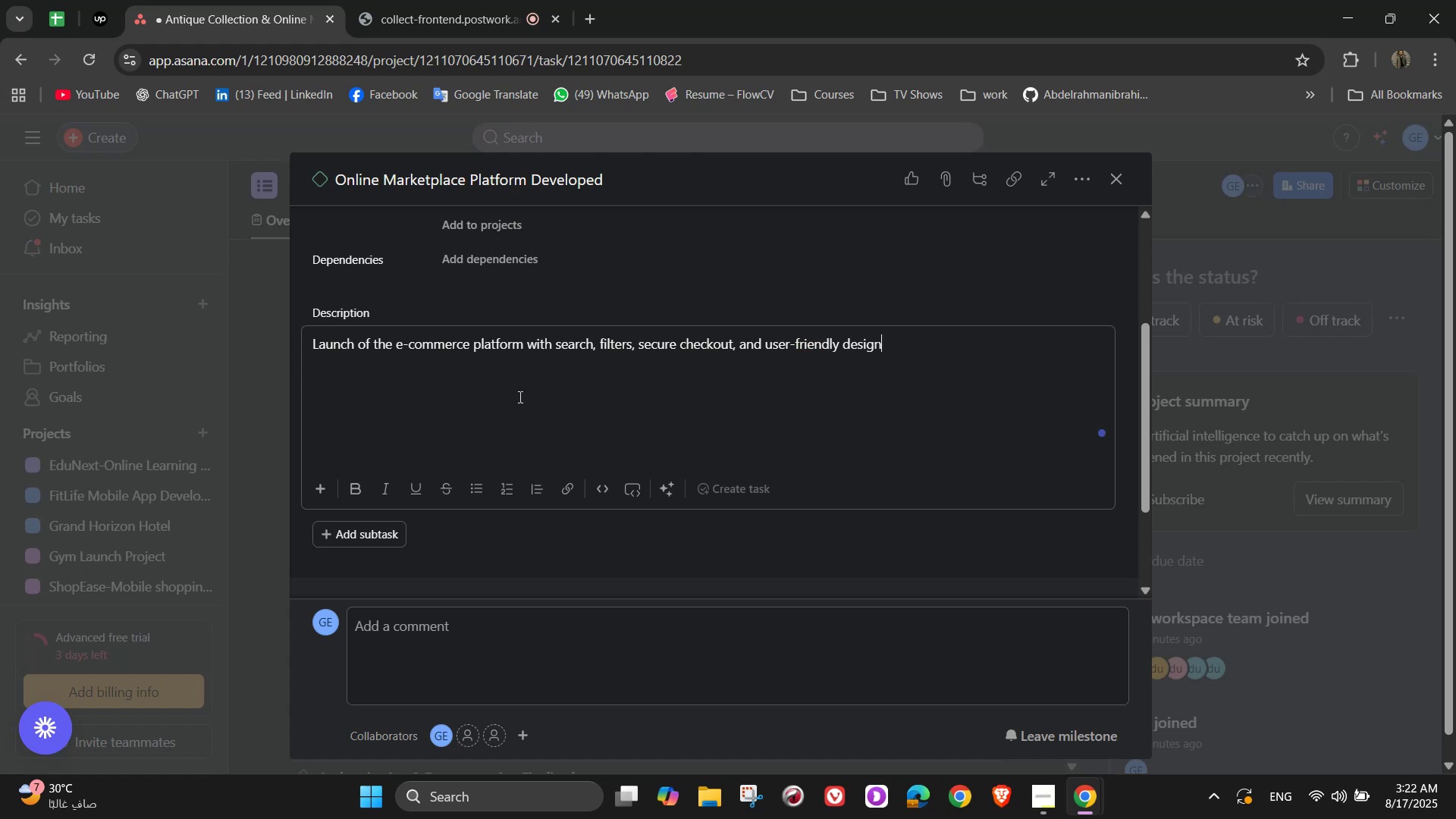 
scroll: coordinate [758, 410], scroll_direction: down, amount: 1.0
 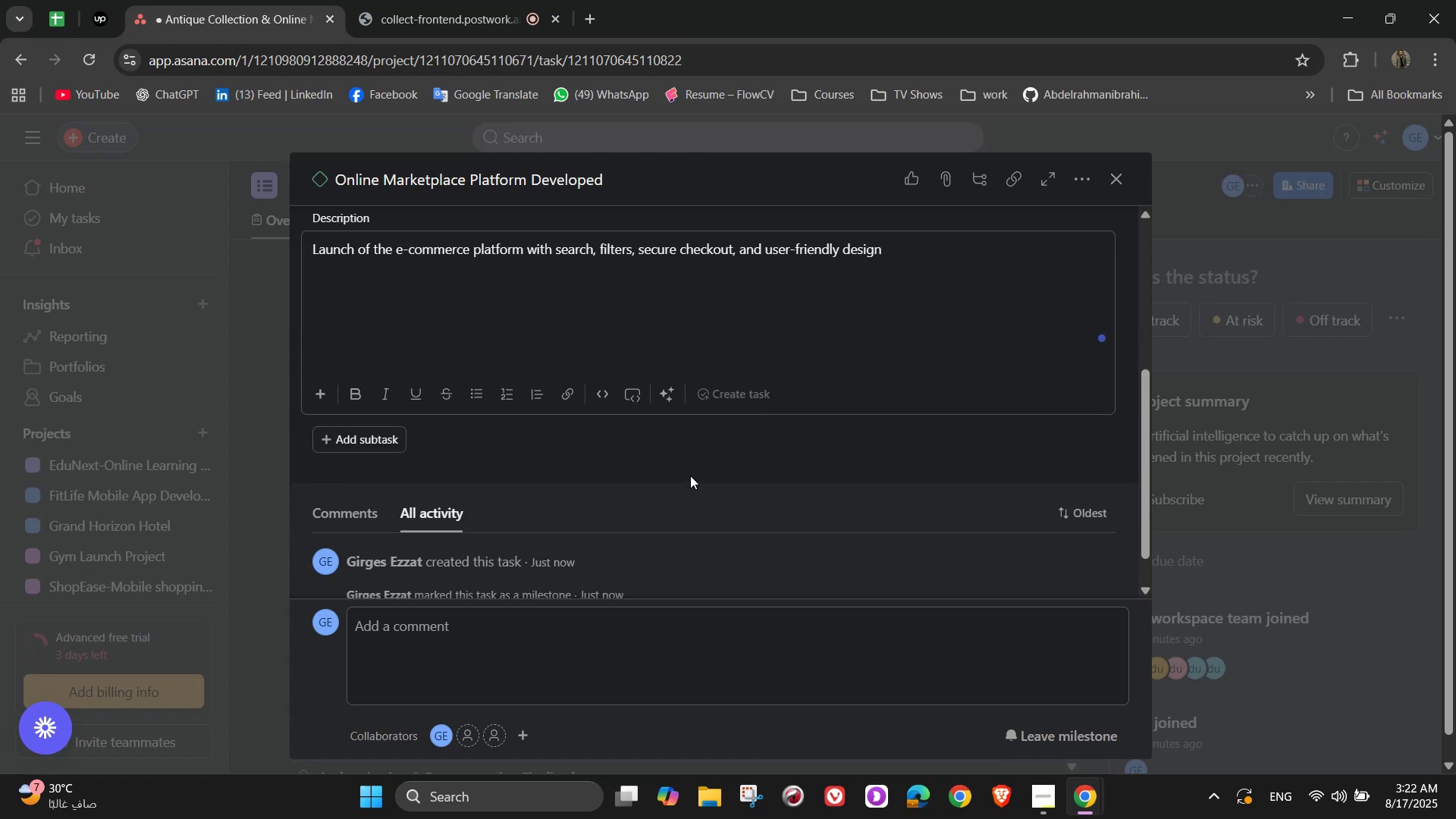 
left_click([692, 469])
 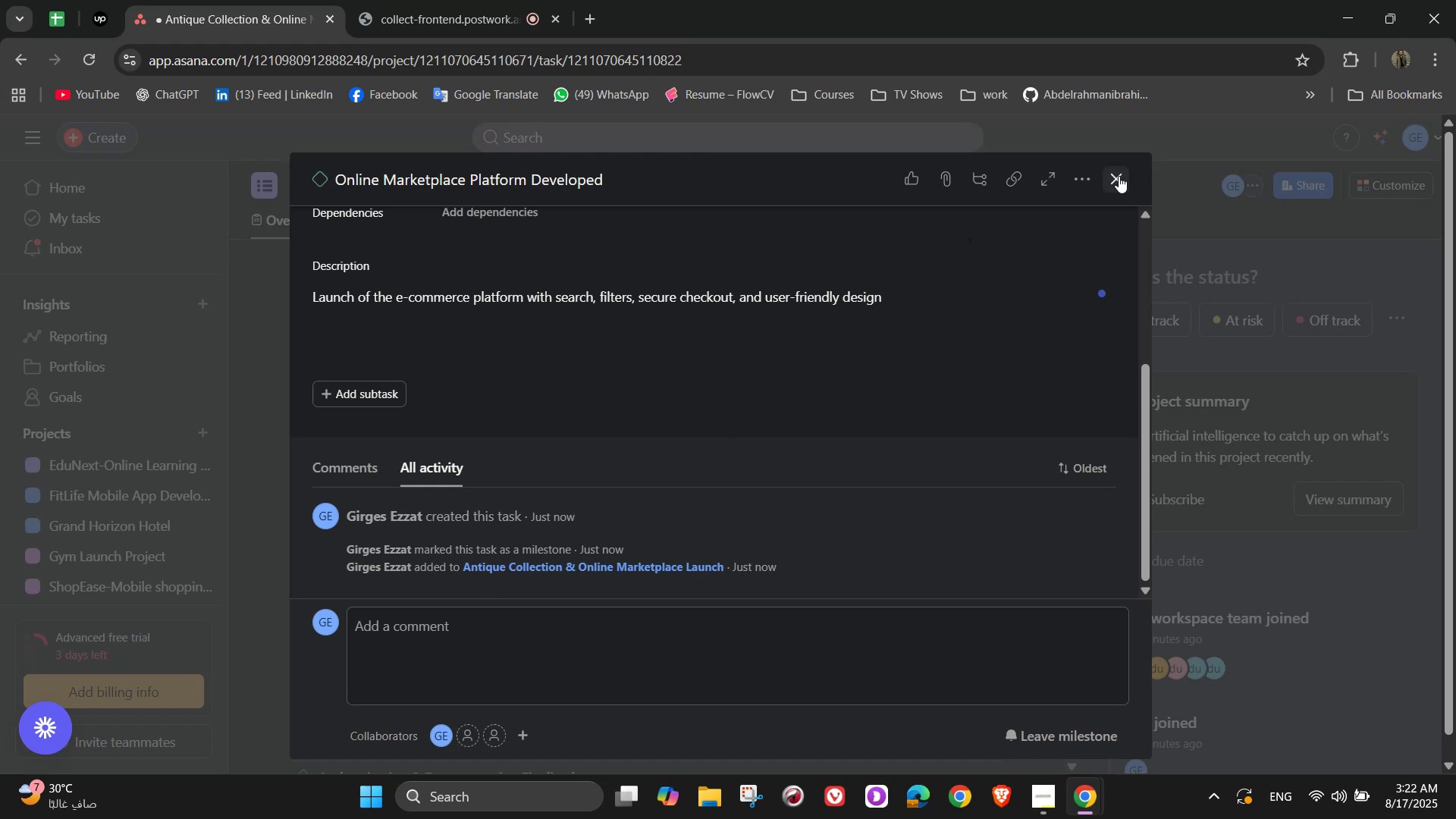 
left_click([1119, 175])
 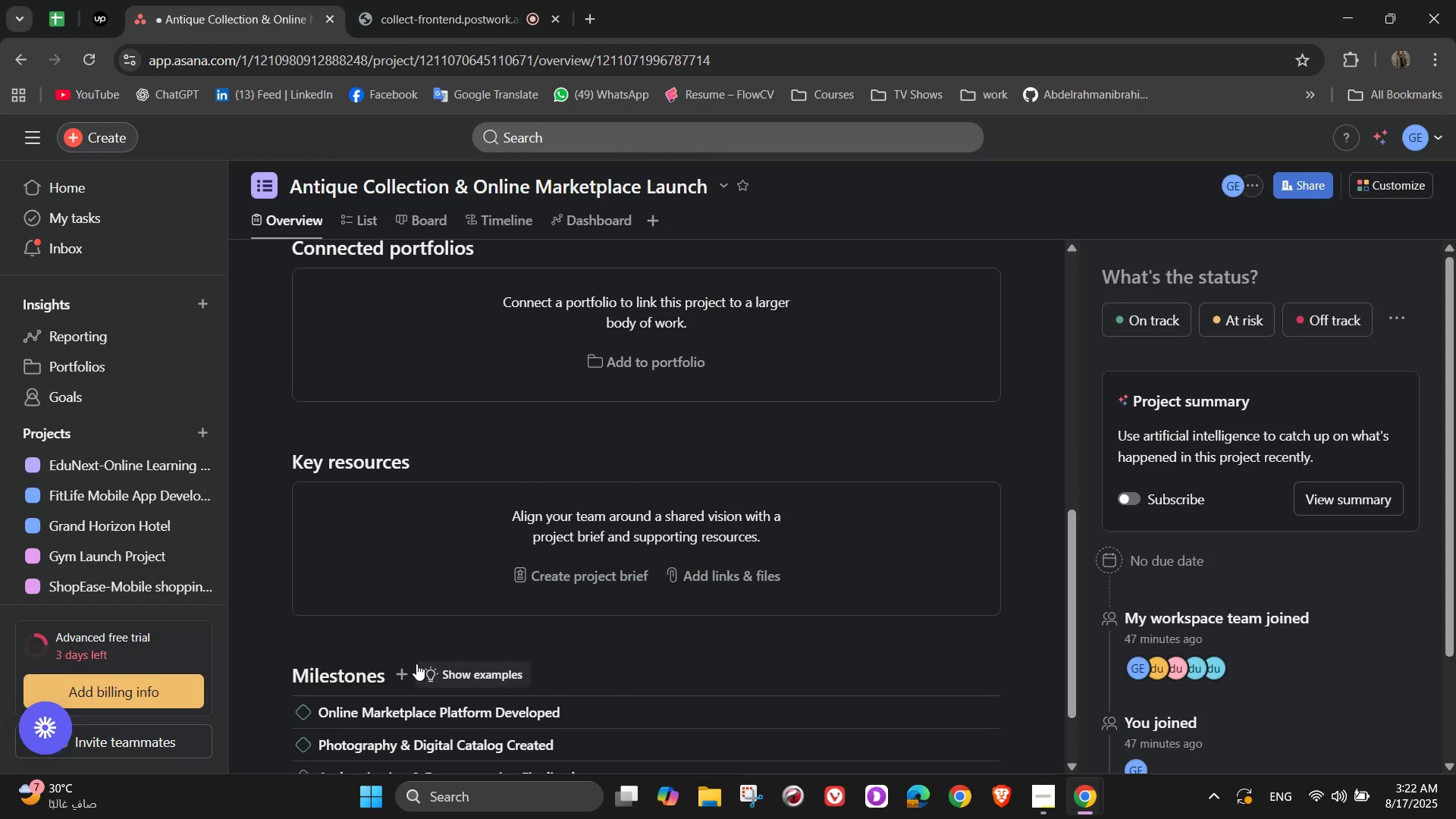 
left_click([400, 664])
 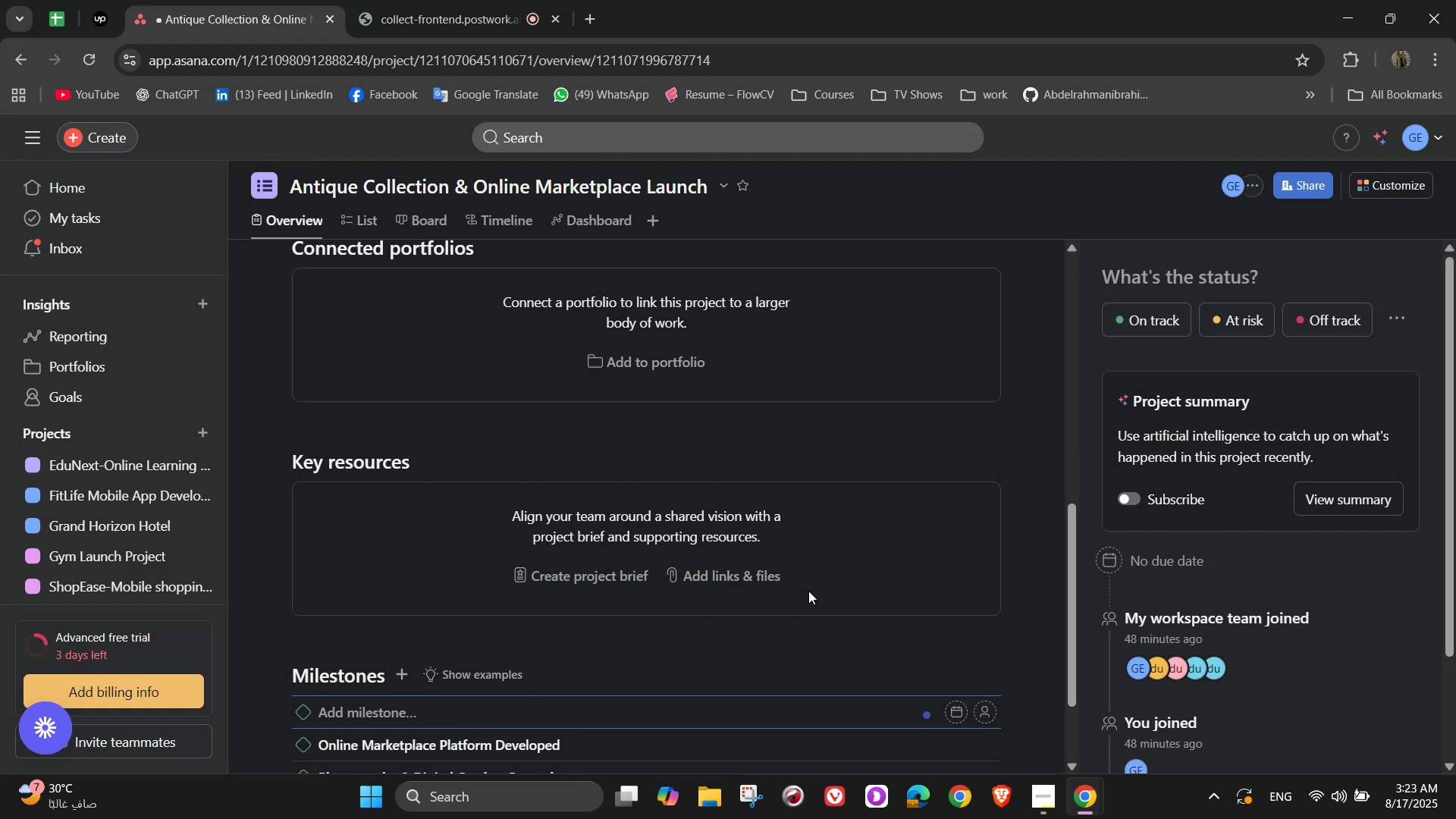 
wait(7.12)
 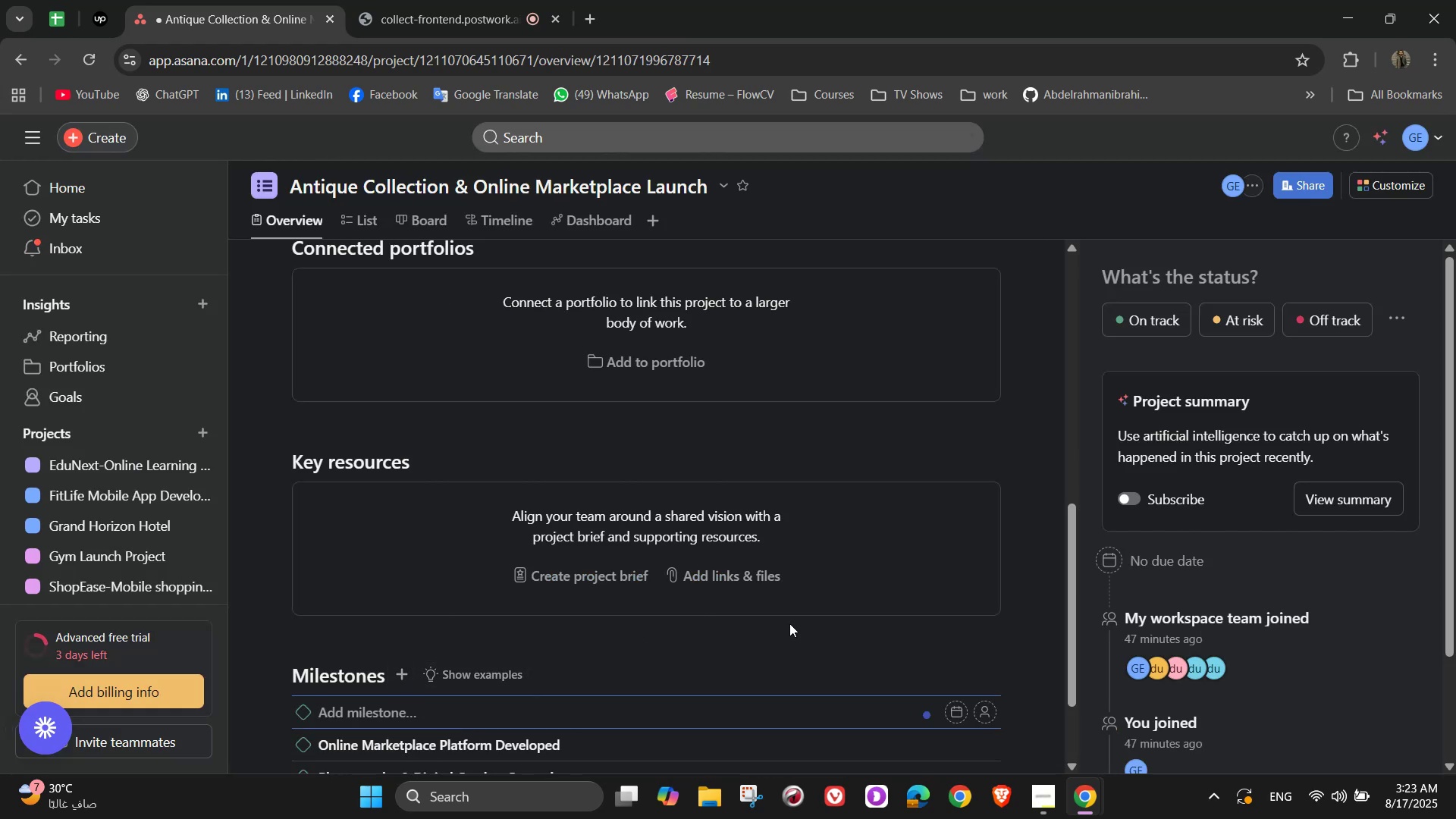 
type(Market Campaign Launched)
 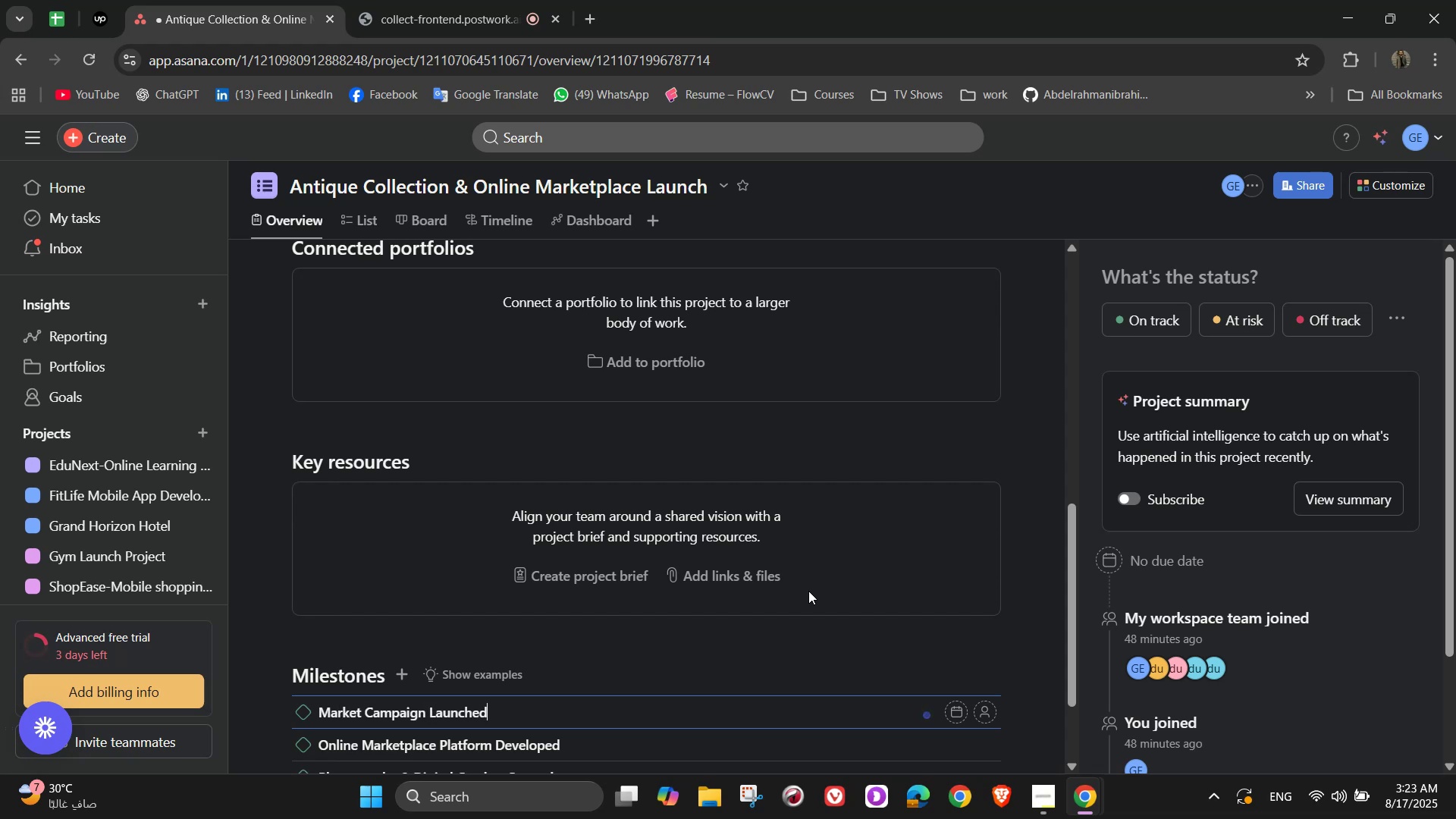 
left_click([767, 702])
 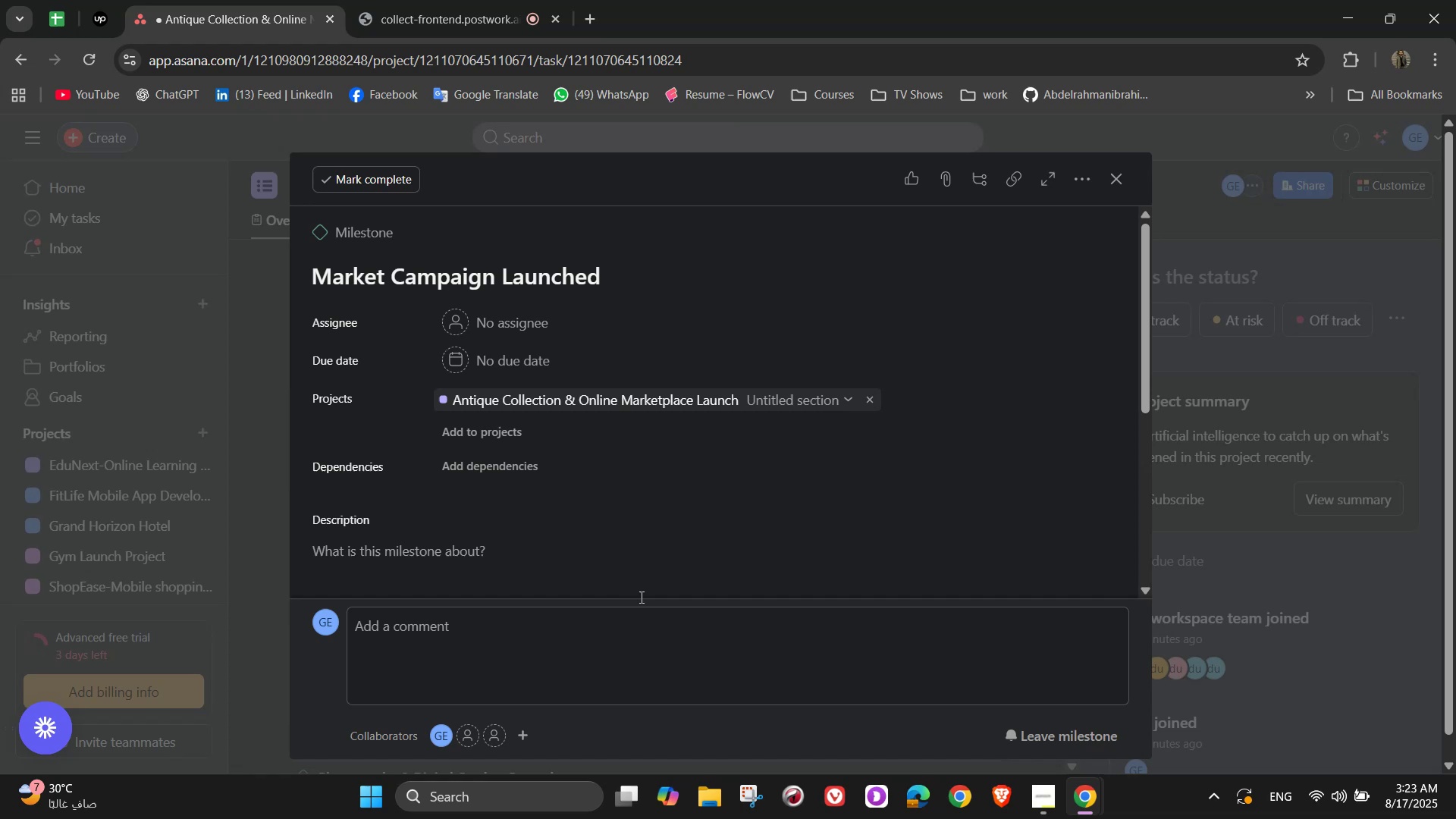 
scroll: coordinate [620, 566], scroll_direction: down, amount: 3.0
 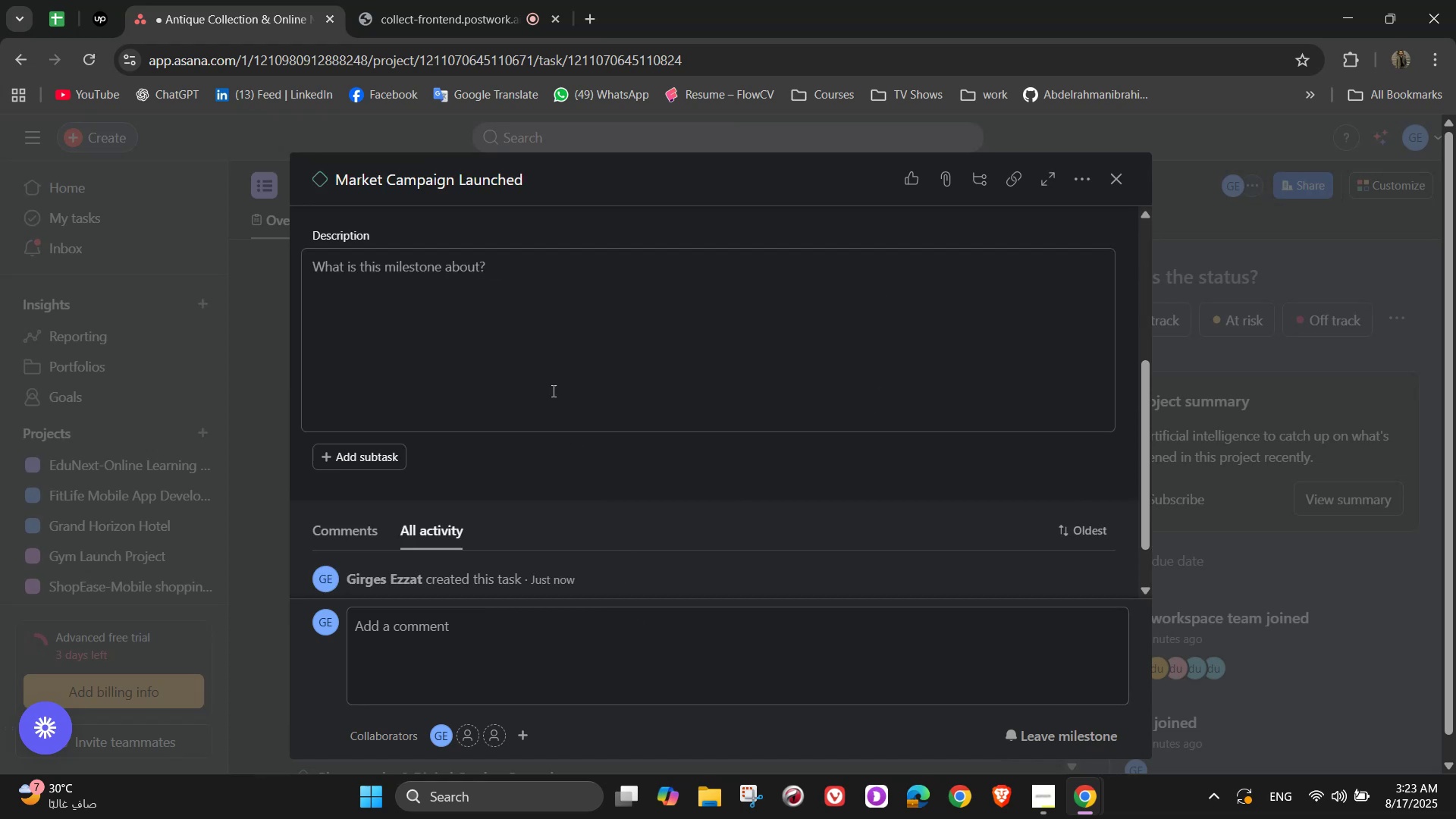 
left_click([550, 377])
 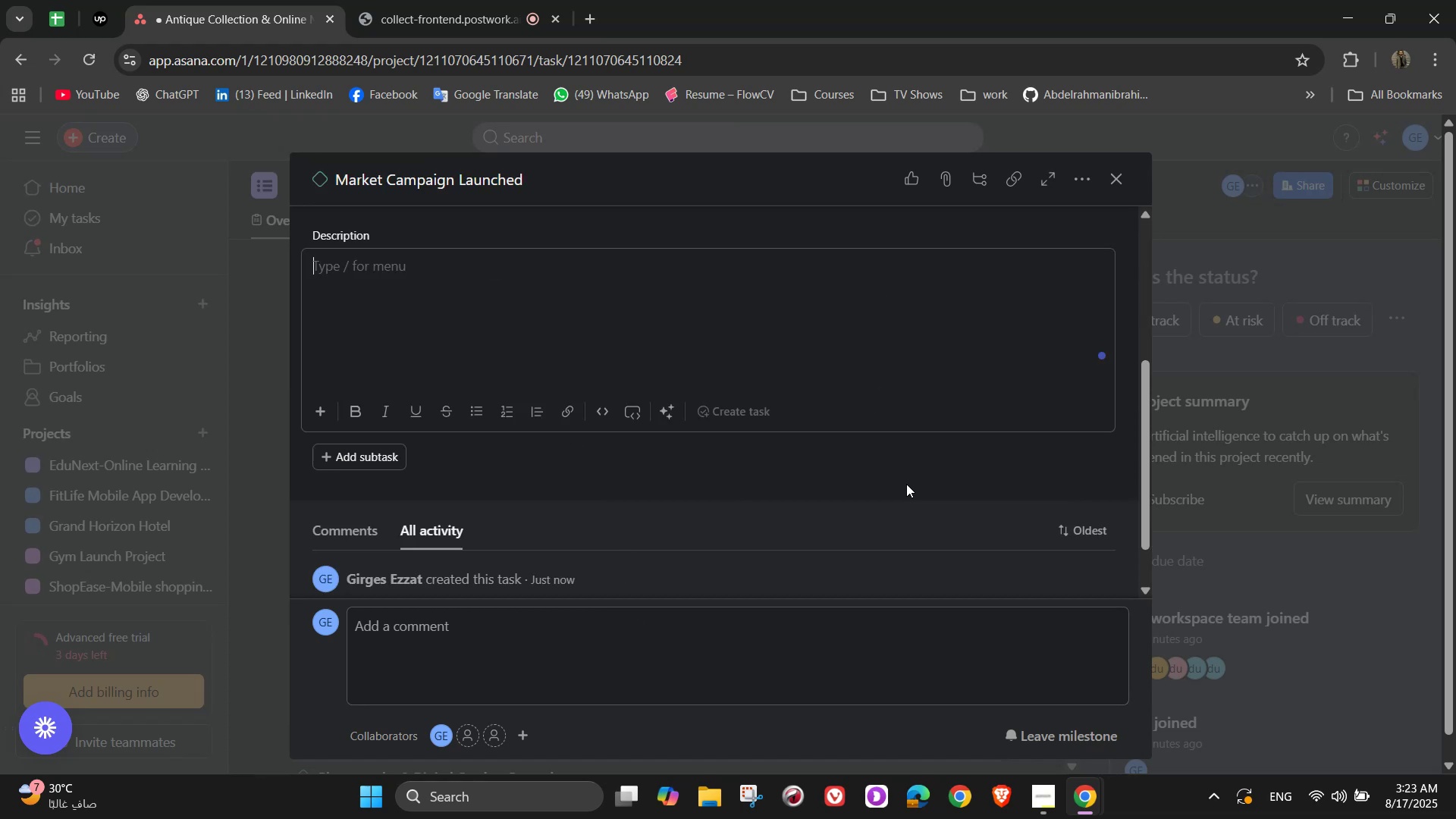 
type(Target [NumLock][NumLock])
key(Backspace)
type(ed campaigns through social medial )
key(Backspace)
key(Backspace)
type( )
key(Backspace)
type(, antique fairs, and collector communities)
 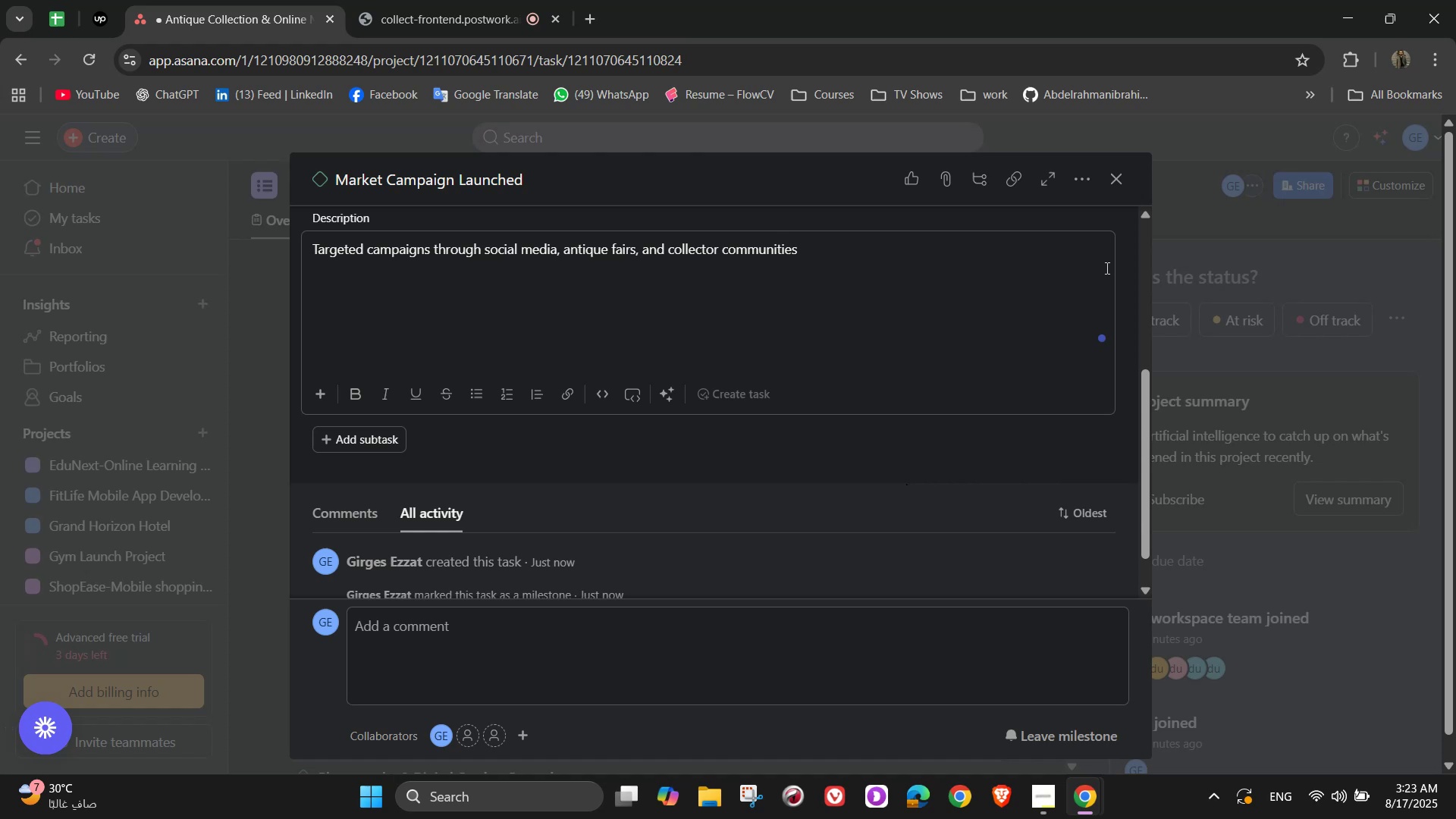 
left_click([1124, 179])
 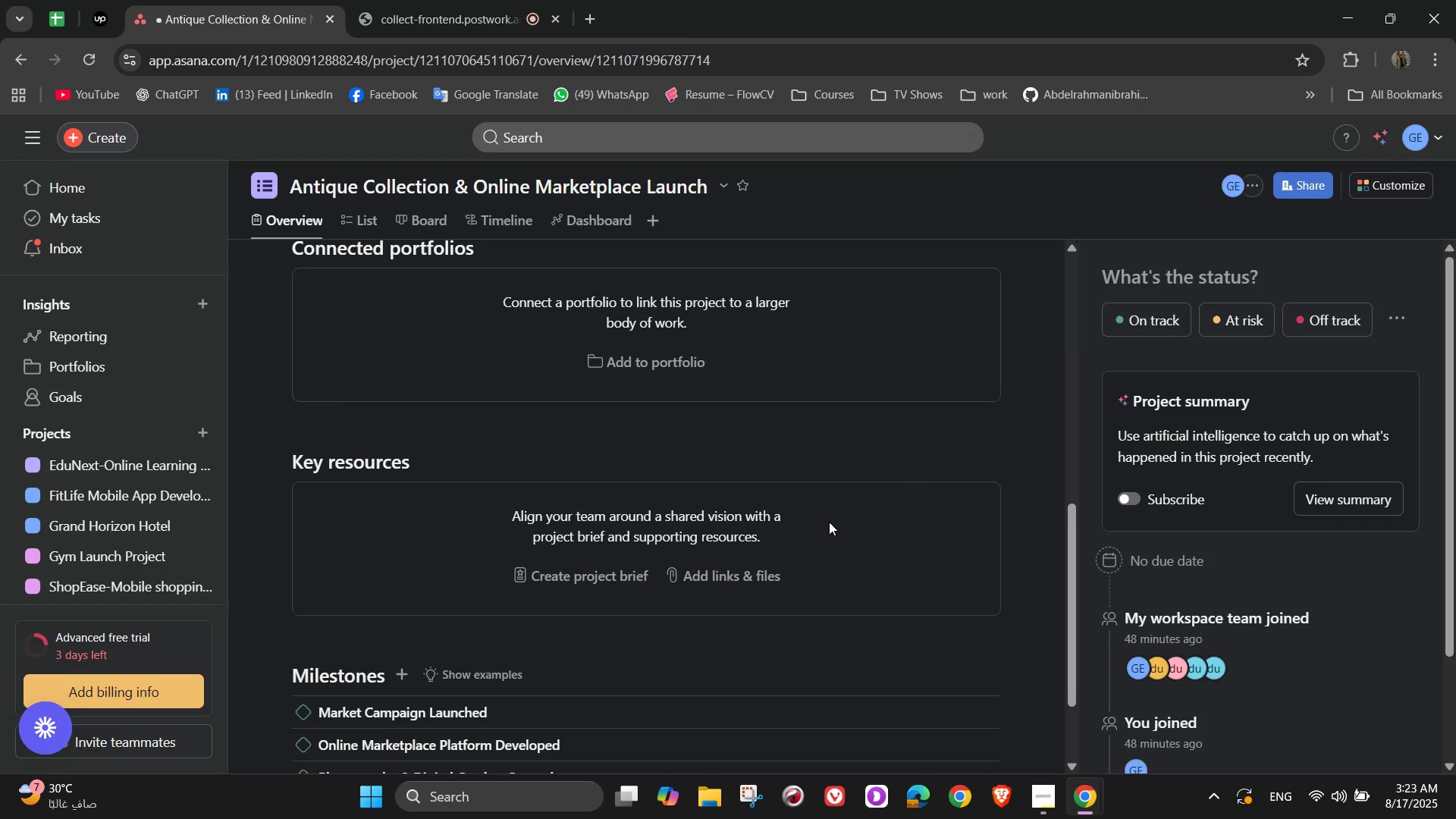 
scroll: coordinate [752, 537], scroll_direction: down, amount: 1.0
 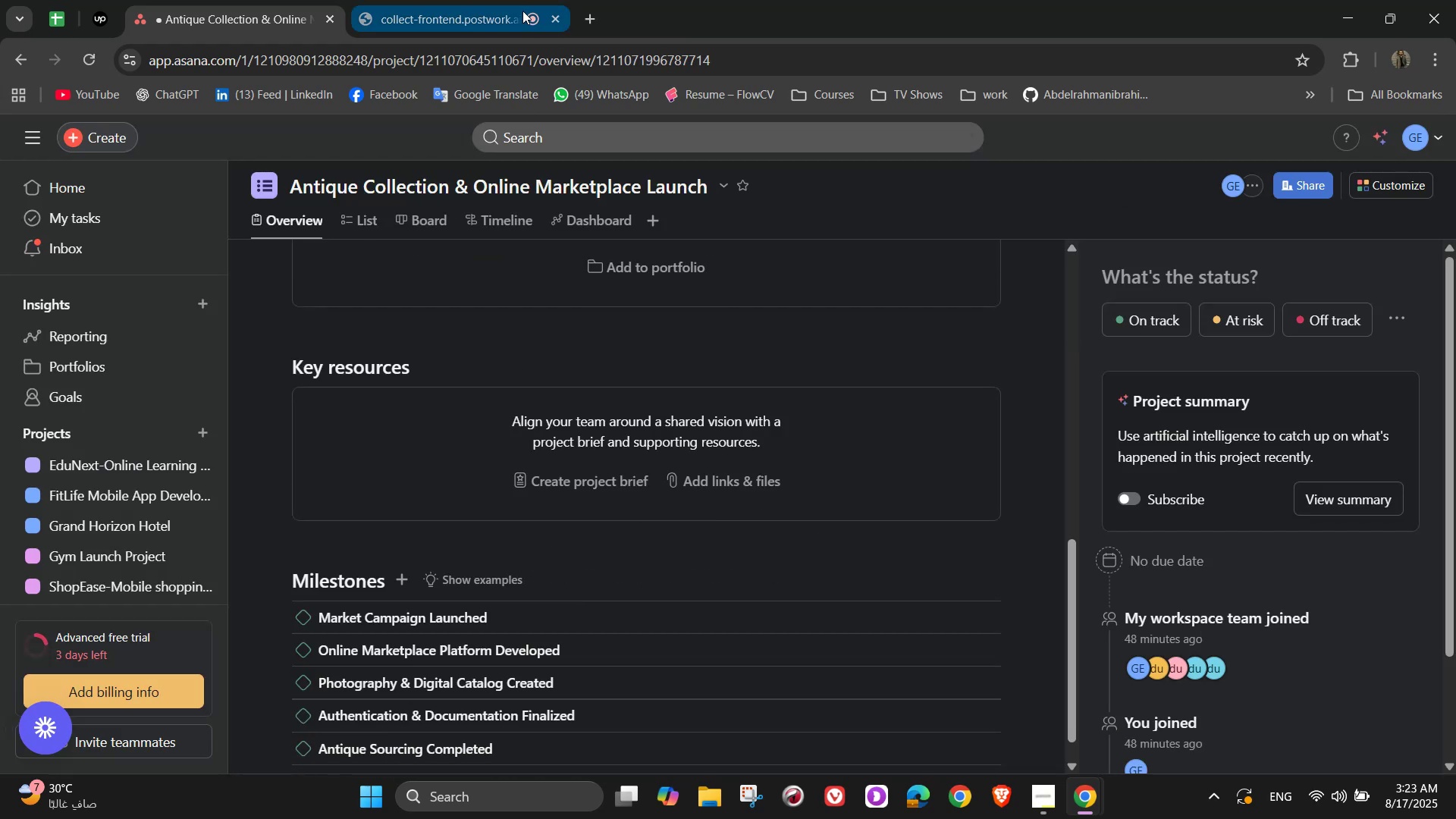 
left_click([475, 0])
 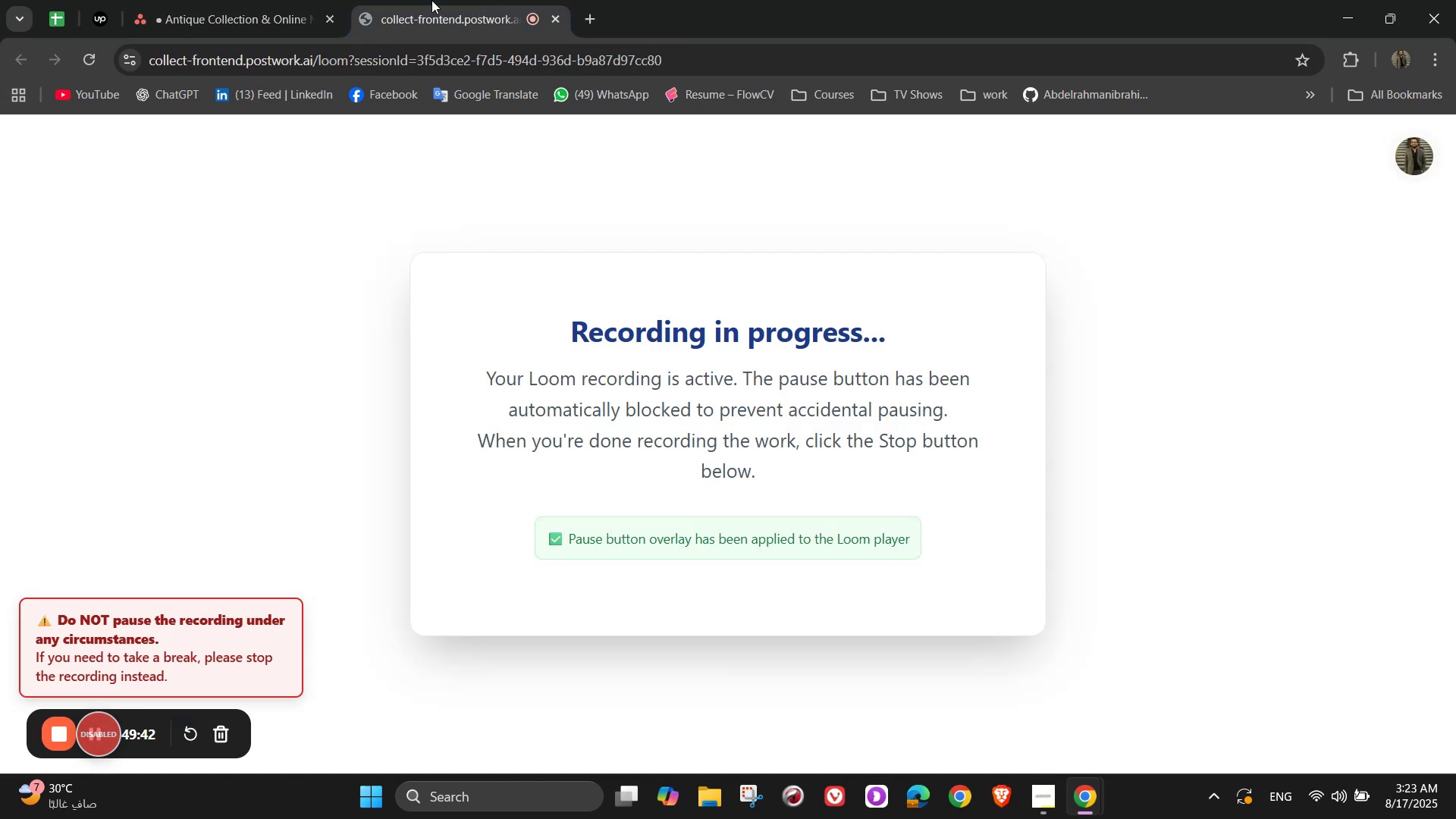 
left_click([322, 0])
 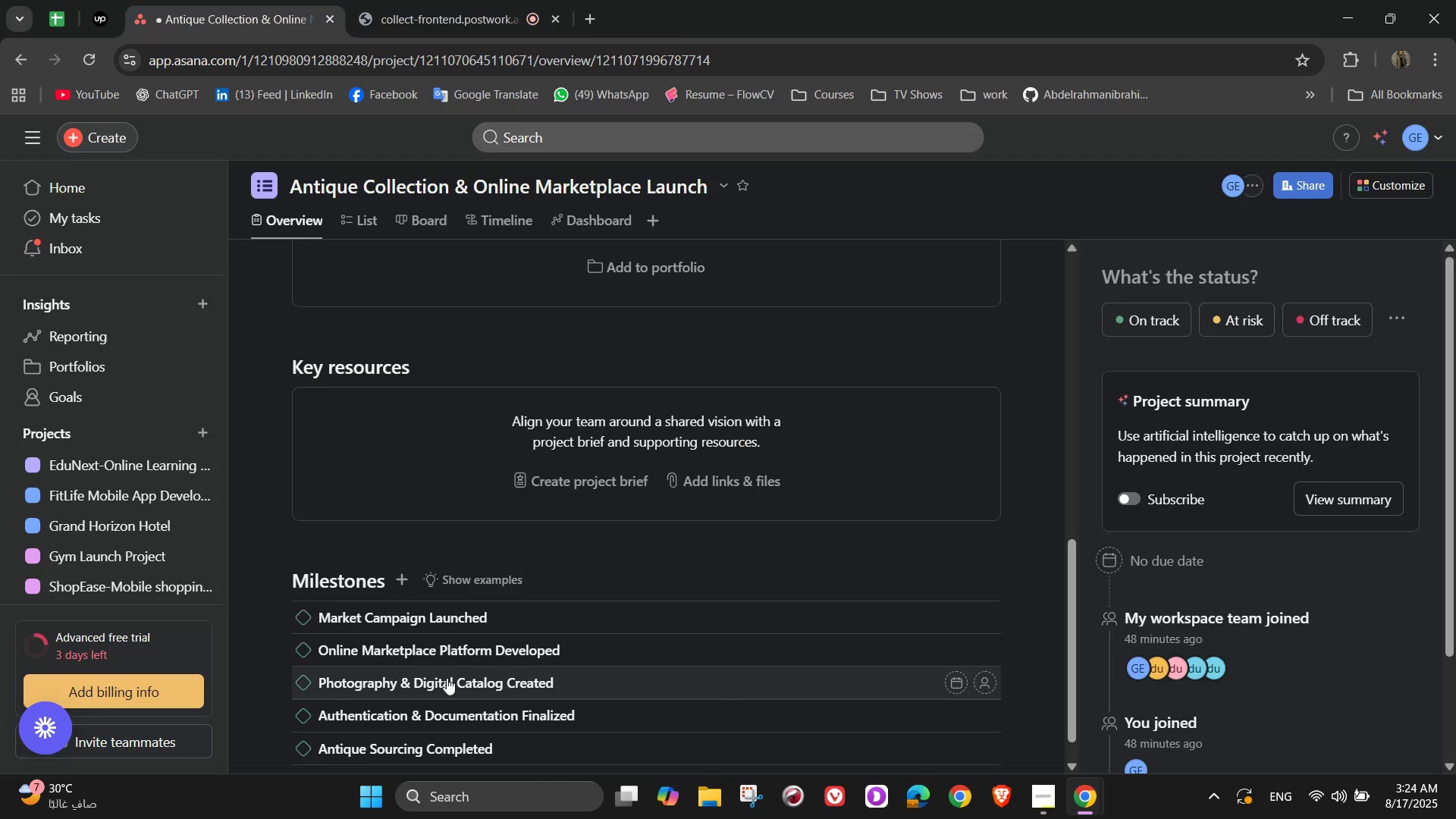 
scroll: coordinate [570, 655], scroll_direction: down, amount: 5.0
 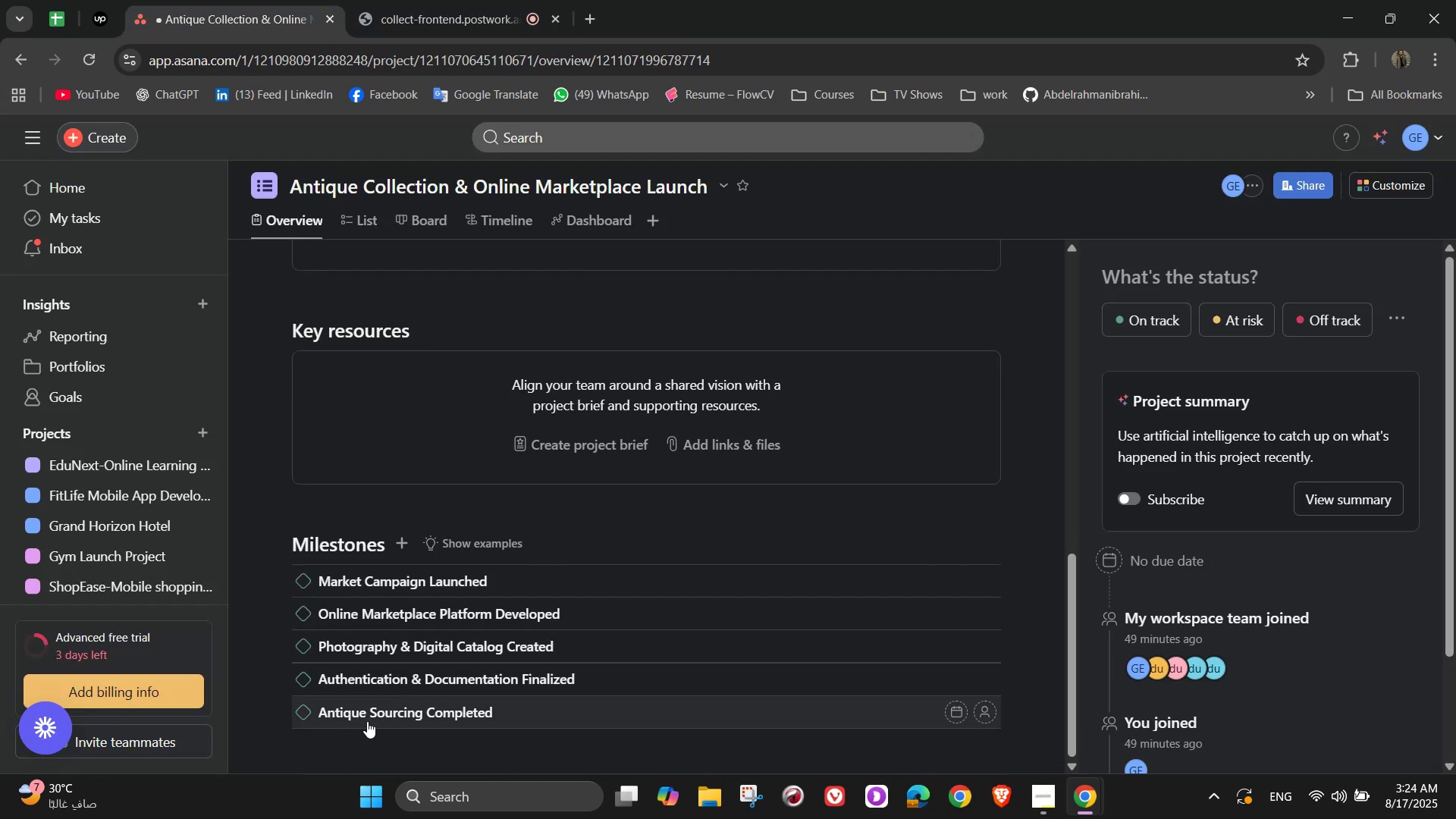 
scroll: coordinate [526, 720], scroll_direction: up, amount: 4.0
 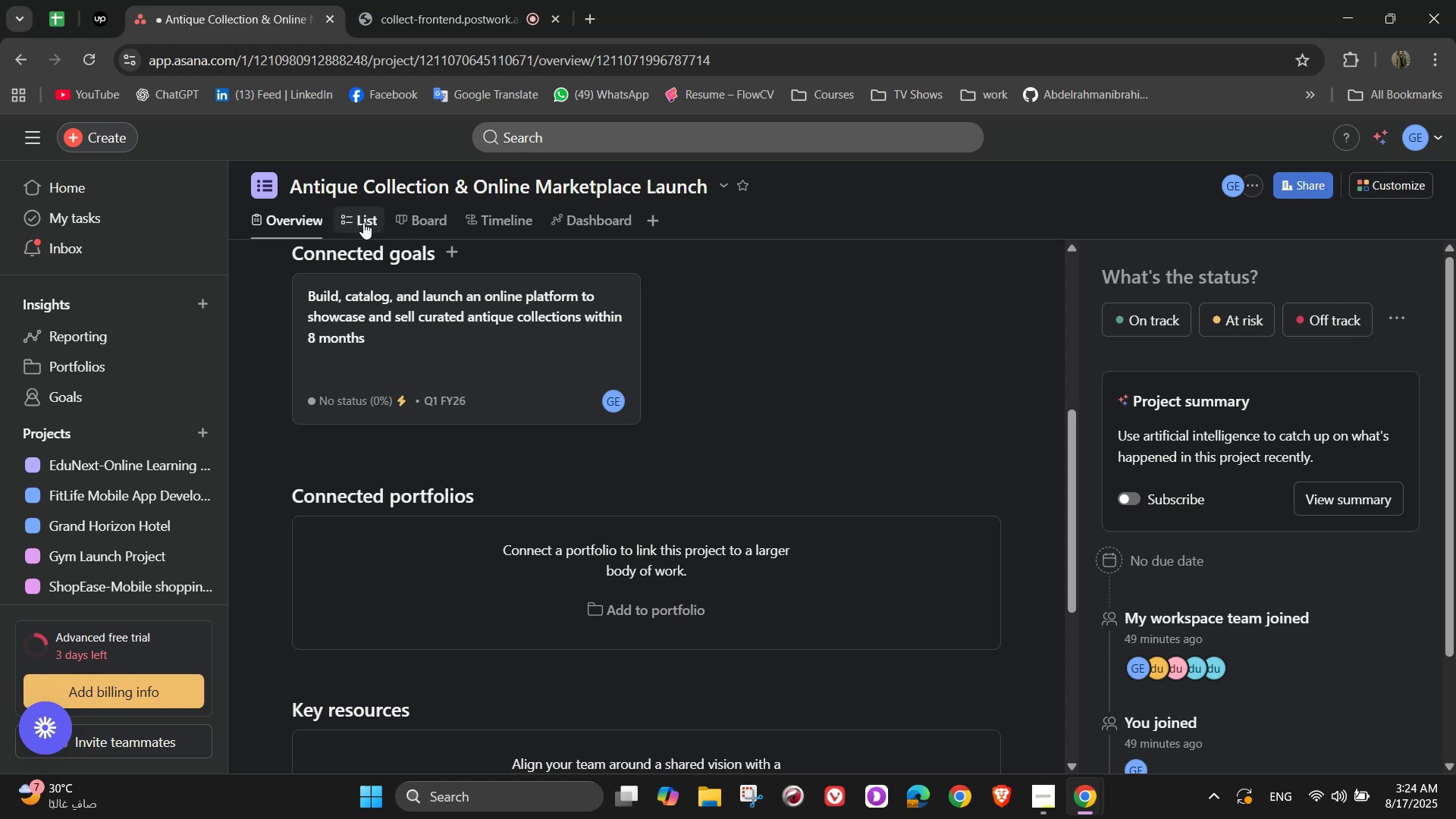 
left_click([363, 222])
 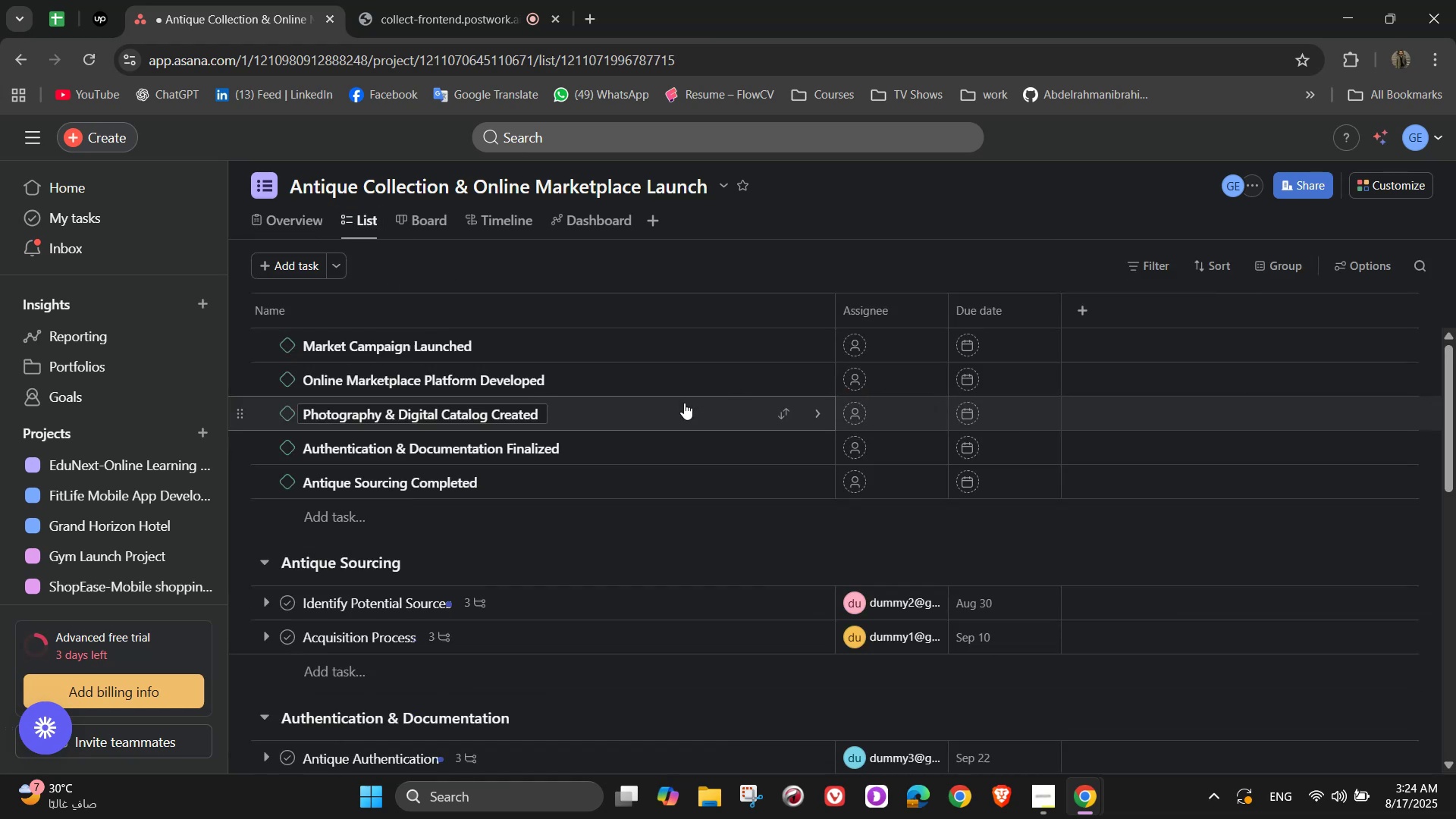 
scroll: coordinate [318, 504], scroll_direction: up, amount: 1.0
 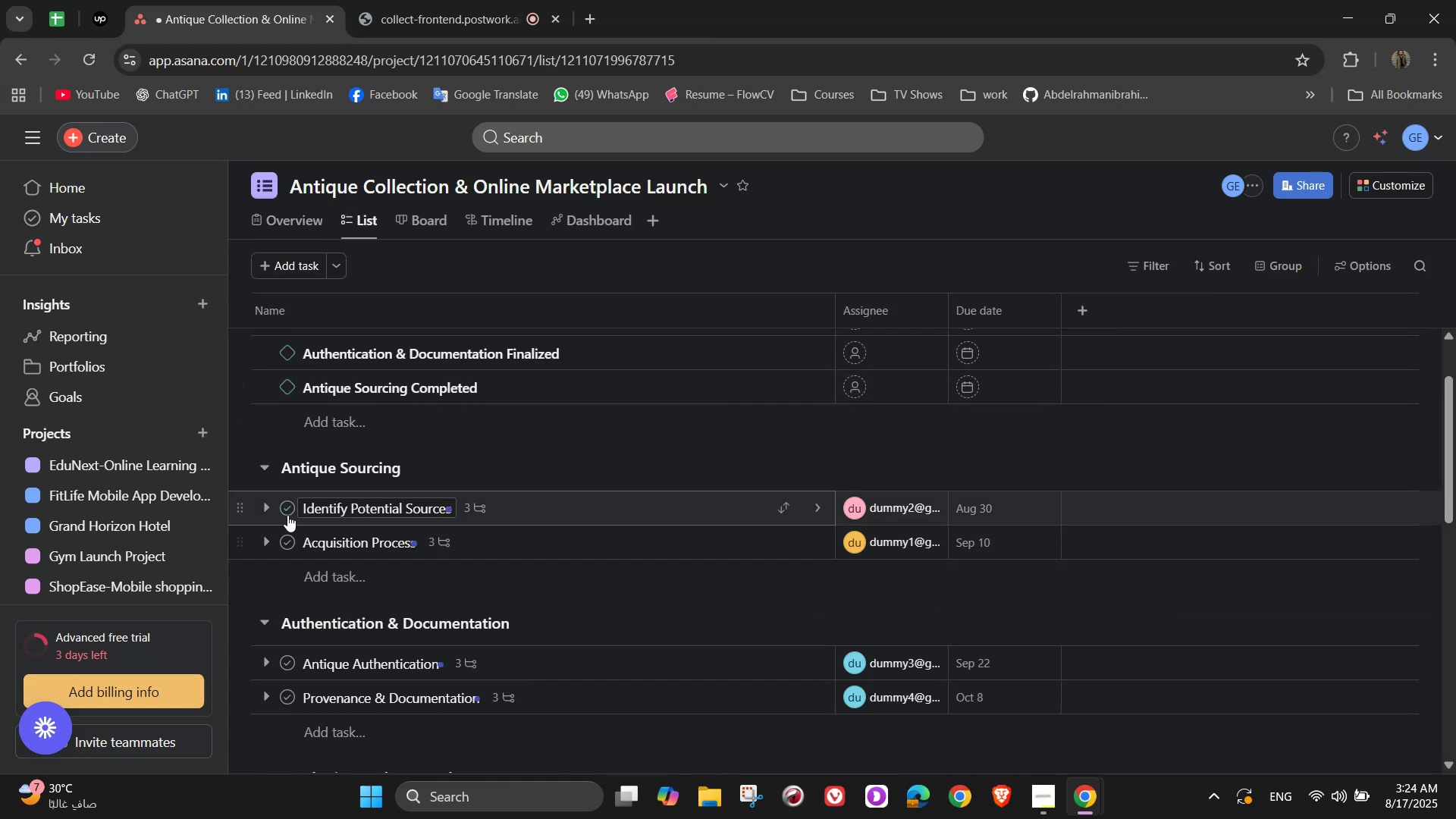 
left_click([286, 510])
 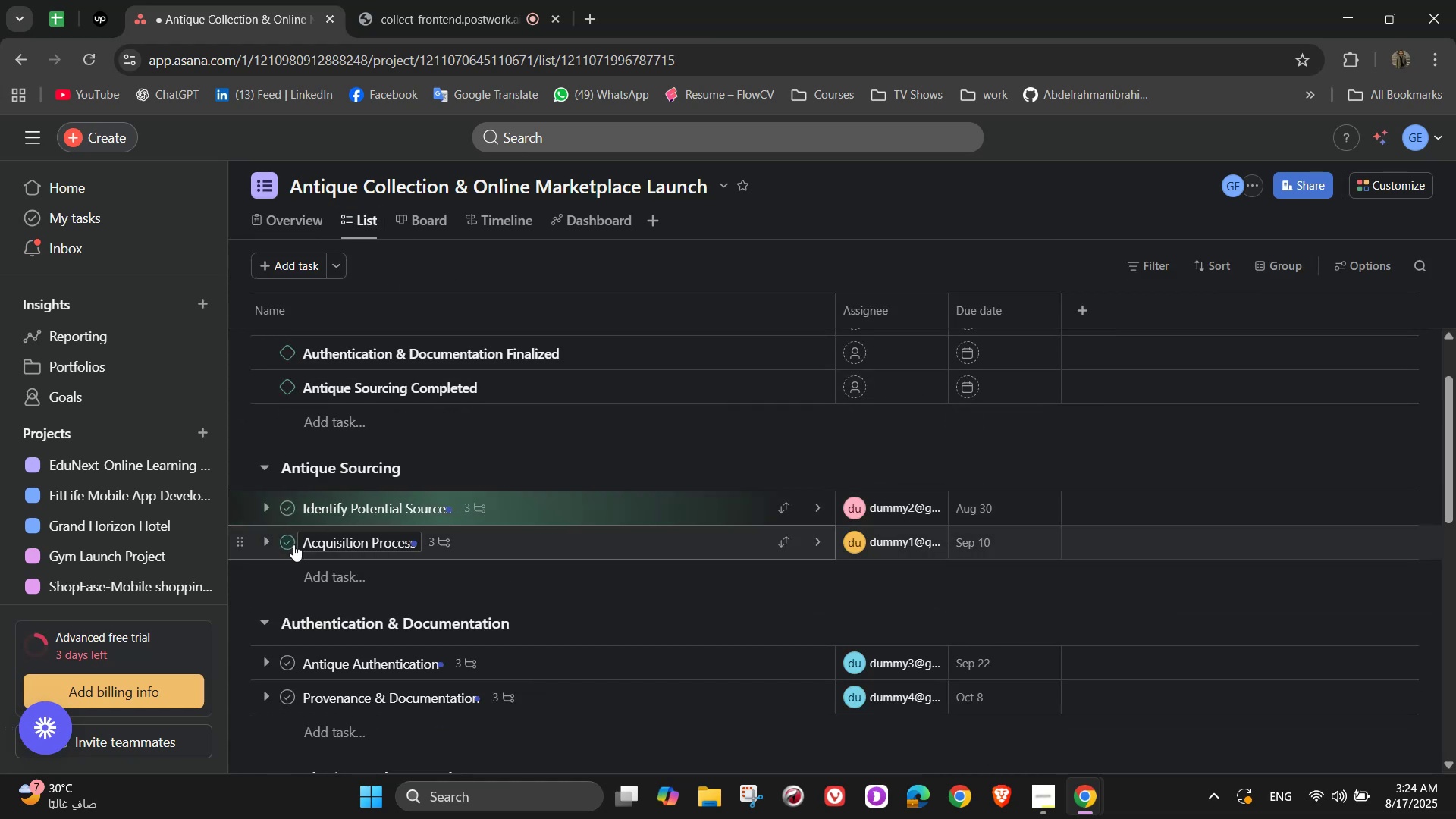 
left_click([291, 544])
 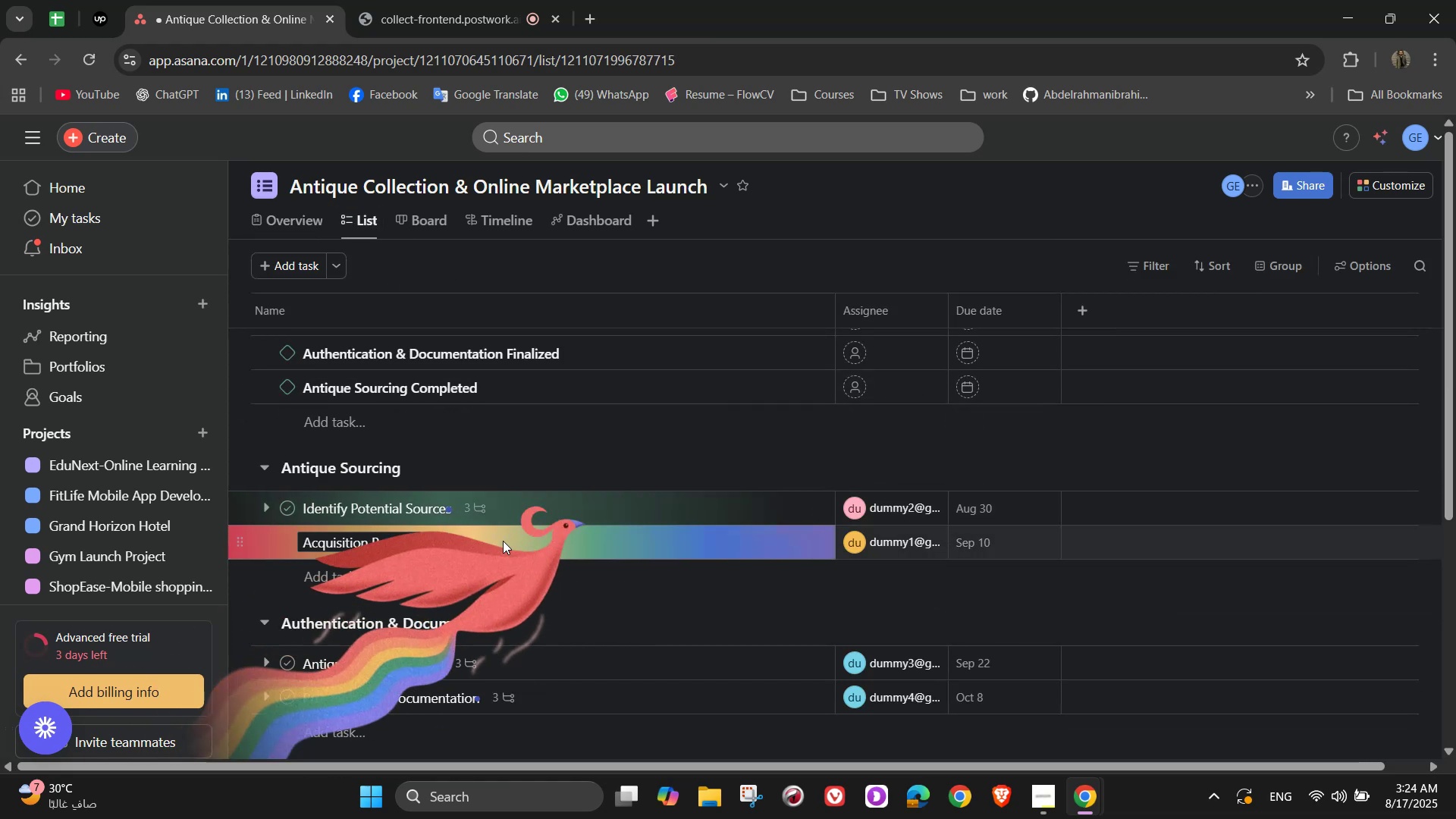 
scroll: coordinate [504, 540], scroll_direction: down, amount: 1.0
 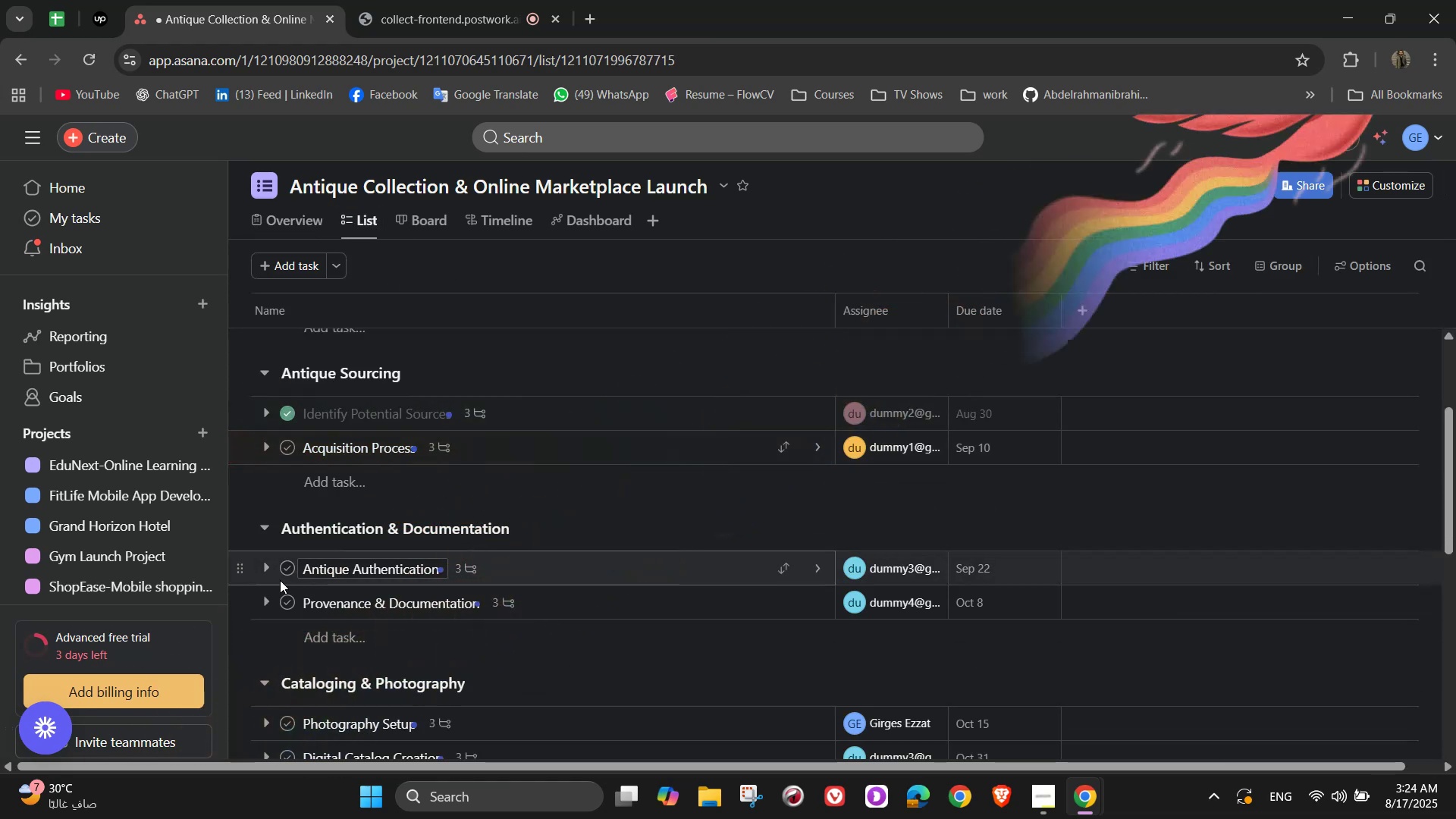 
left_click([281, 572])
 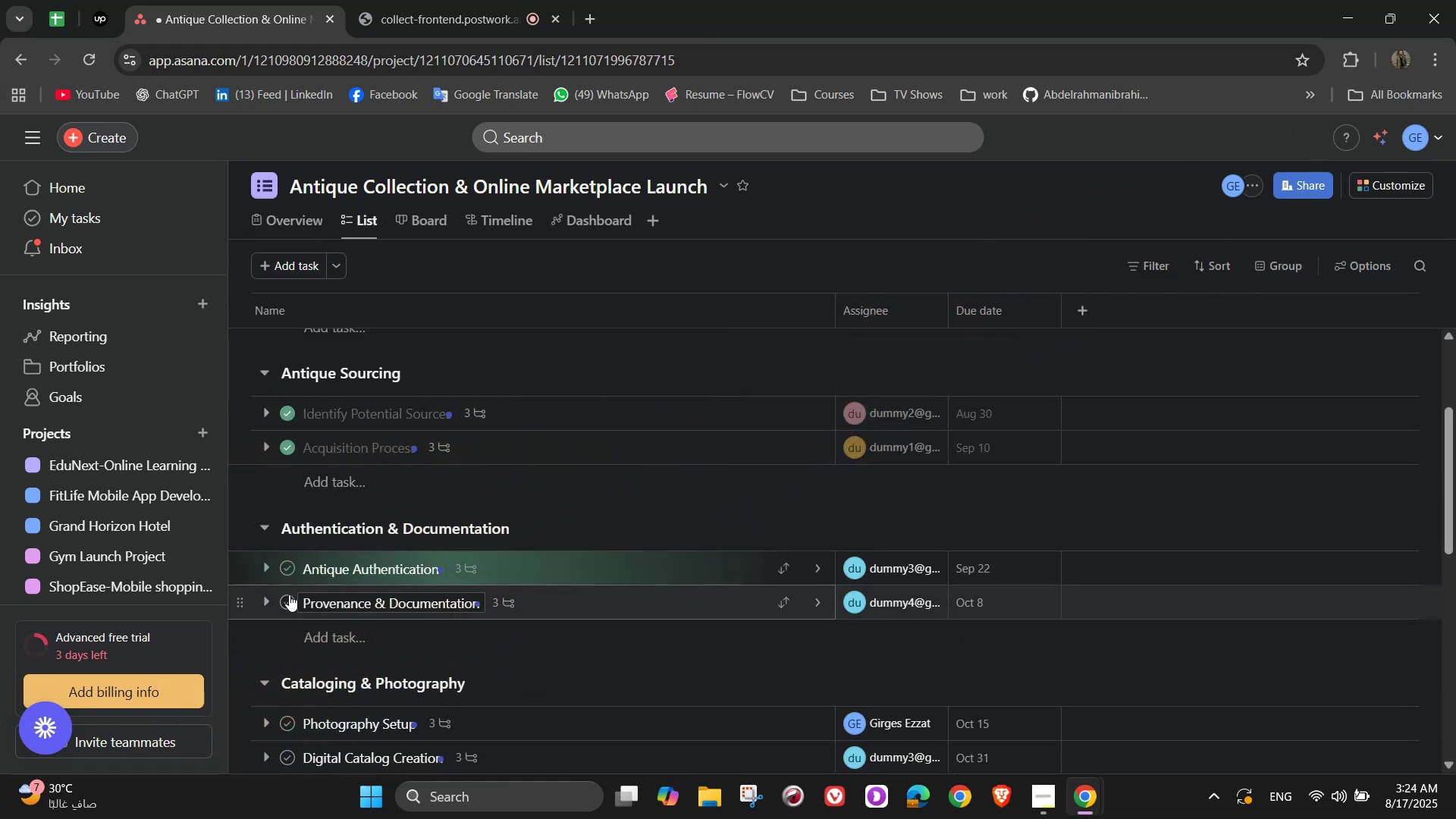 
left_click([289, 598])
 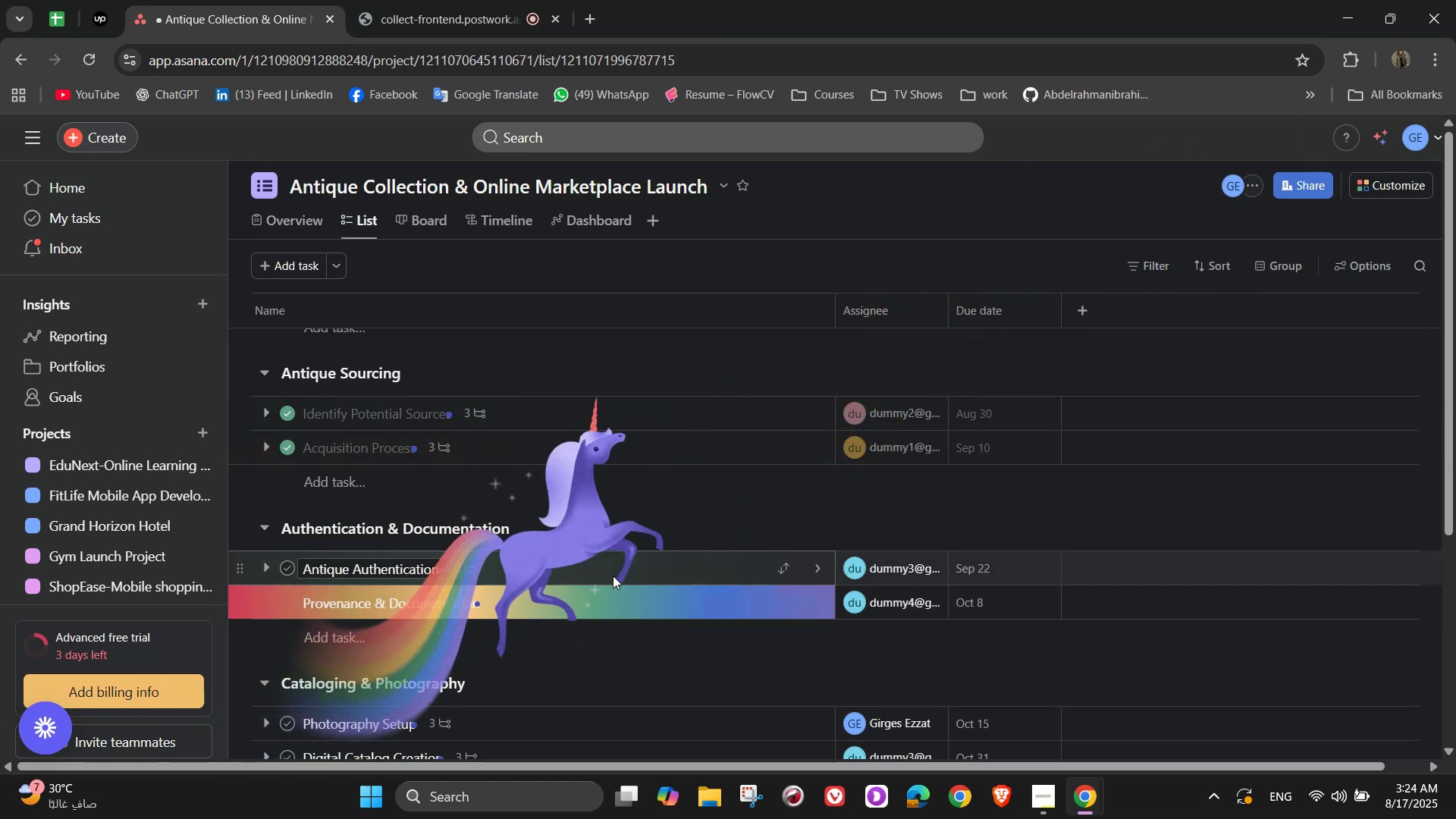 
scroll: coordinate [624, 554], scroll_direction: down, amount: 4.0
 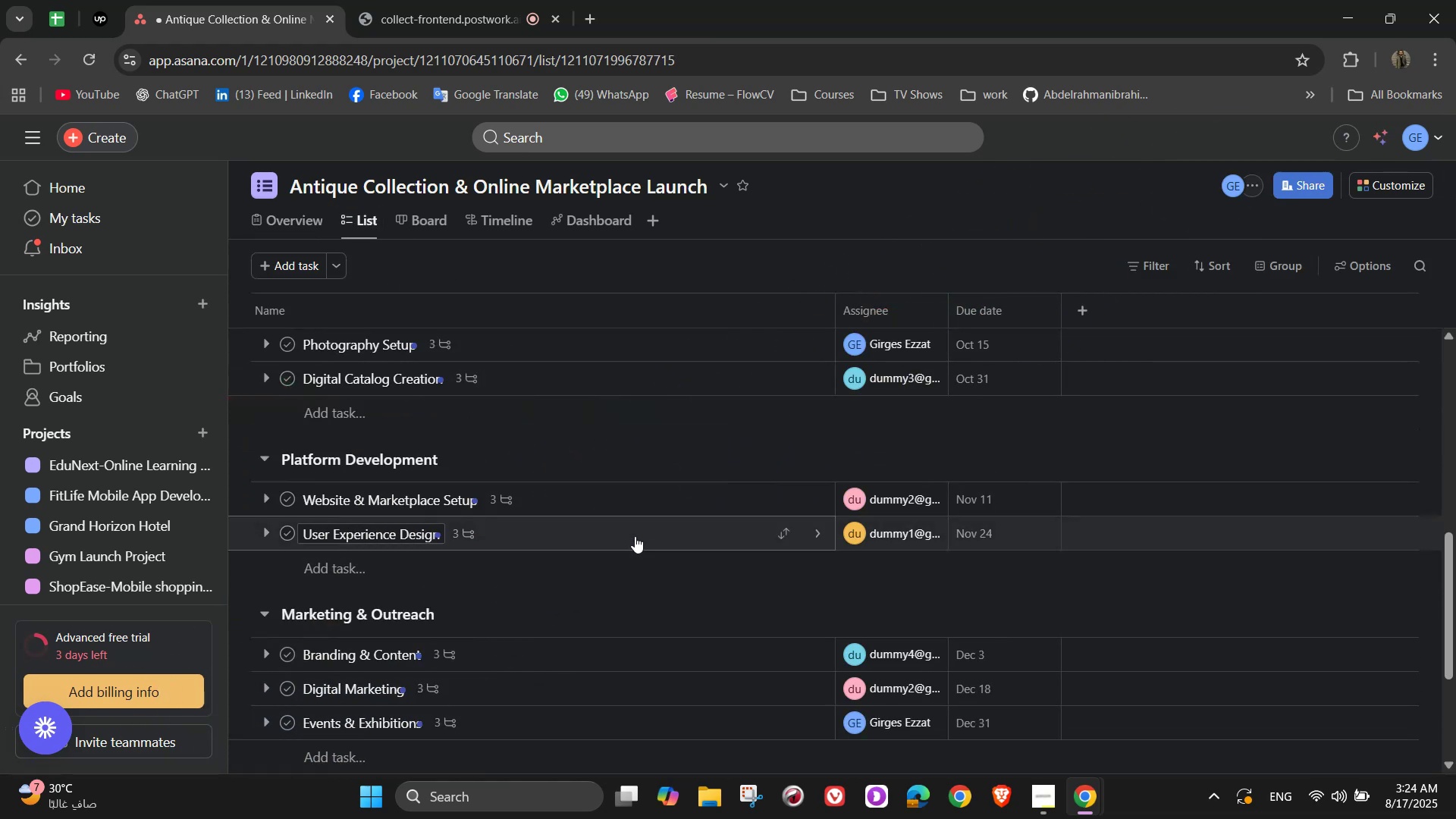 